 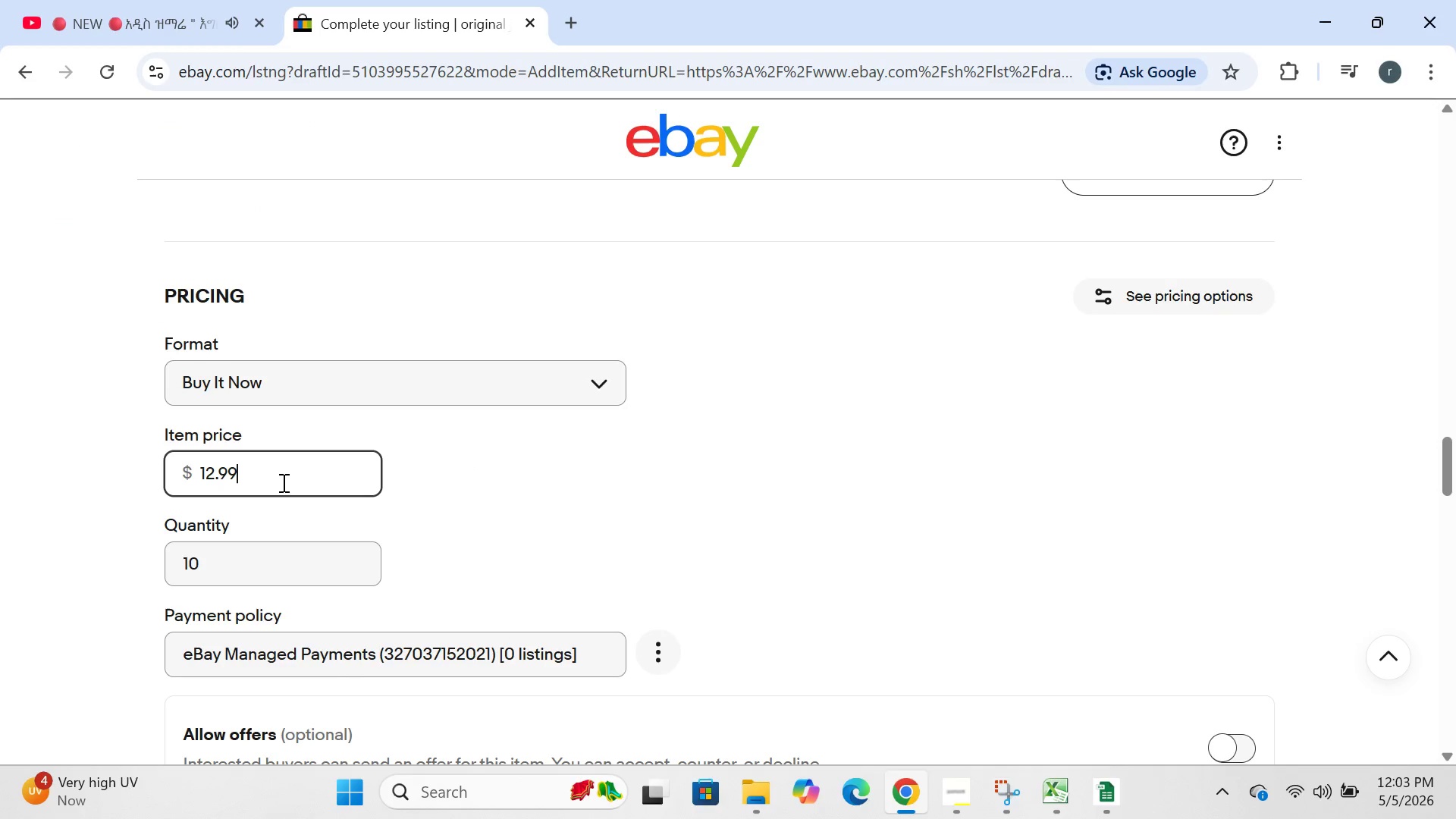 
hold_key(key=Backspace, duration=0.73)
 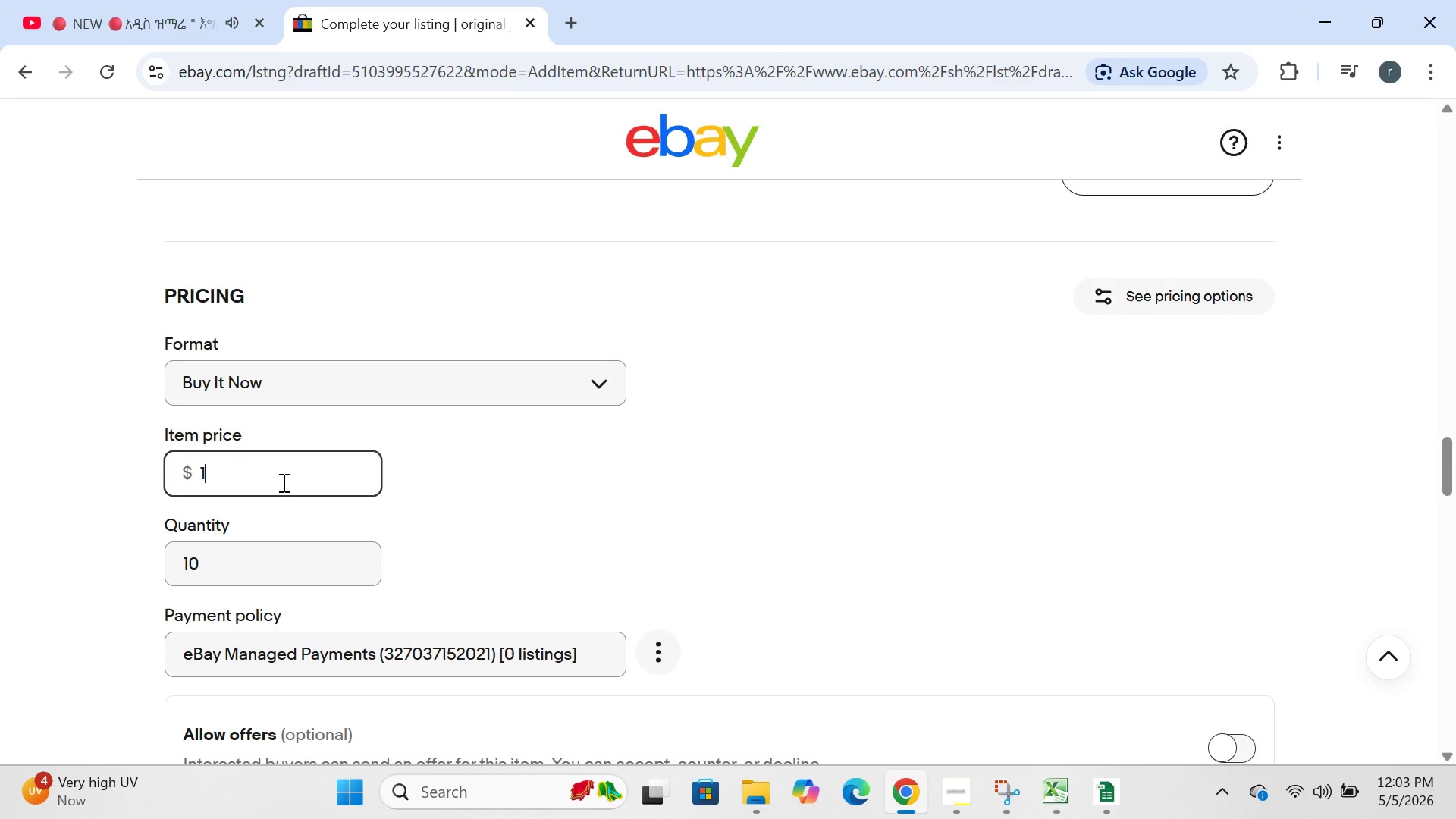 
hold_key(key=Backspace, duration=3.3)
 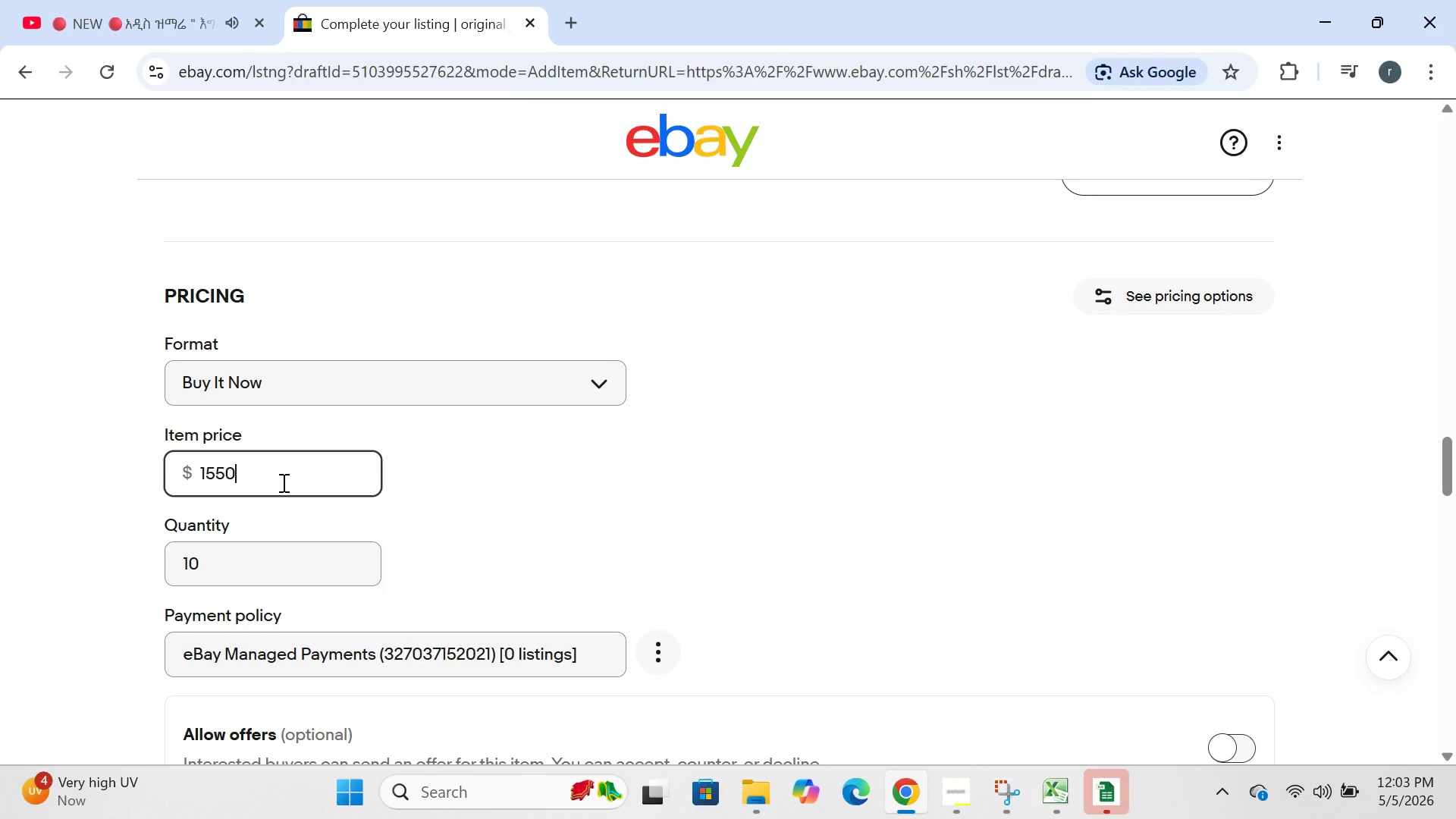 
type(15550)
 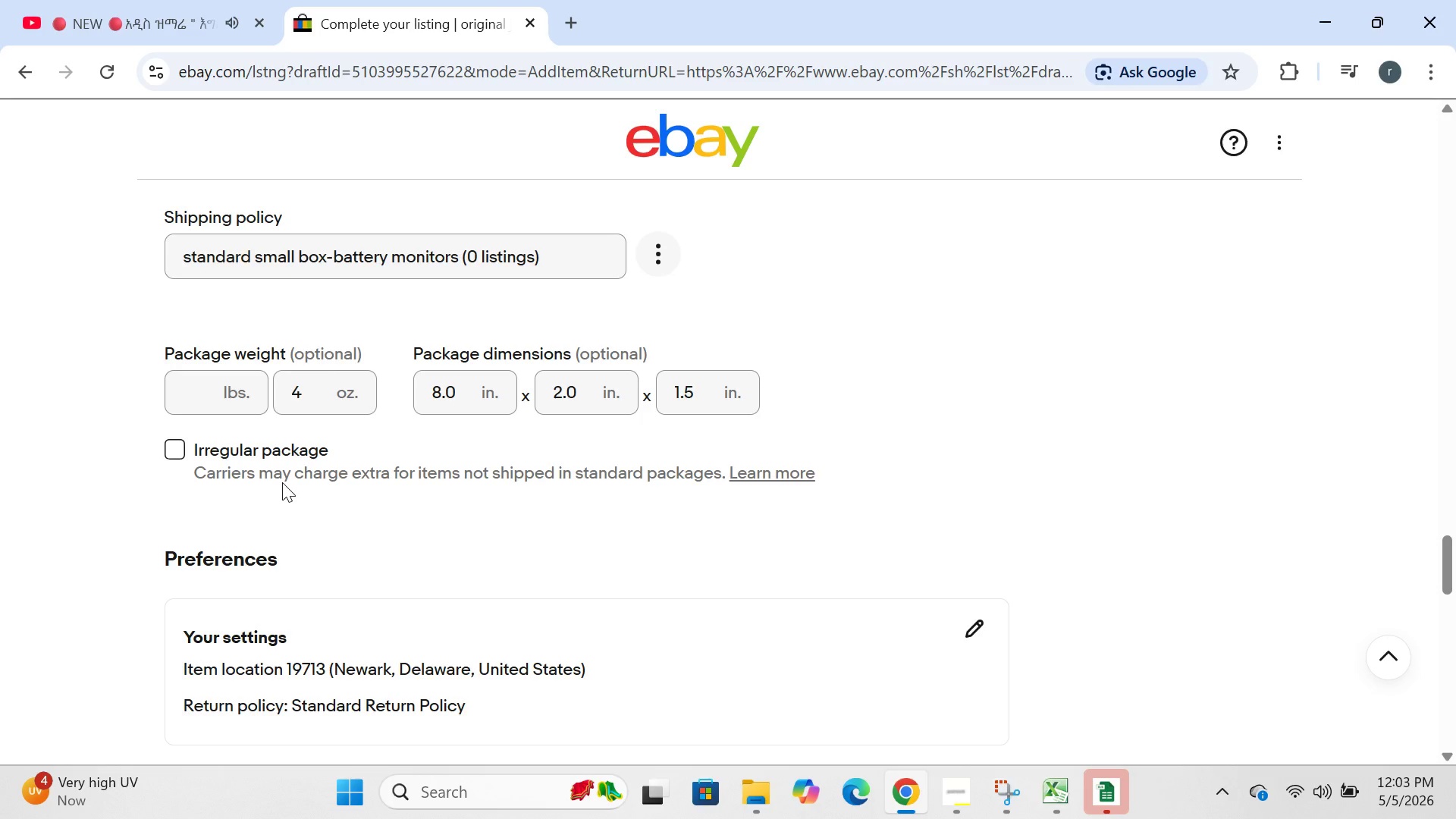 
wait(32.09)
 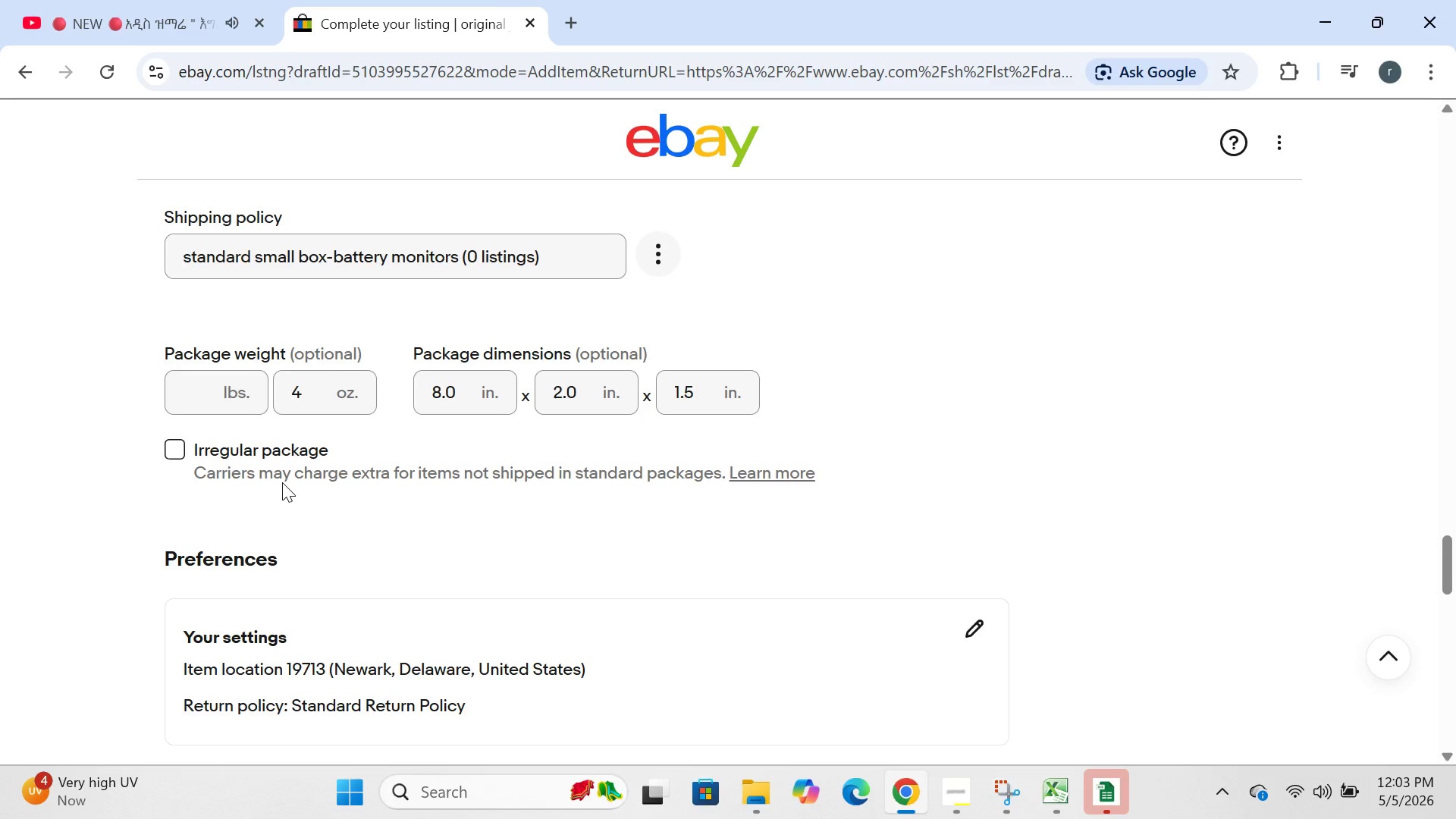 
left_click([1357, 780])
 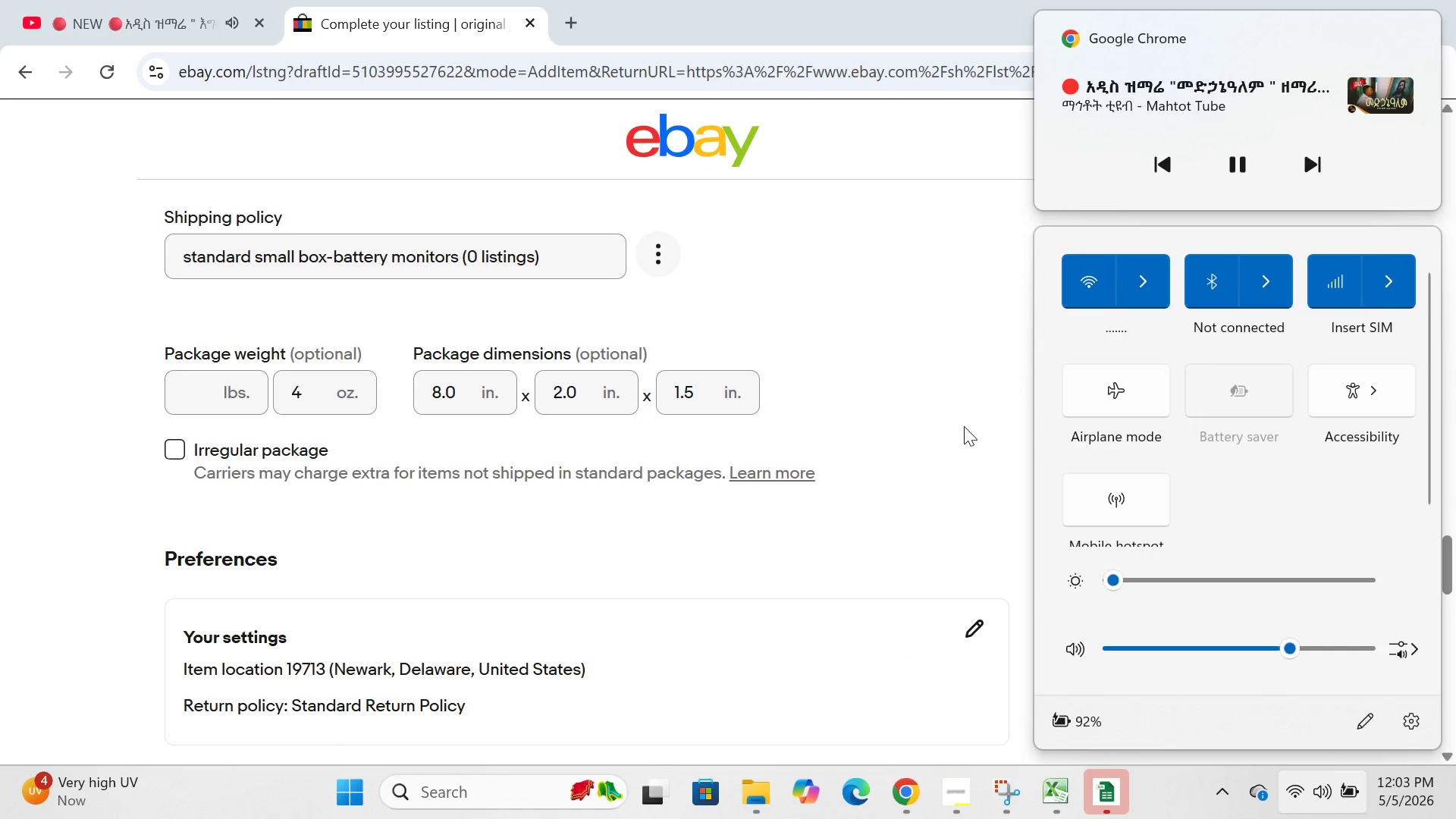 
left_click([964, 425])
 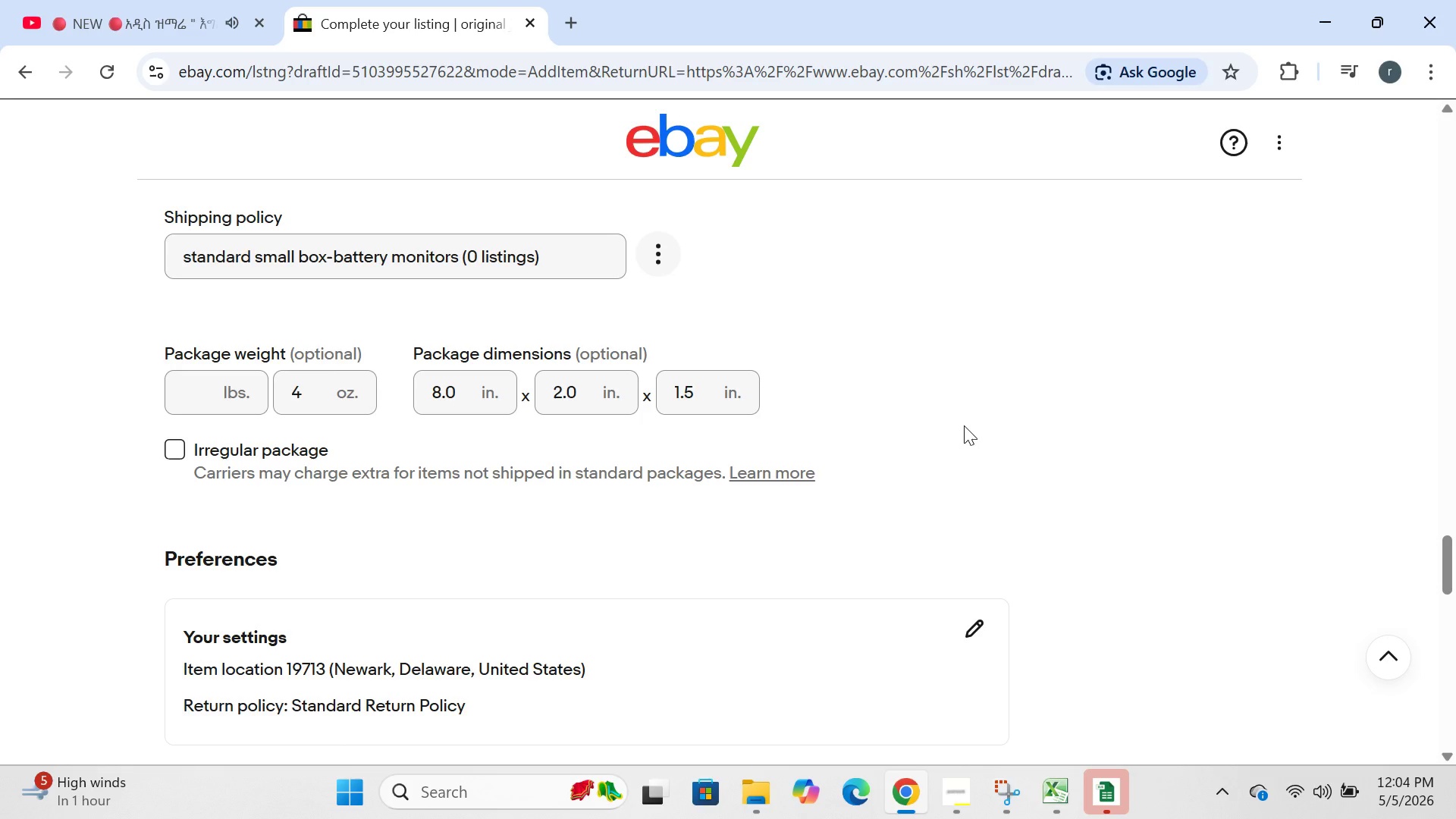 
wait(70.45)
 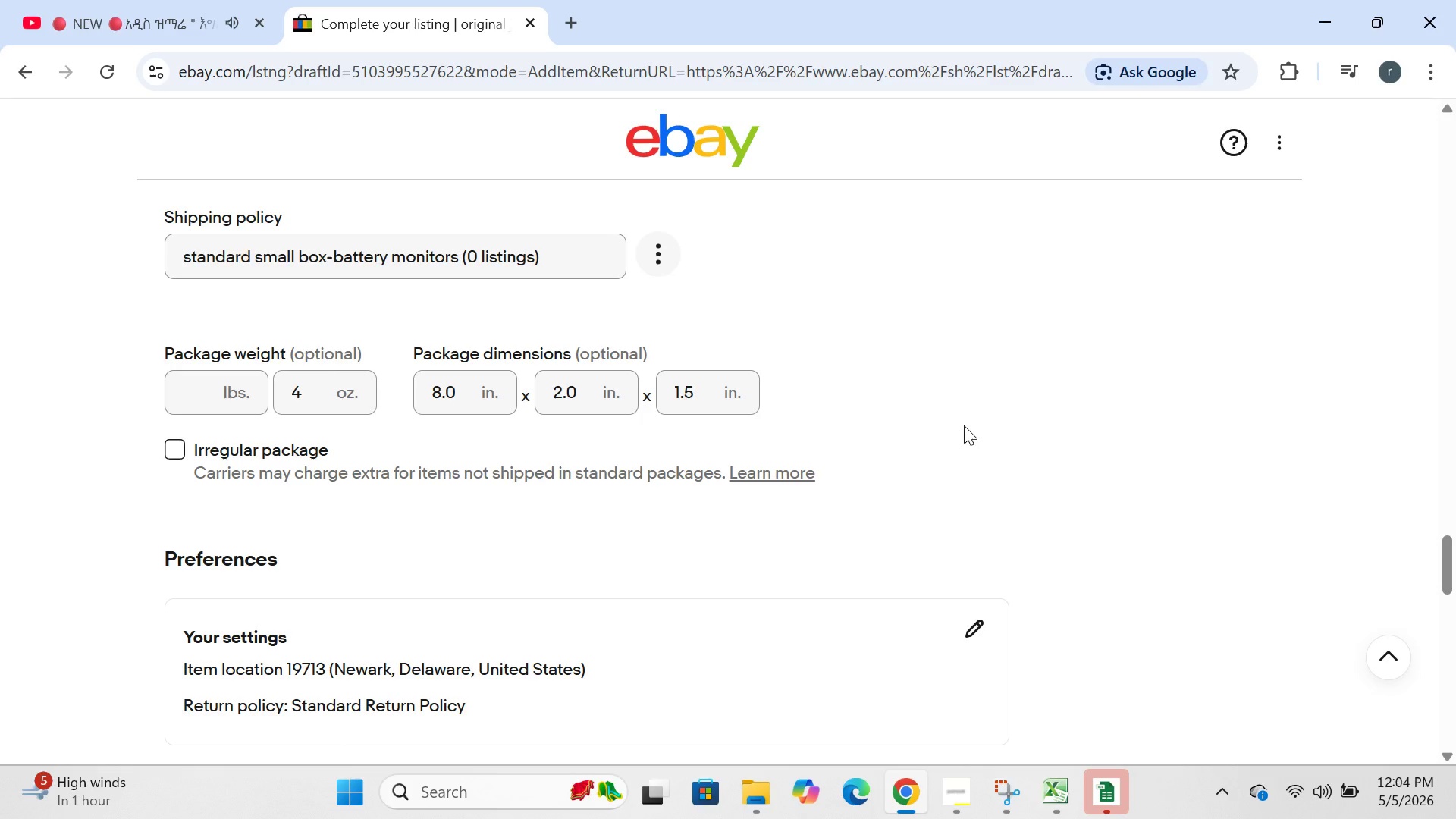 
left_click([217, 382])
 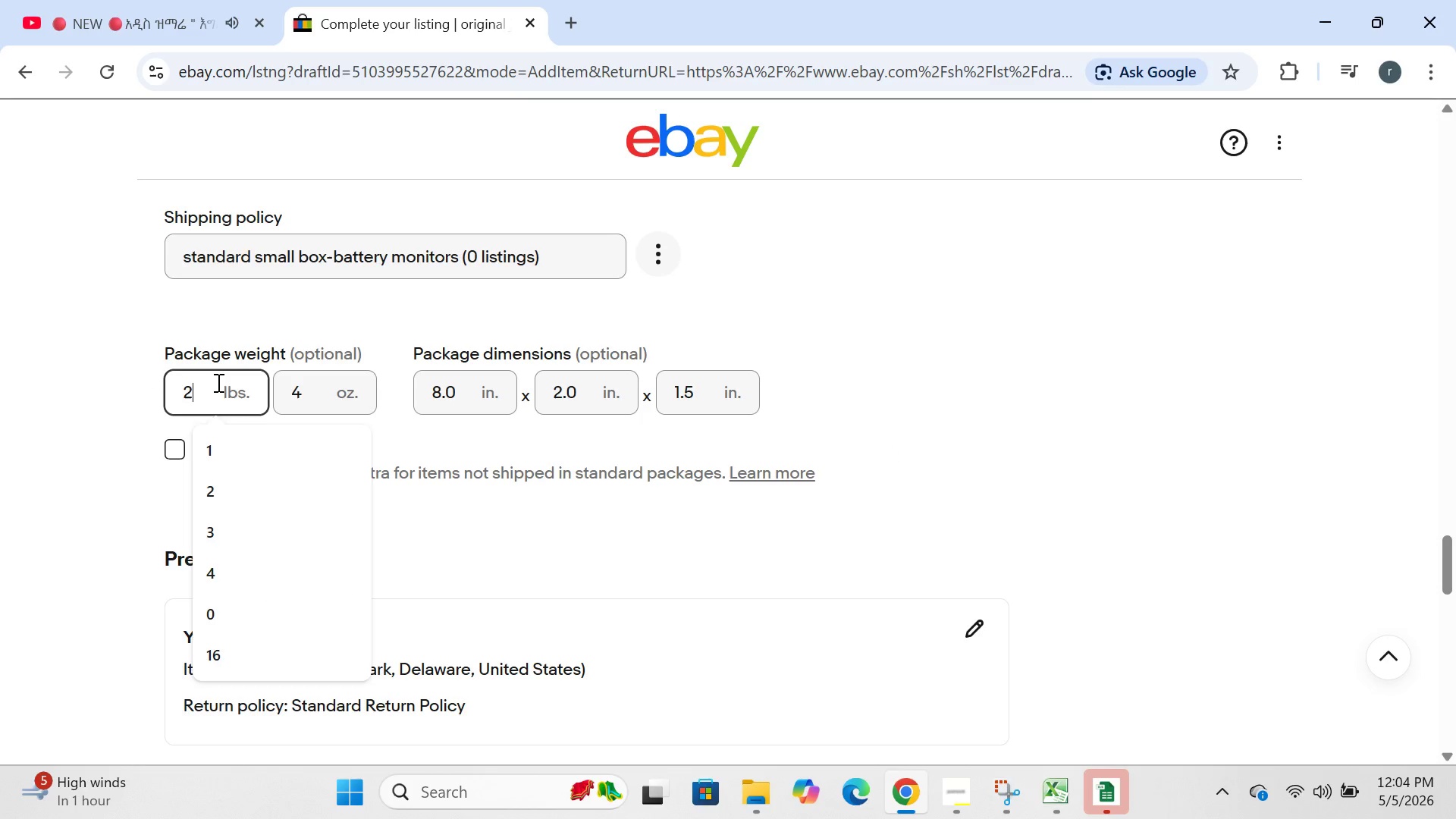 
key(2)
 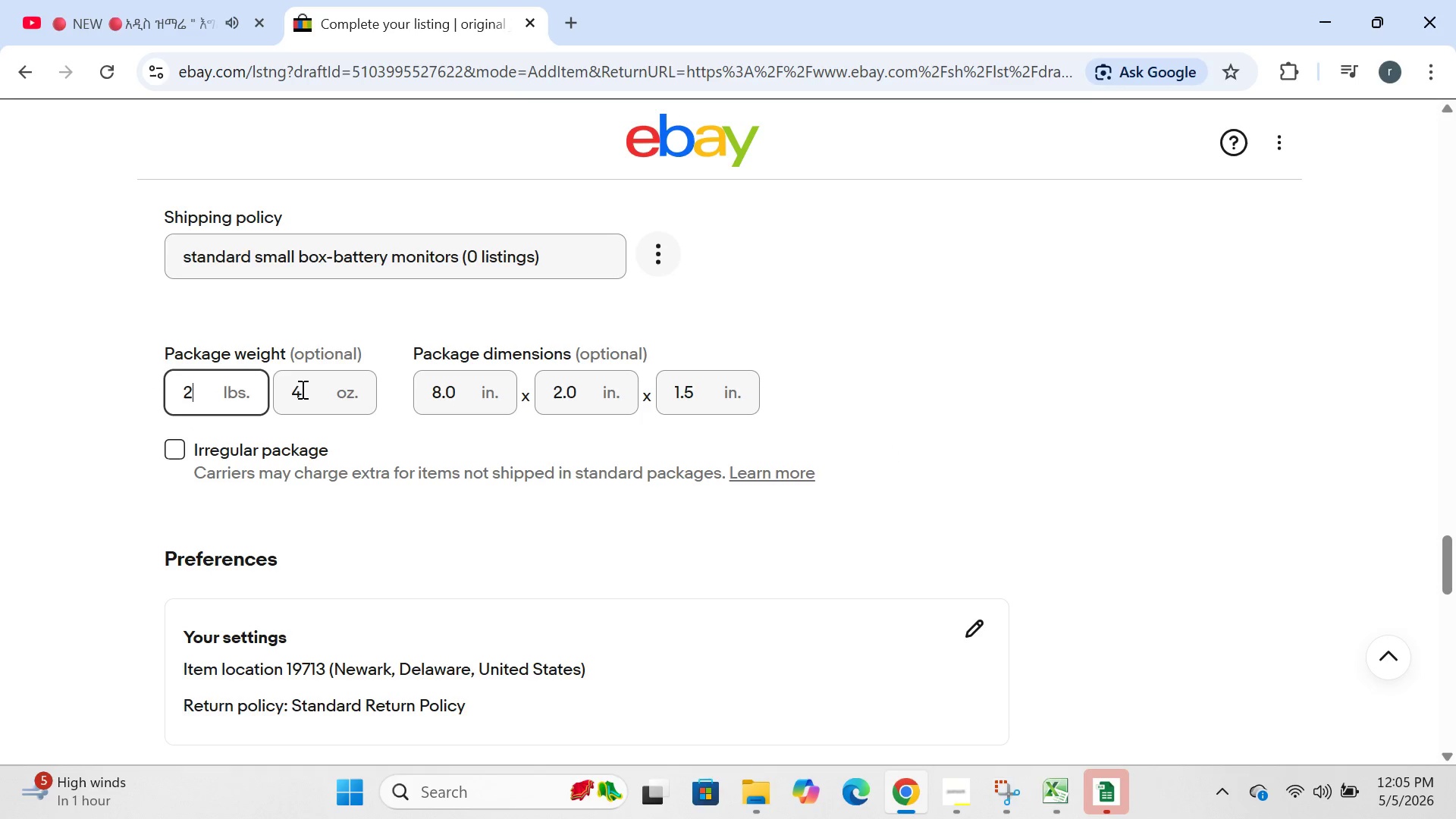 
left_click([304, 392])
 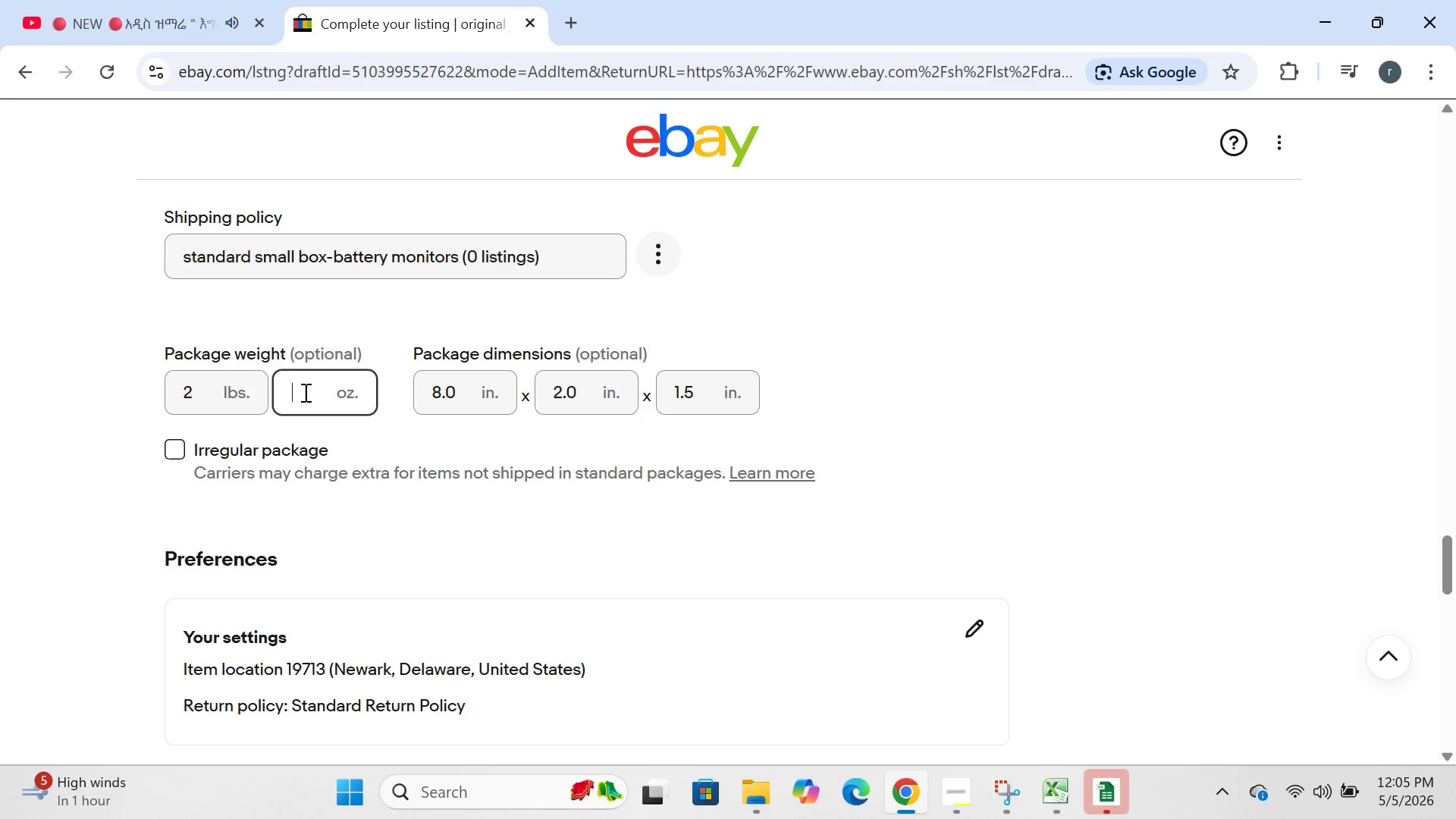 
key(Backspace)
 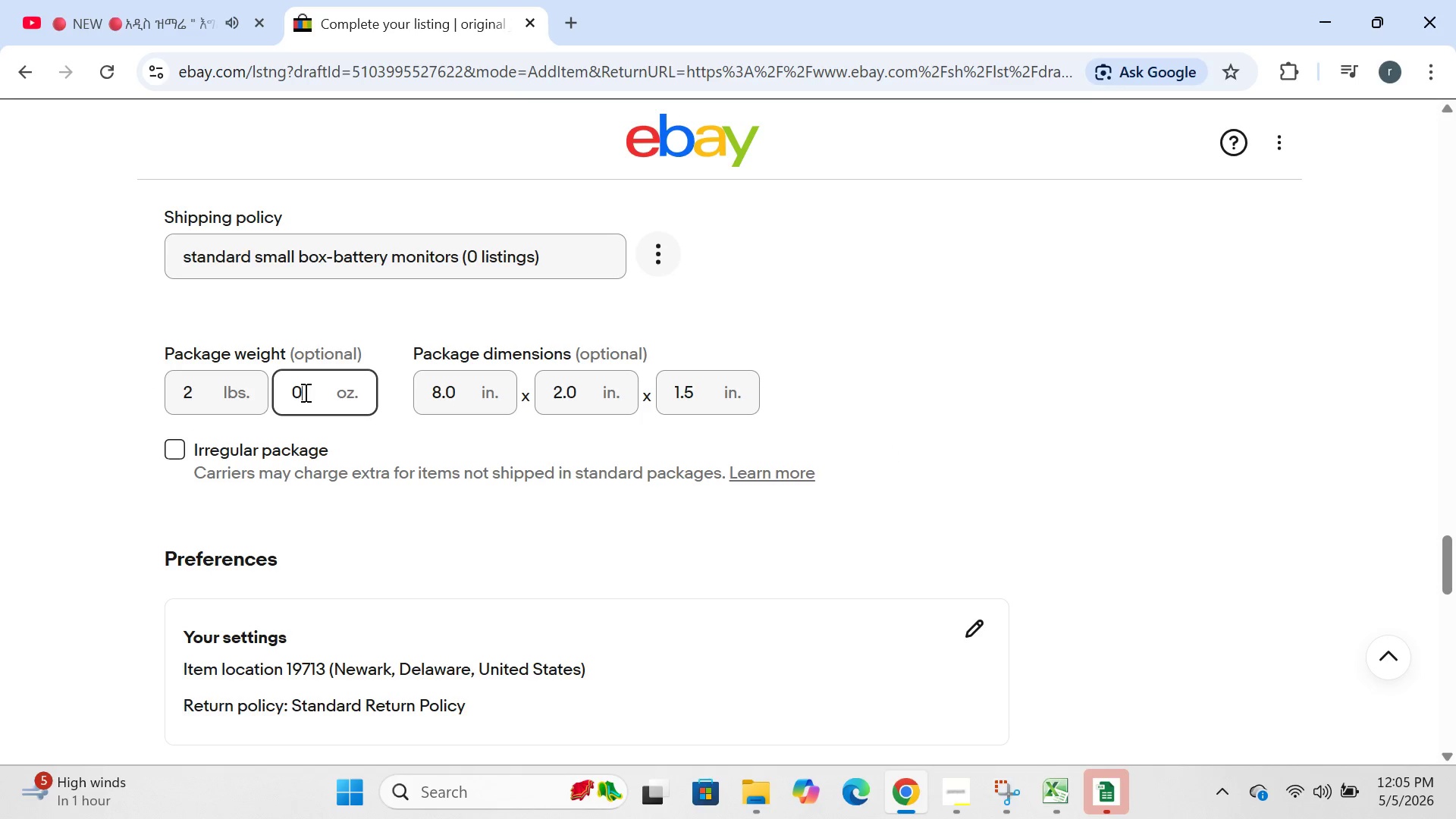 
key(0)
 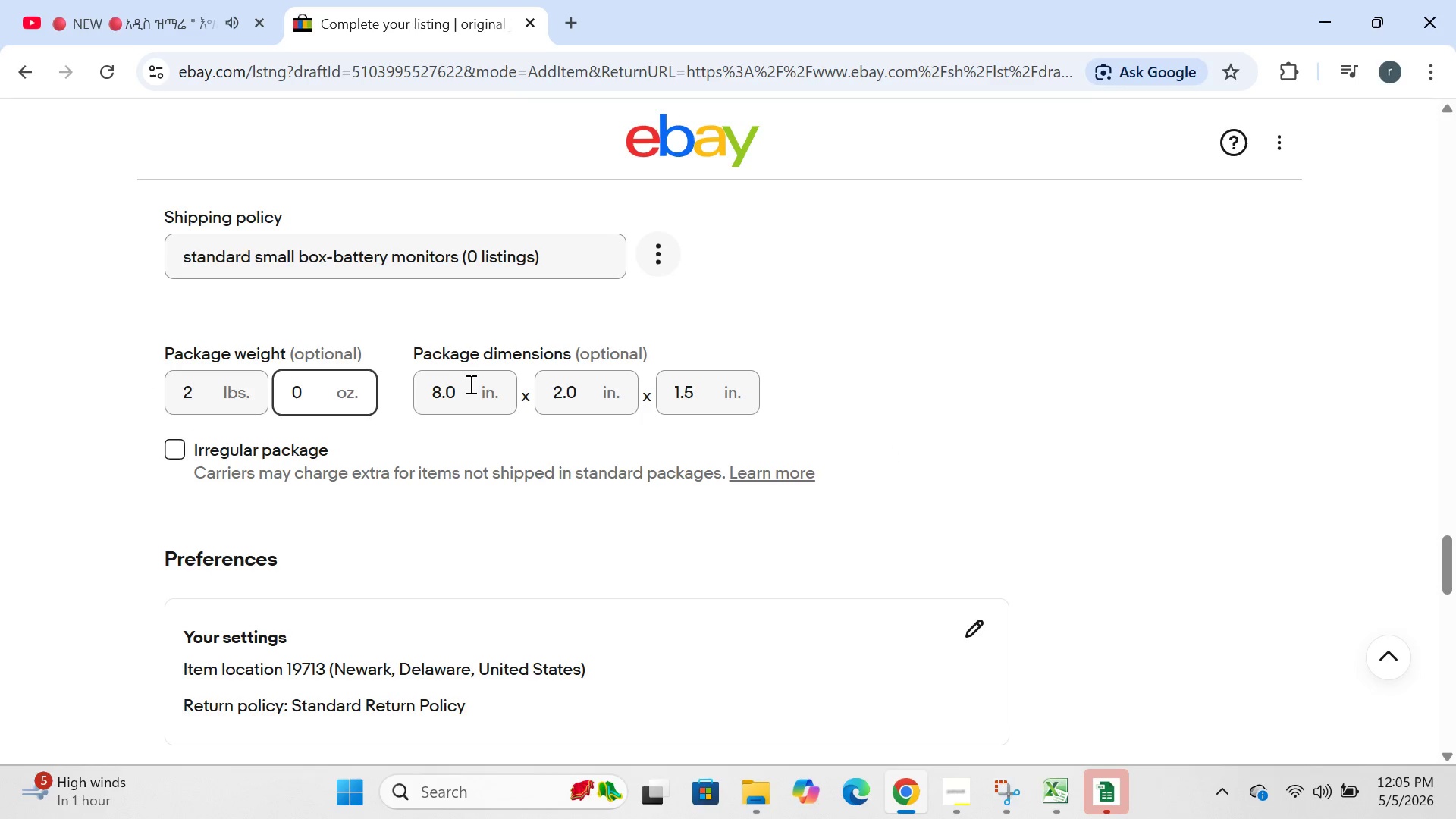 
left_click([472, 384])
 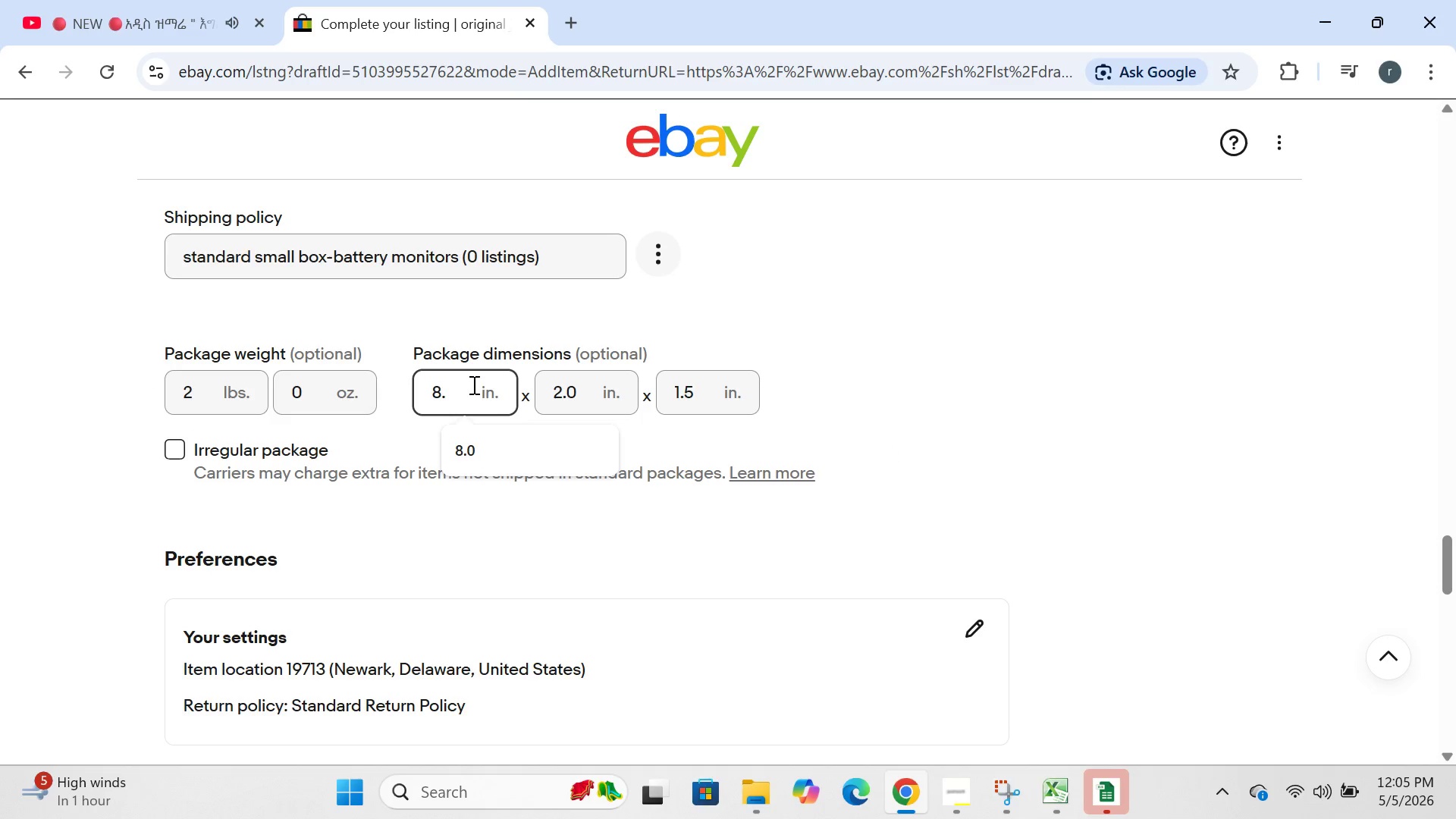 
key(Backspace)
key(Backspace)
key(Backspace)
type(42)
 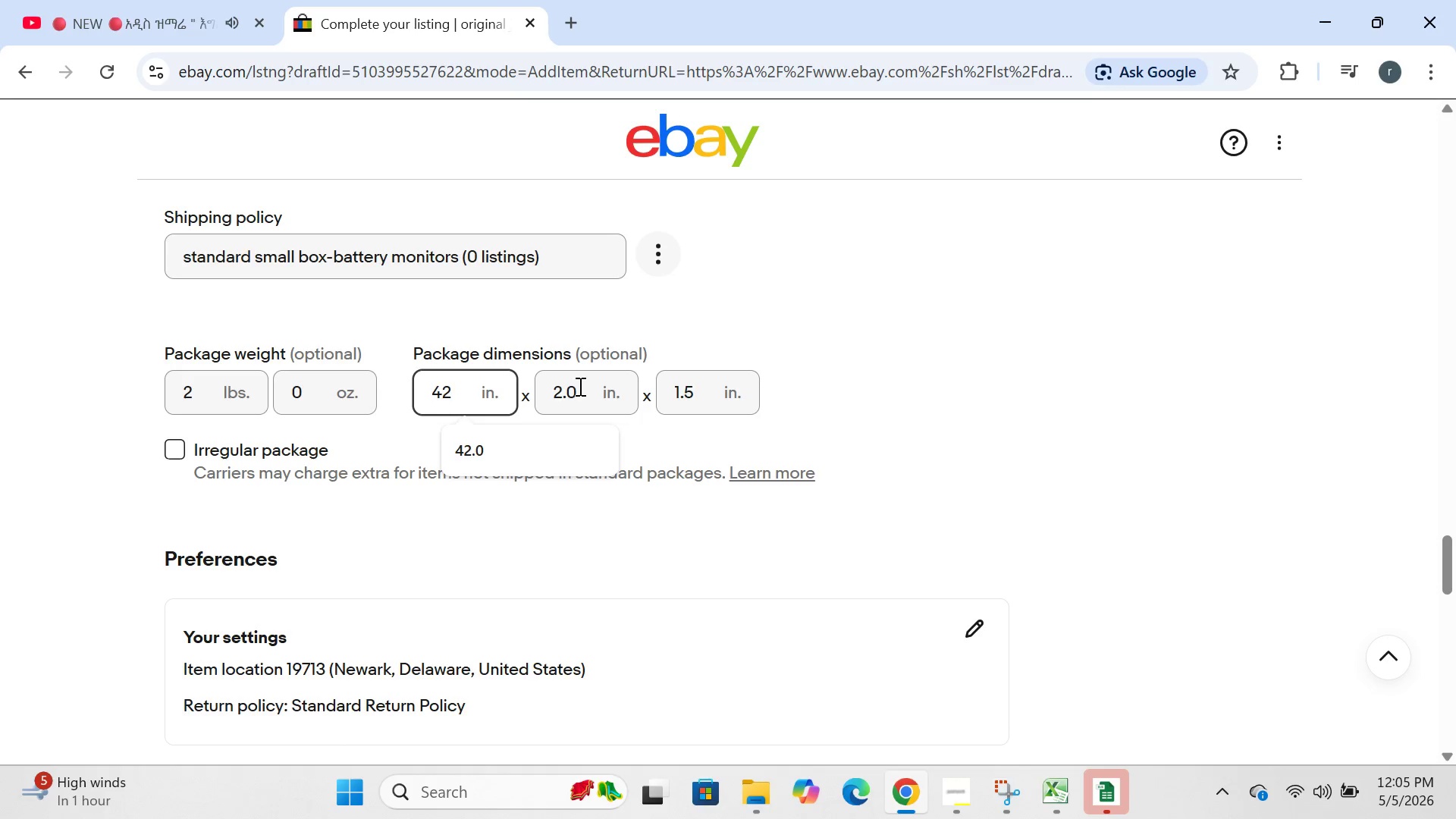 
left_click([581, 388])
 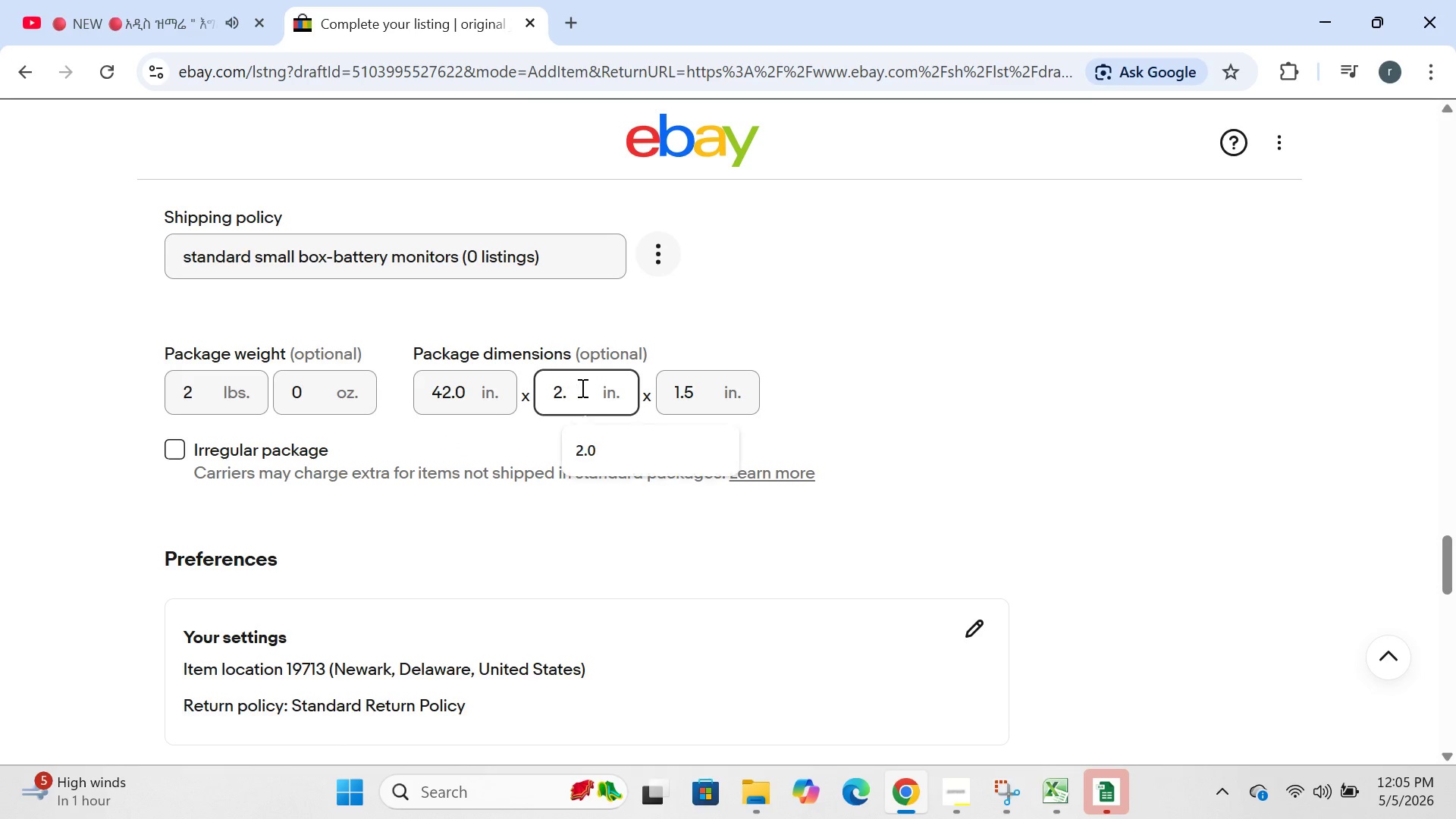 
key(Backspace)
 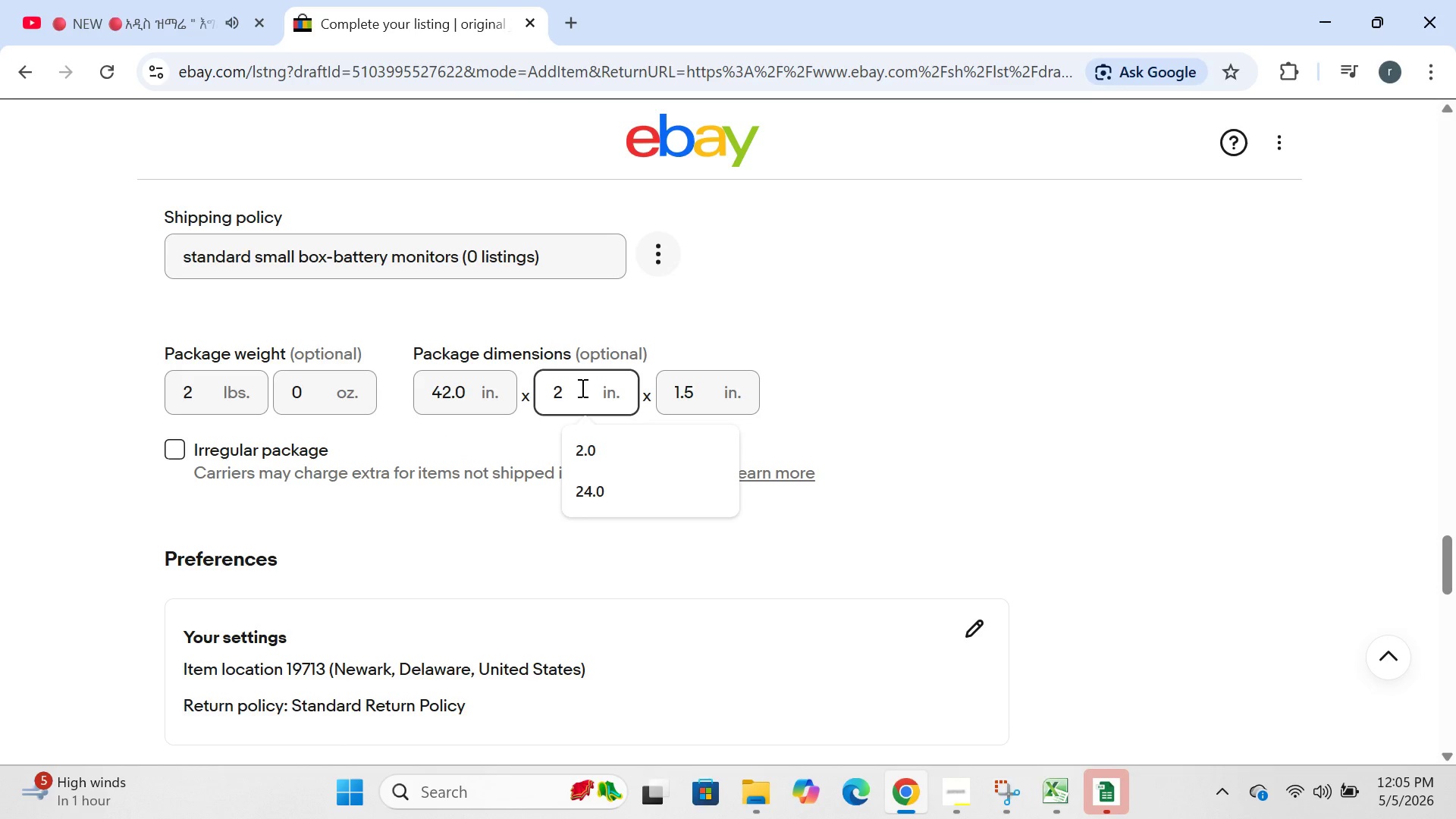 
key(Backspace)
 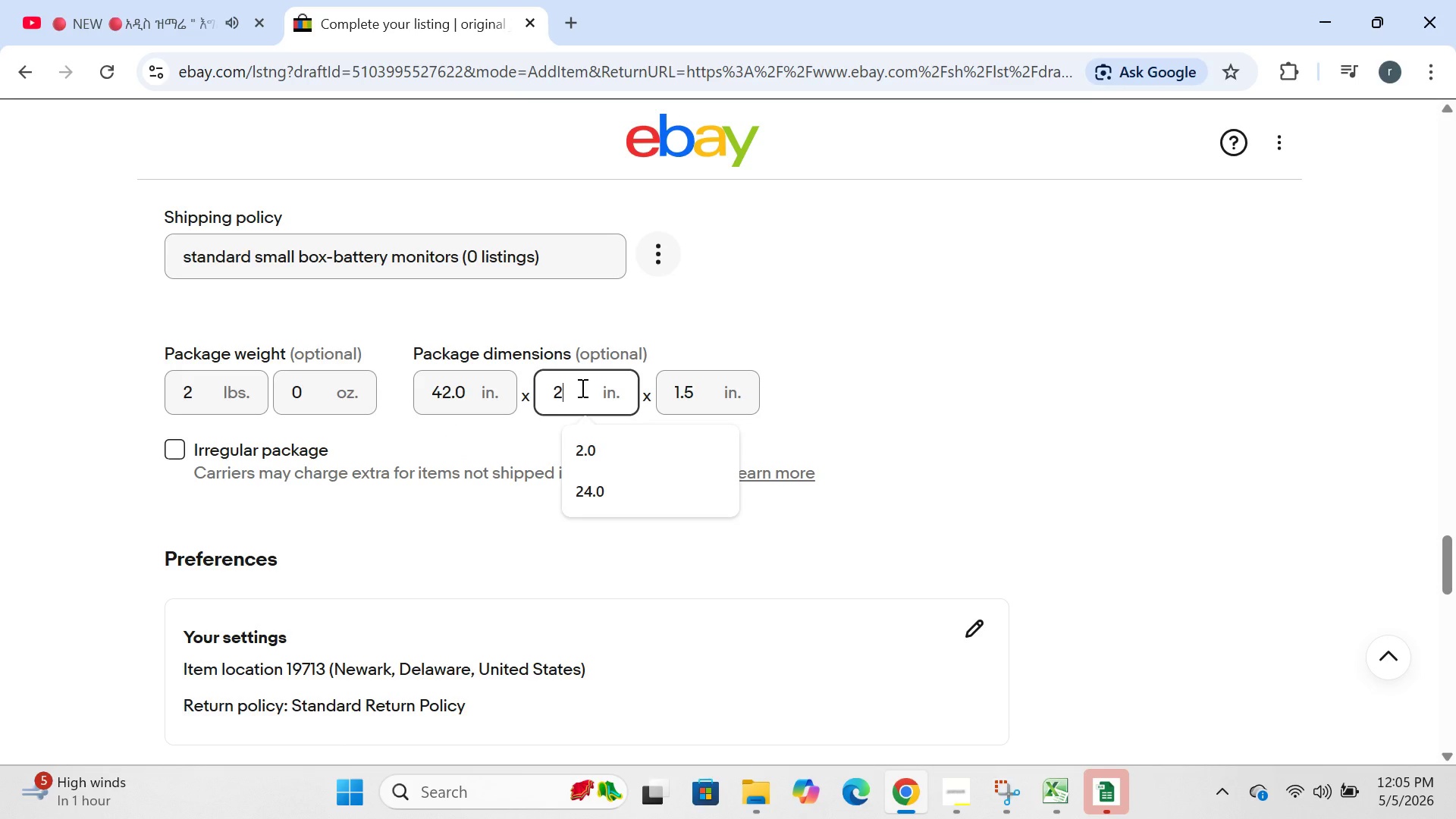 
key(4)
 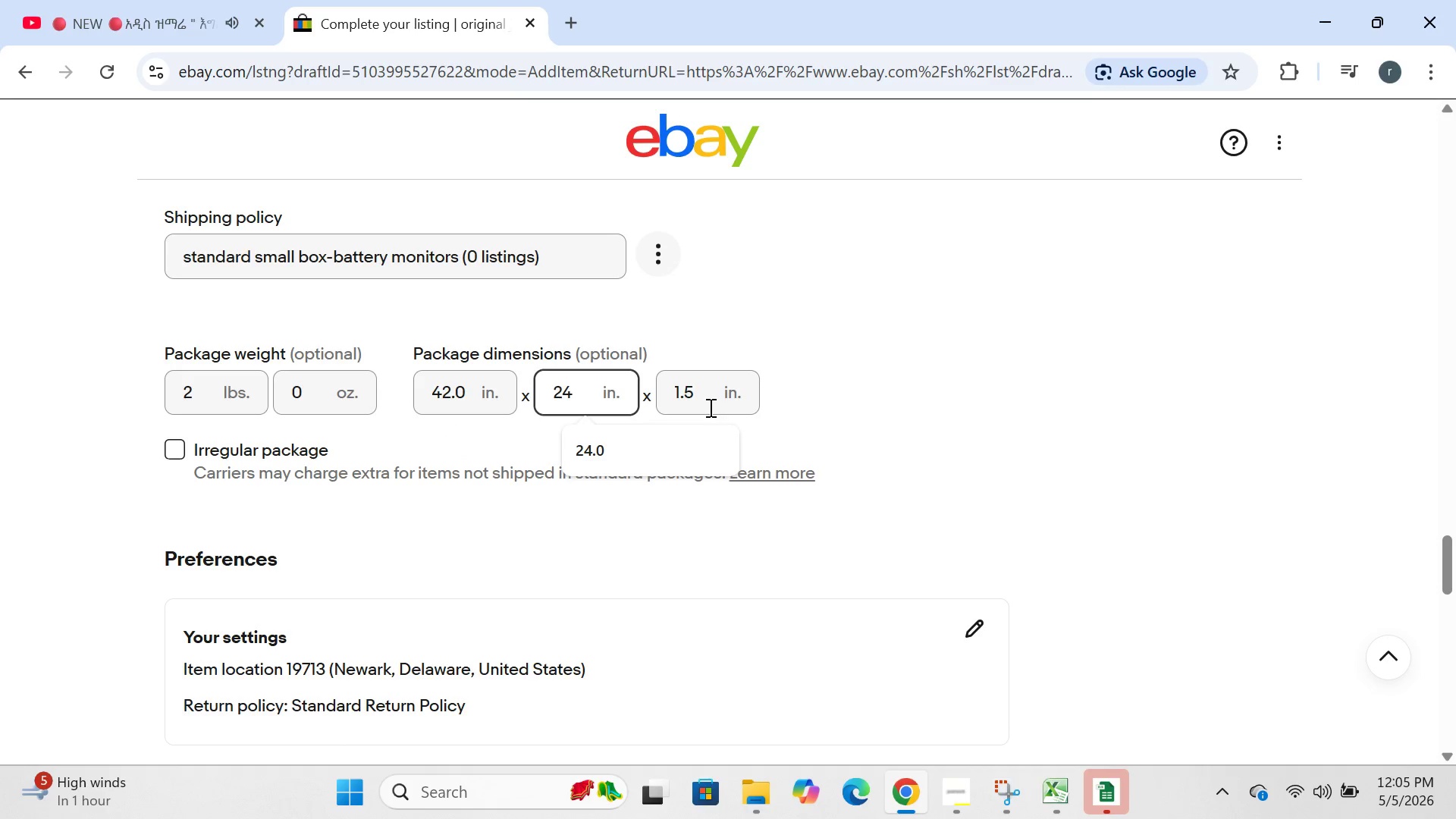 
left_click([705, 394])
 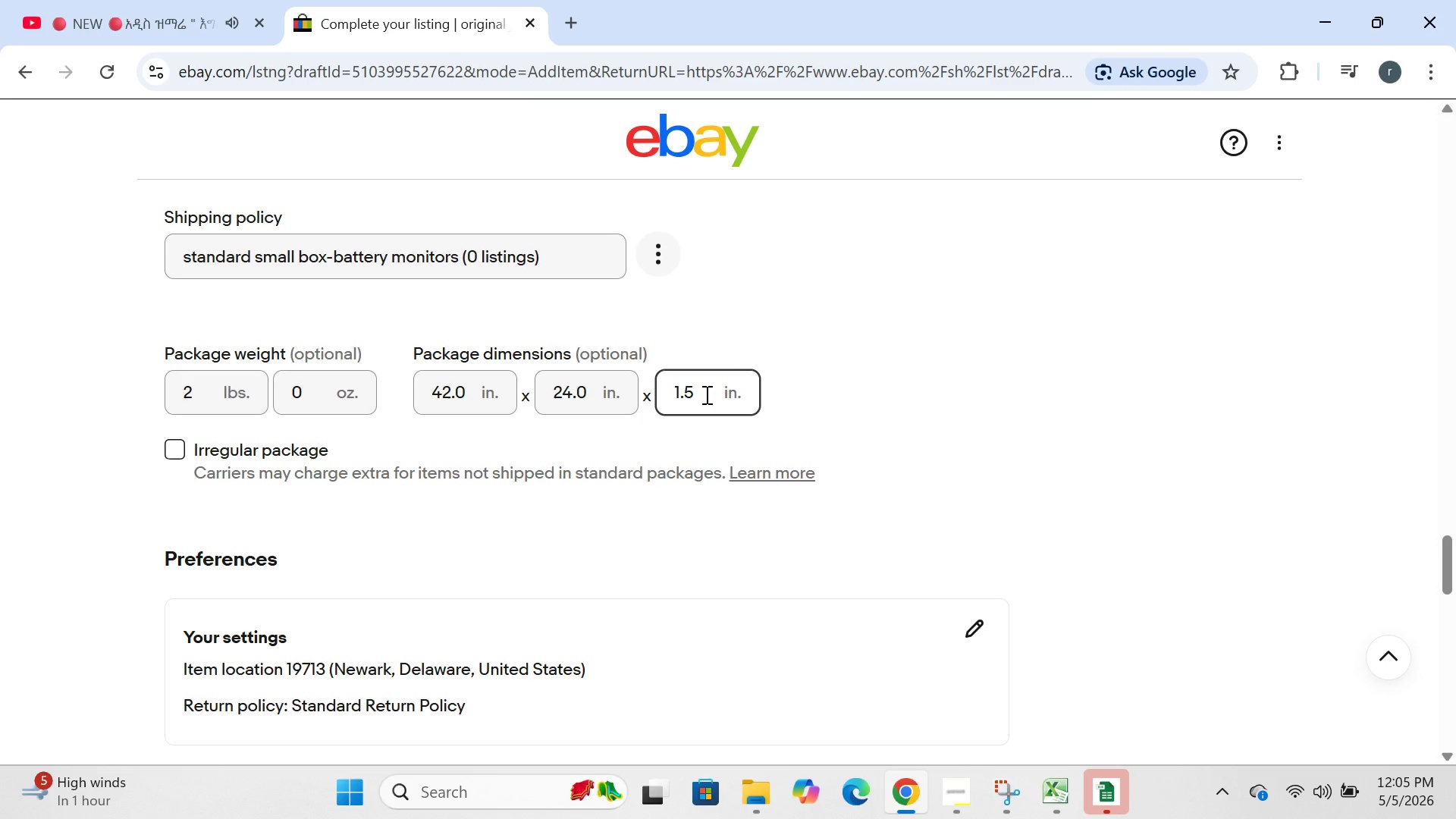 
key(Backspace)
 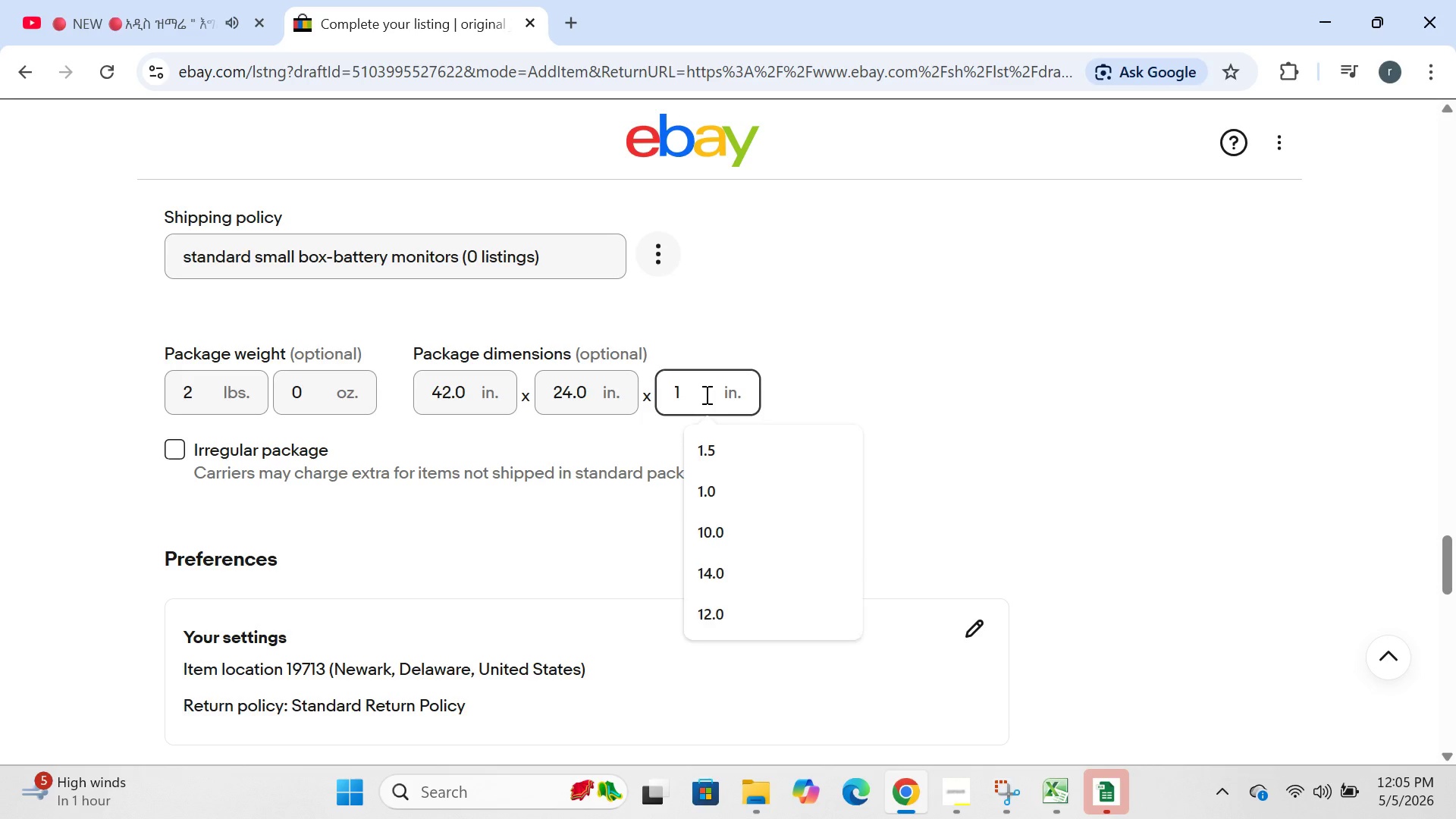 
key(Backspace)
 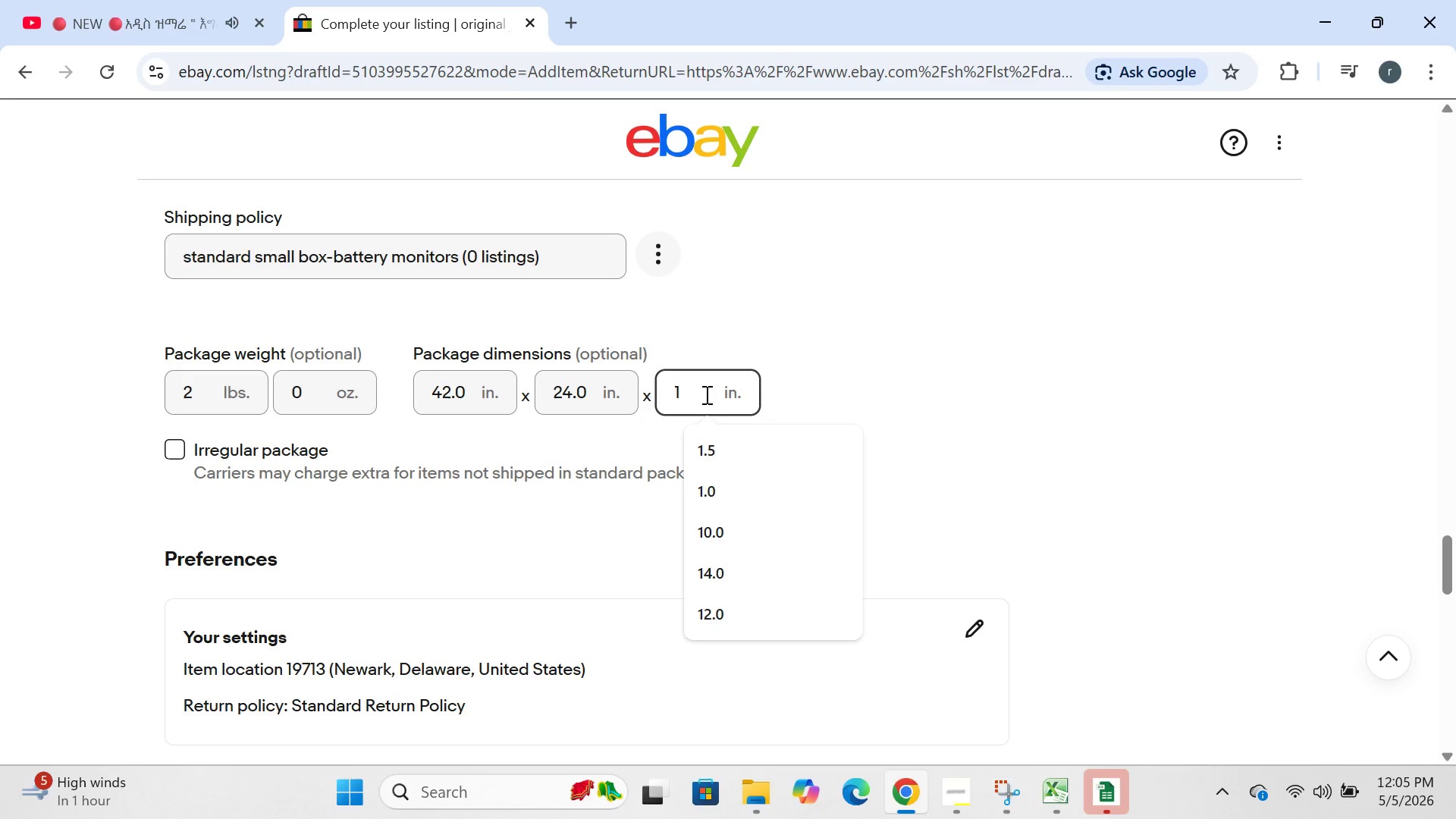 
key(Backspace)
 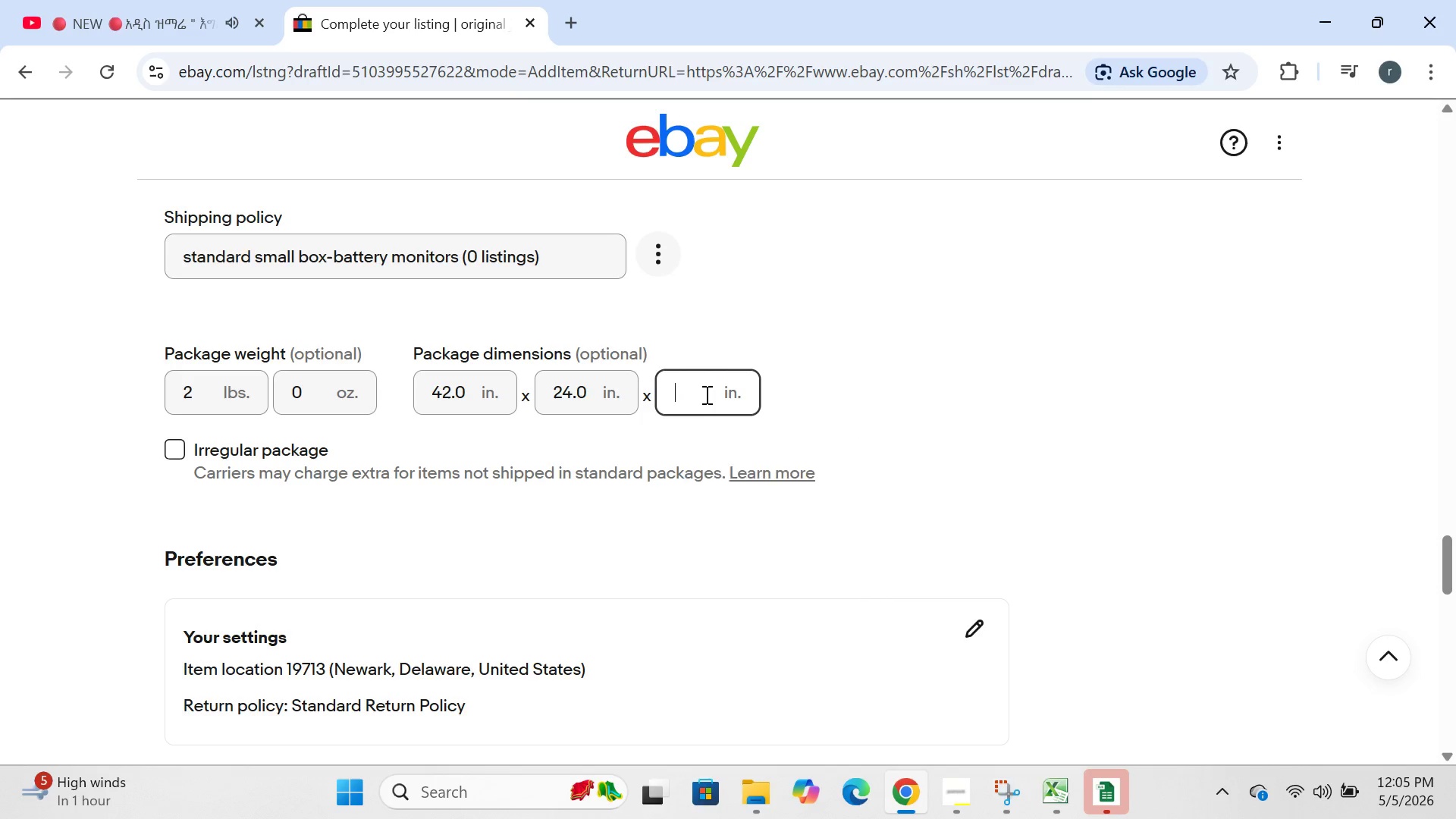 
key(4)
 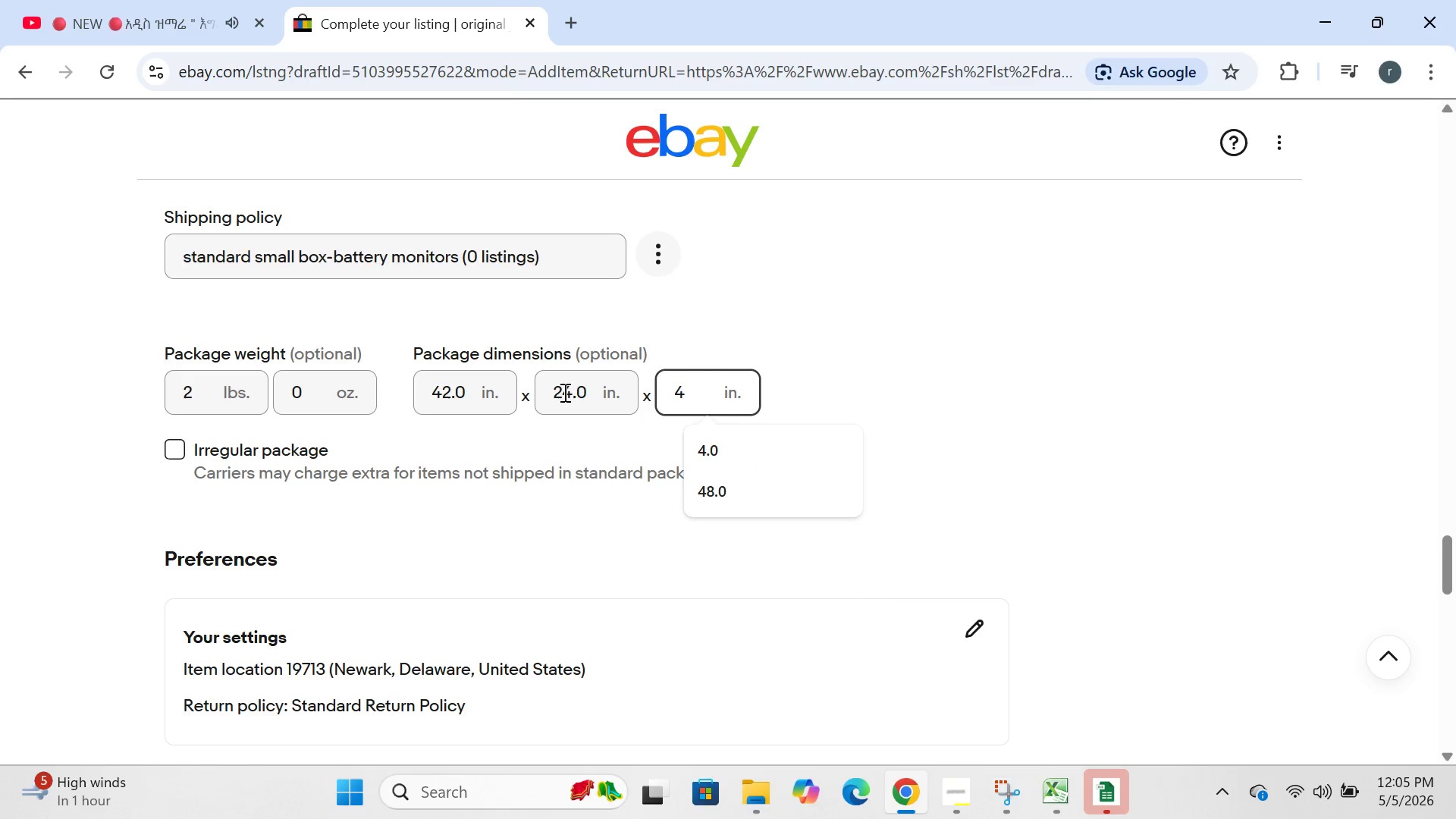 
left_click([562, 392])
 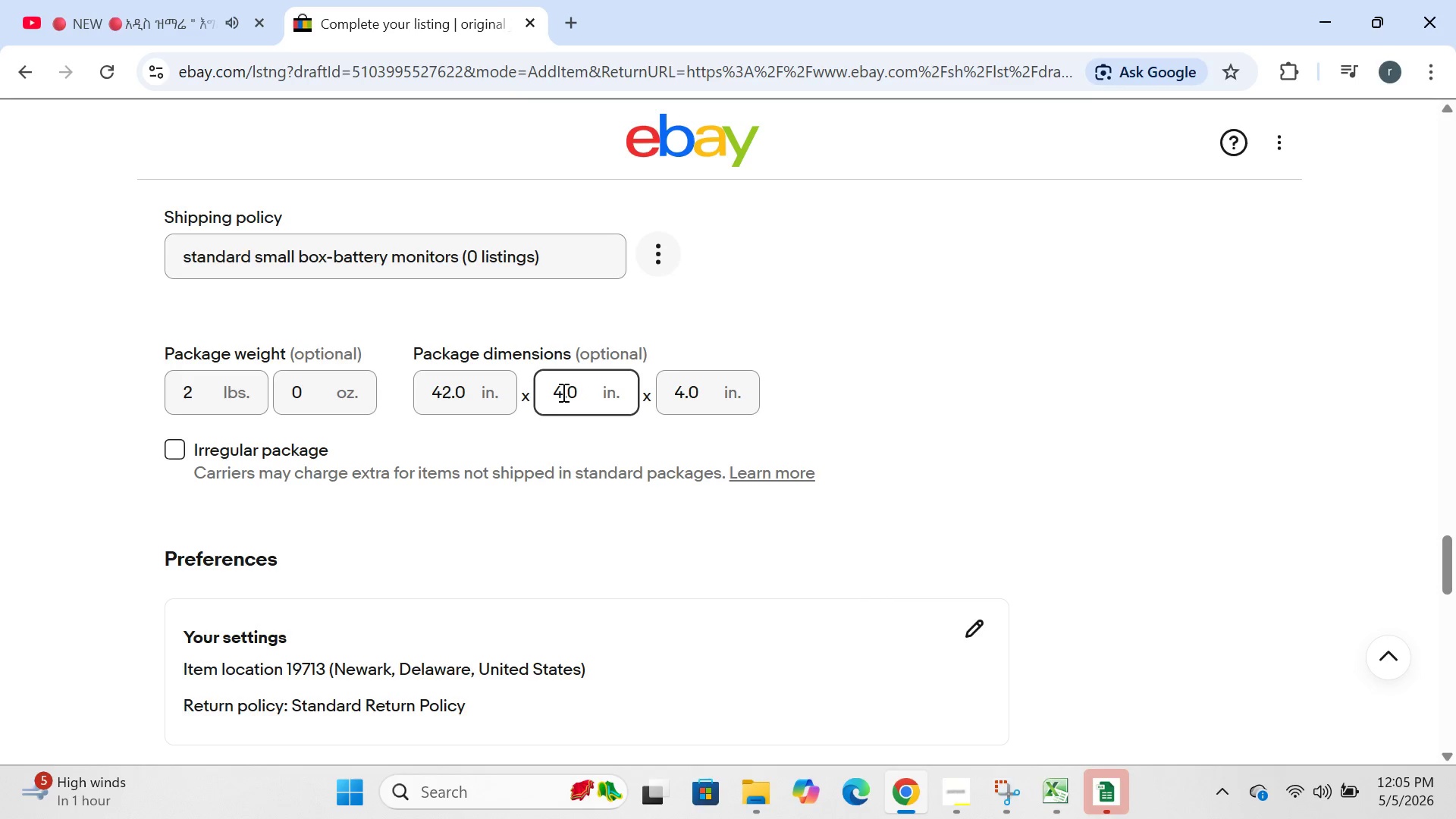 
key(Backspace)
 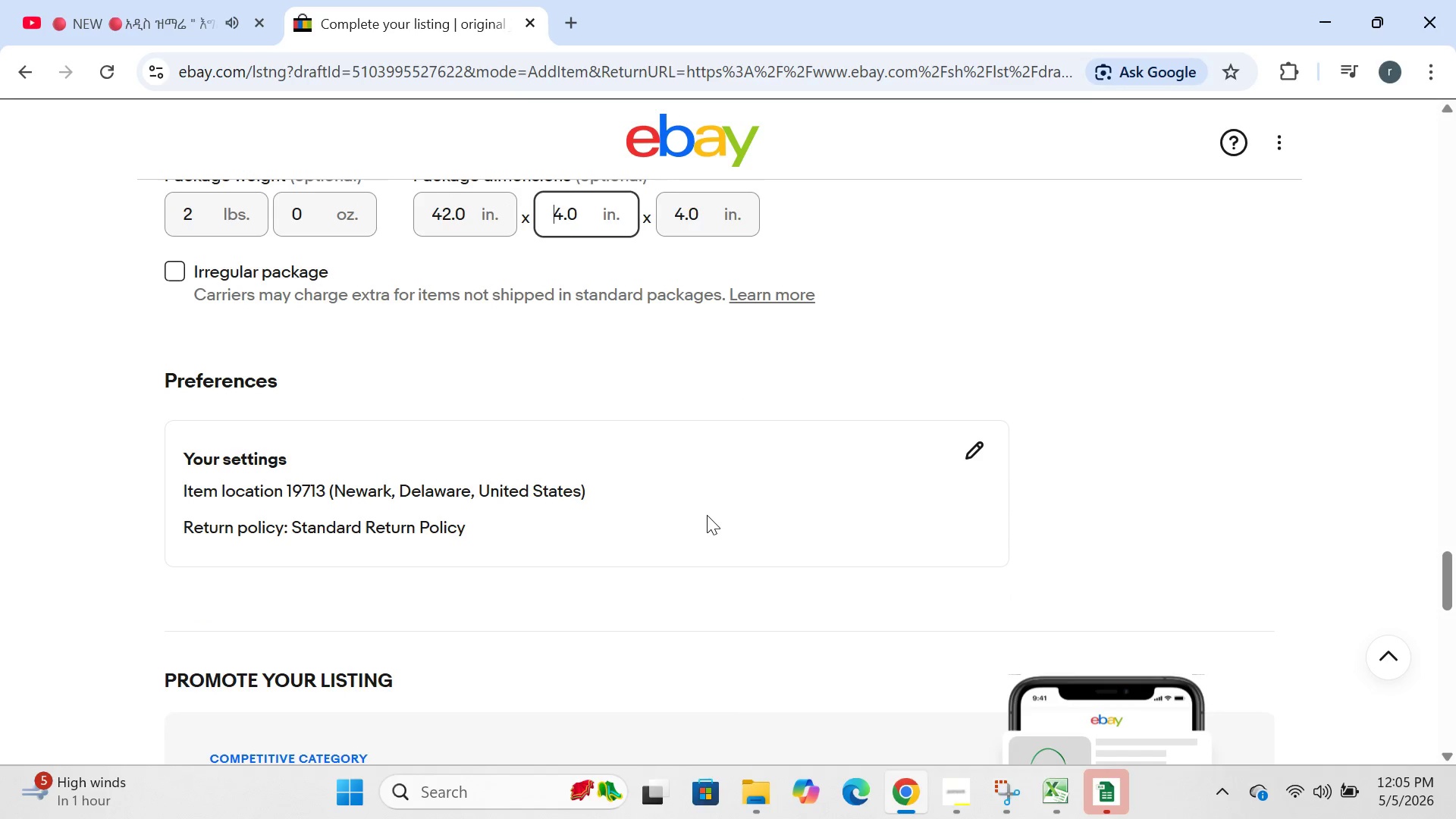 
wait(8.58)
 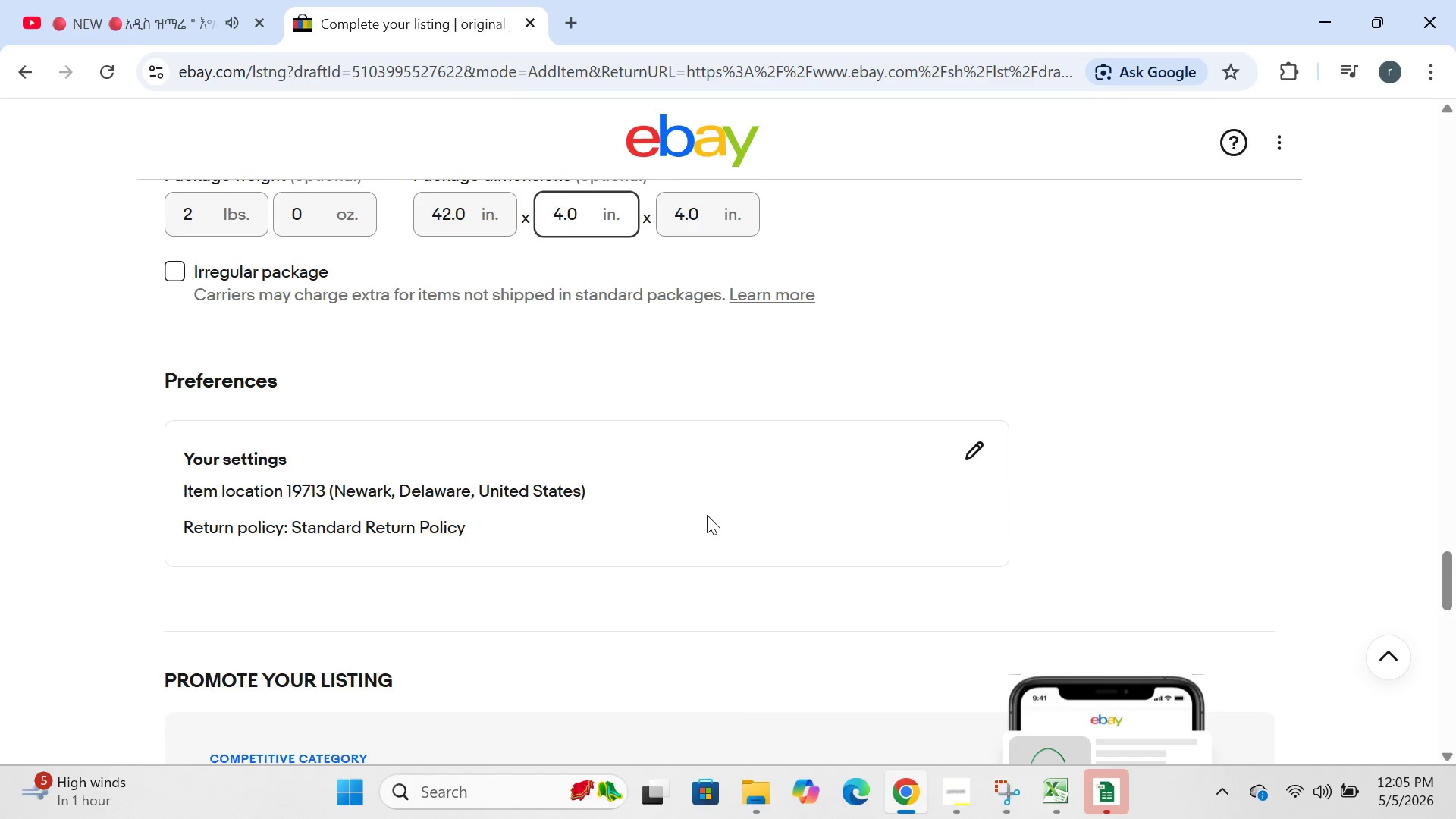 
left_click([171, 491])
 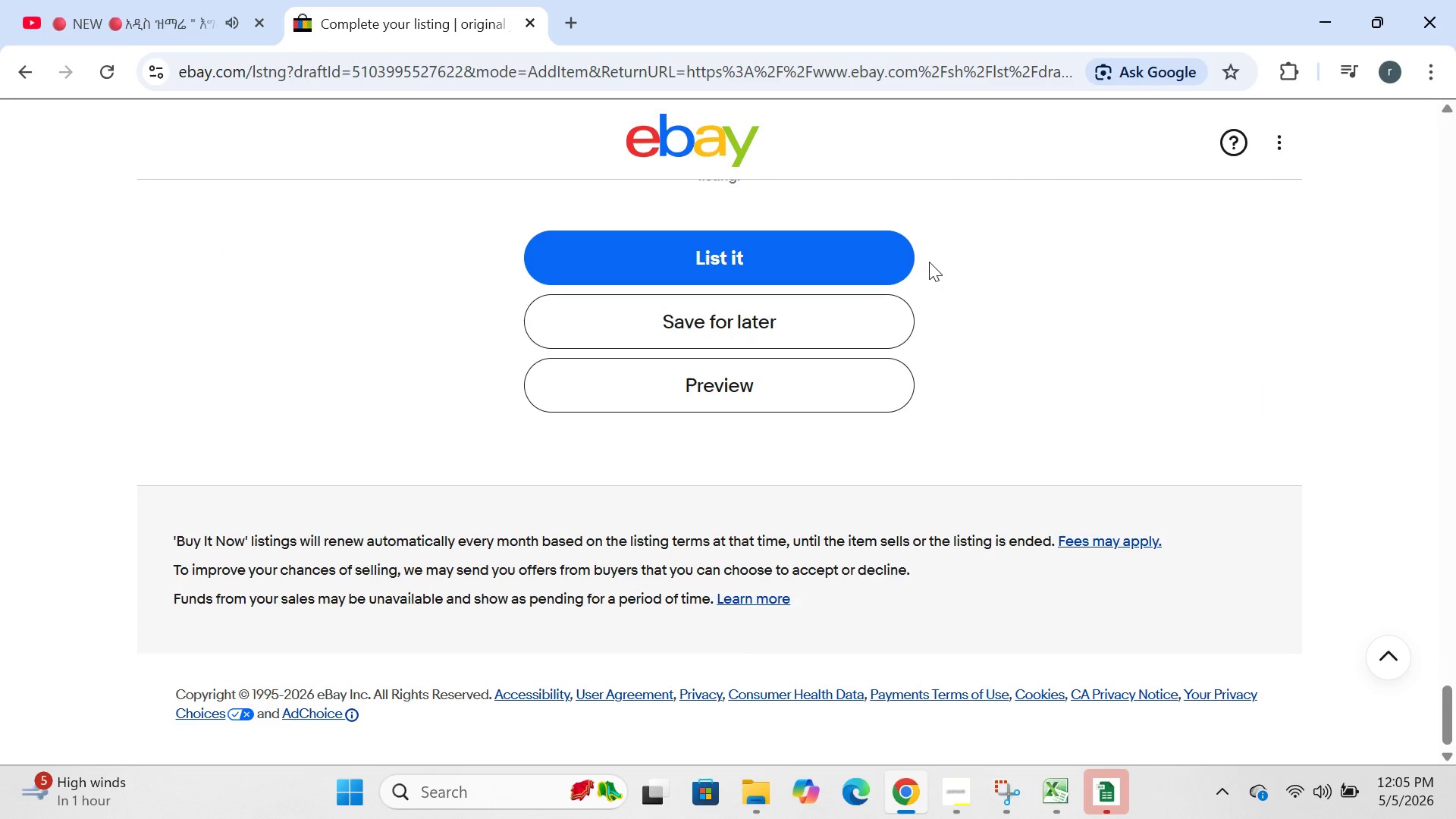 
left_click([838, 320])
 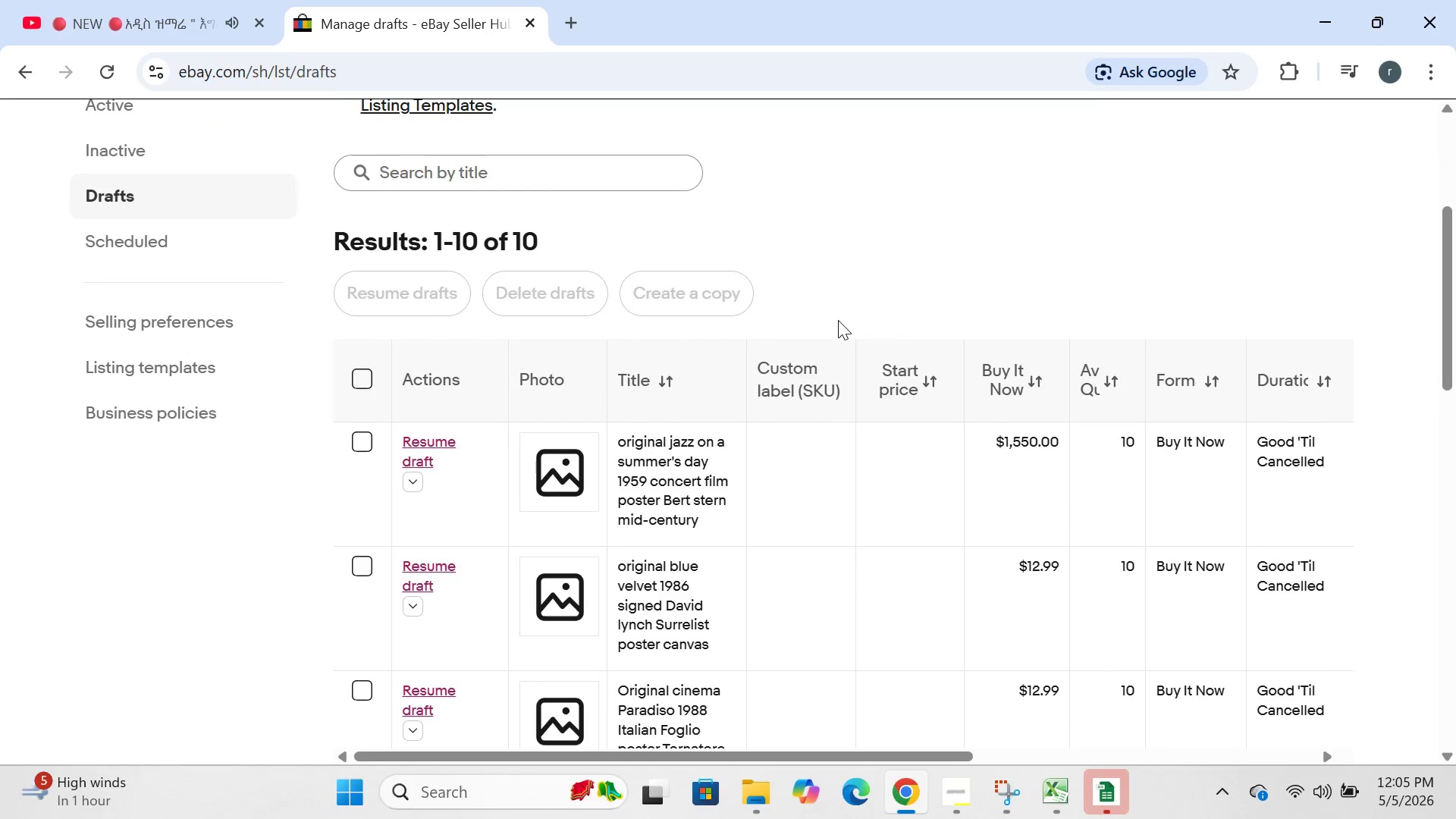 
wait(9.5)
 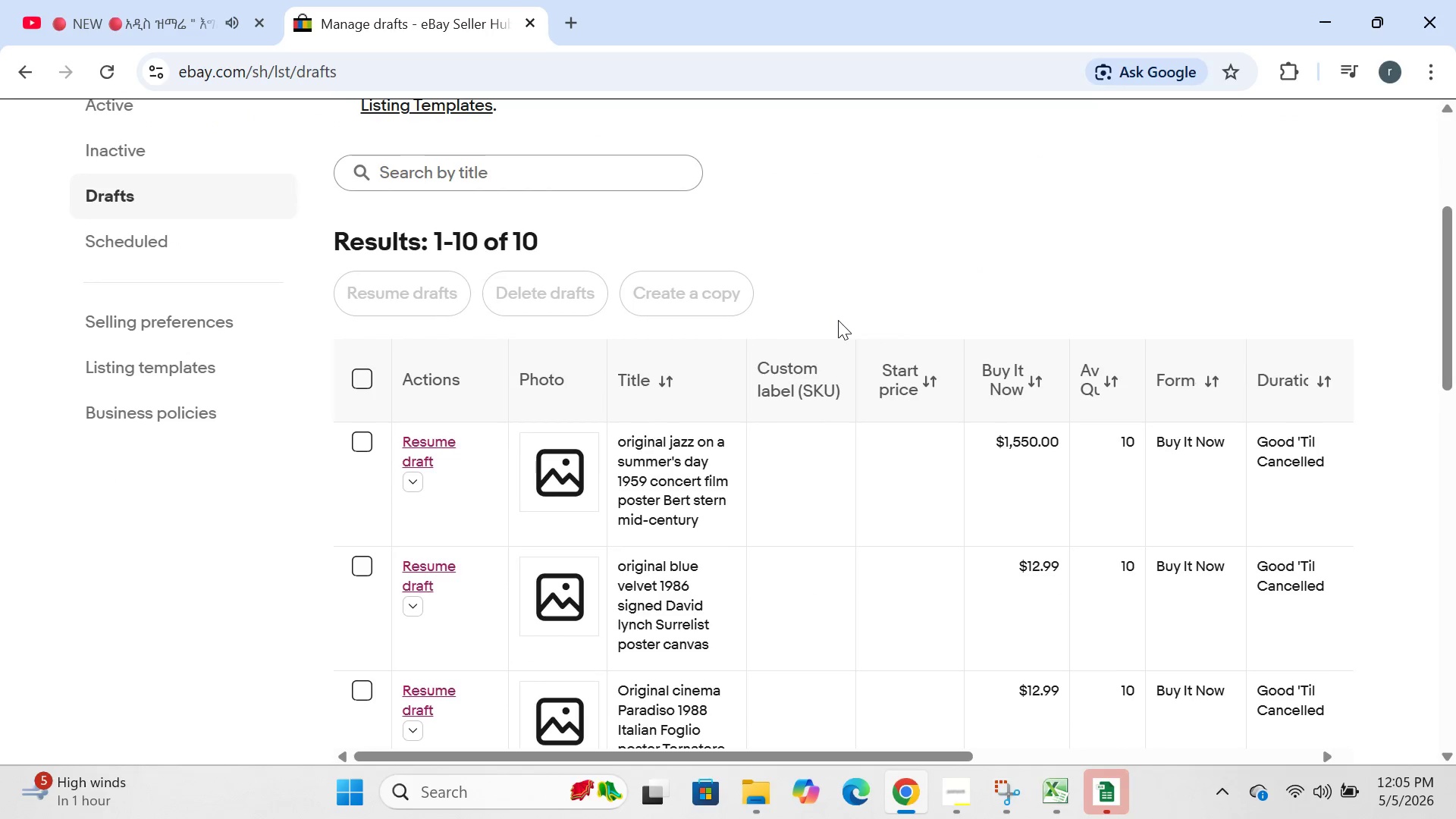 
left_click([416, 369])
 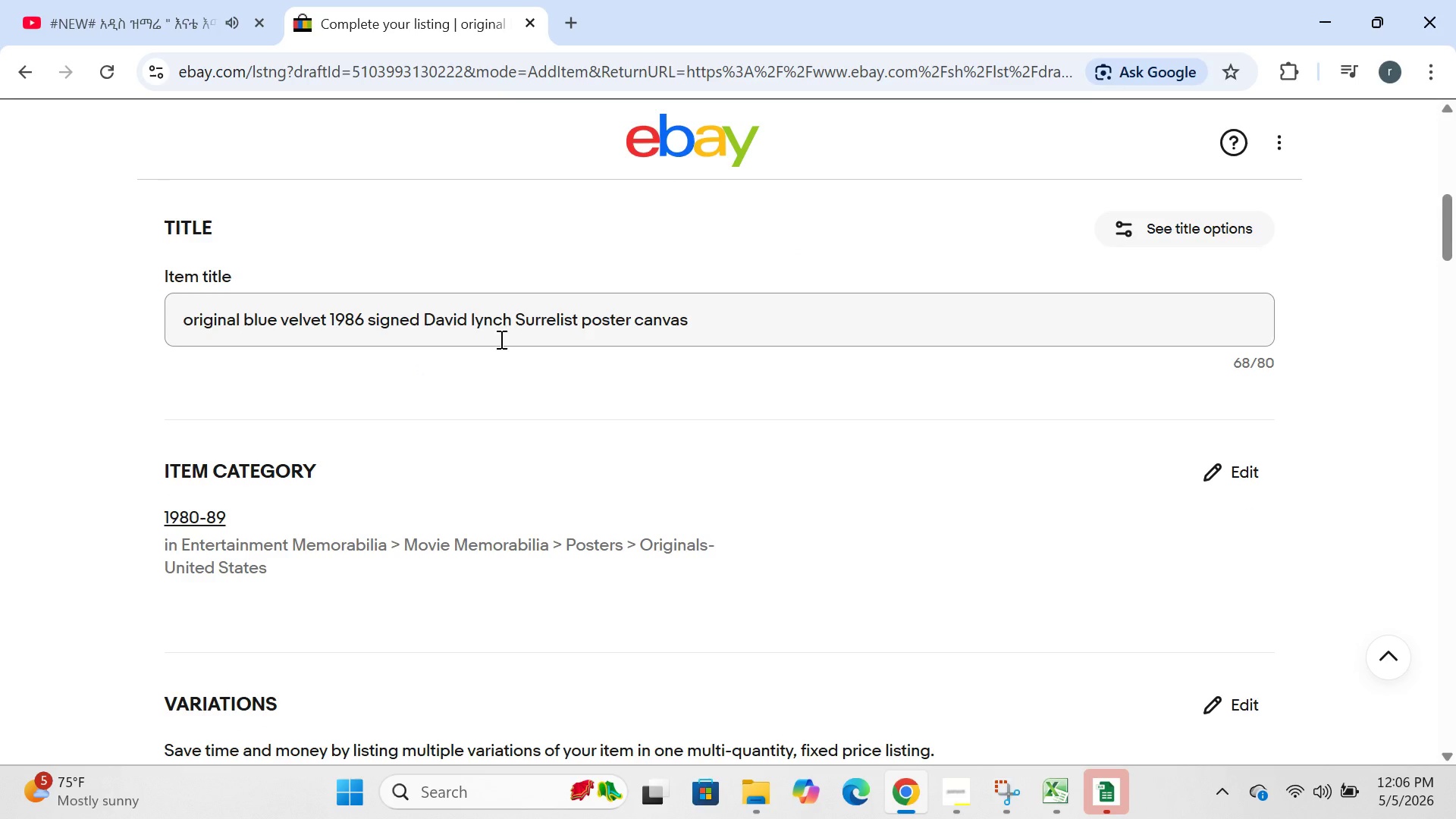 
wait(60.14)
 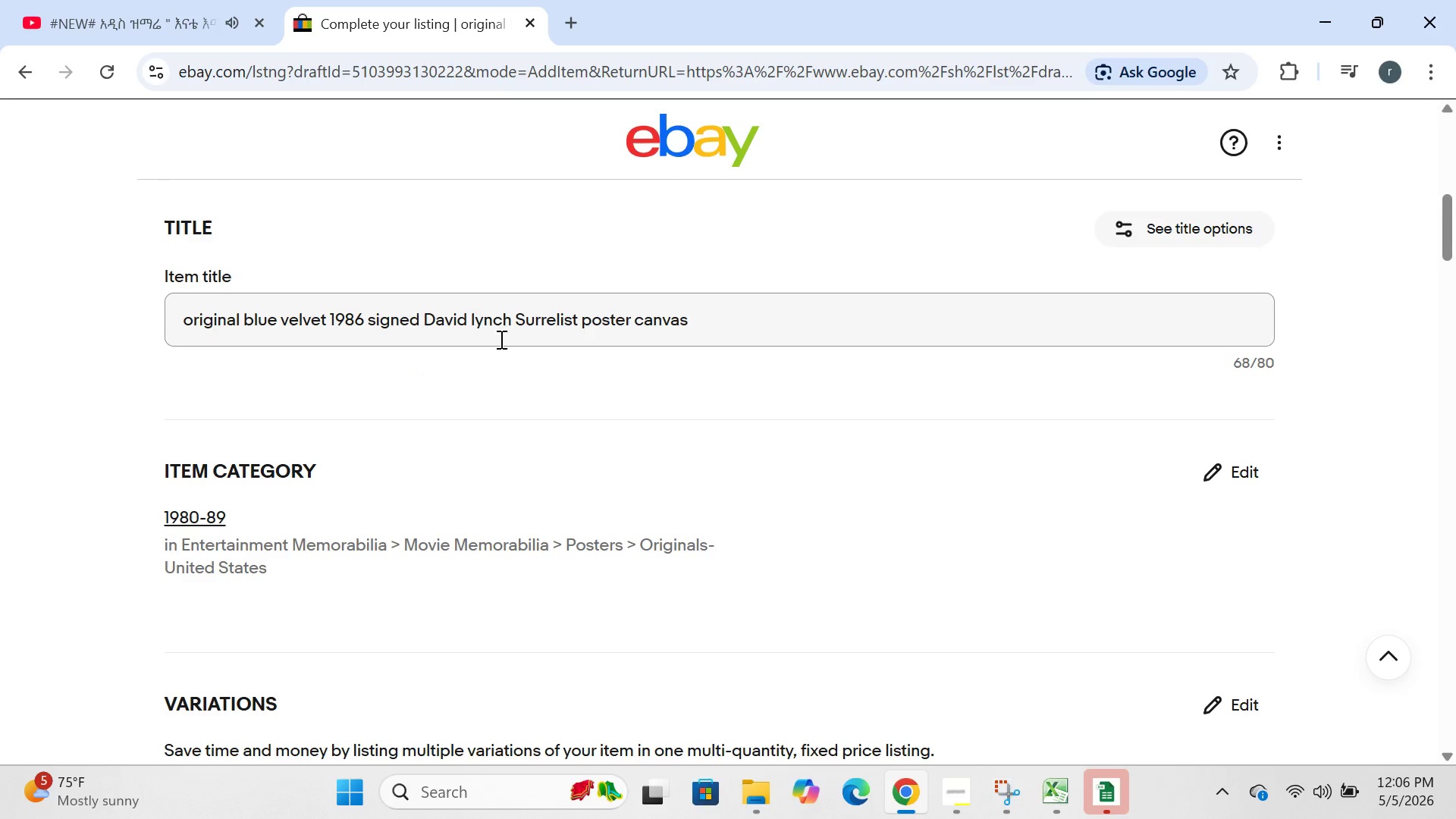 
left_click([707, 314])
 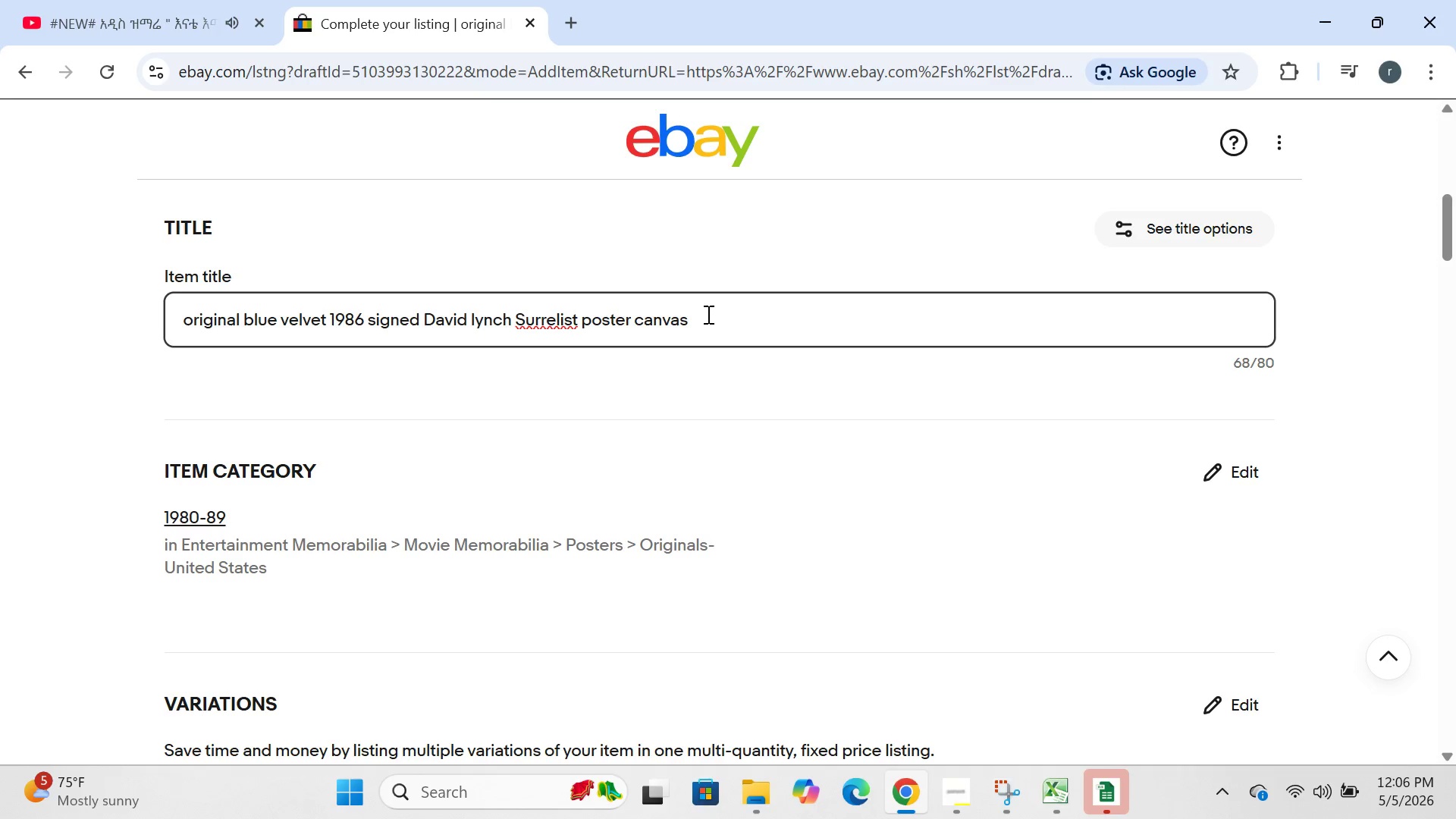 
type( mint)
 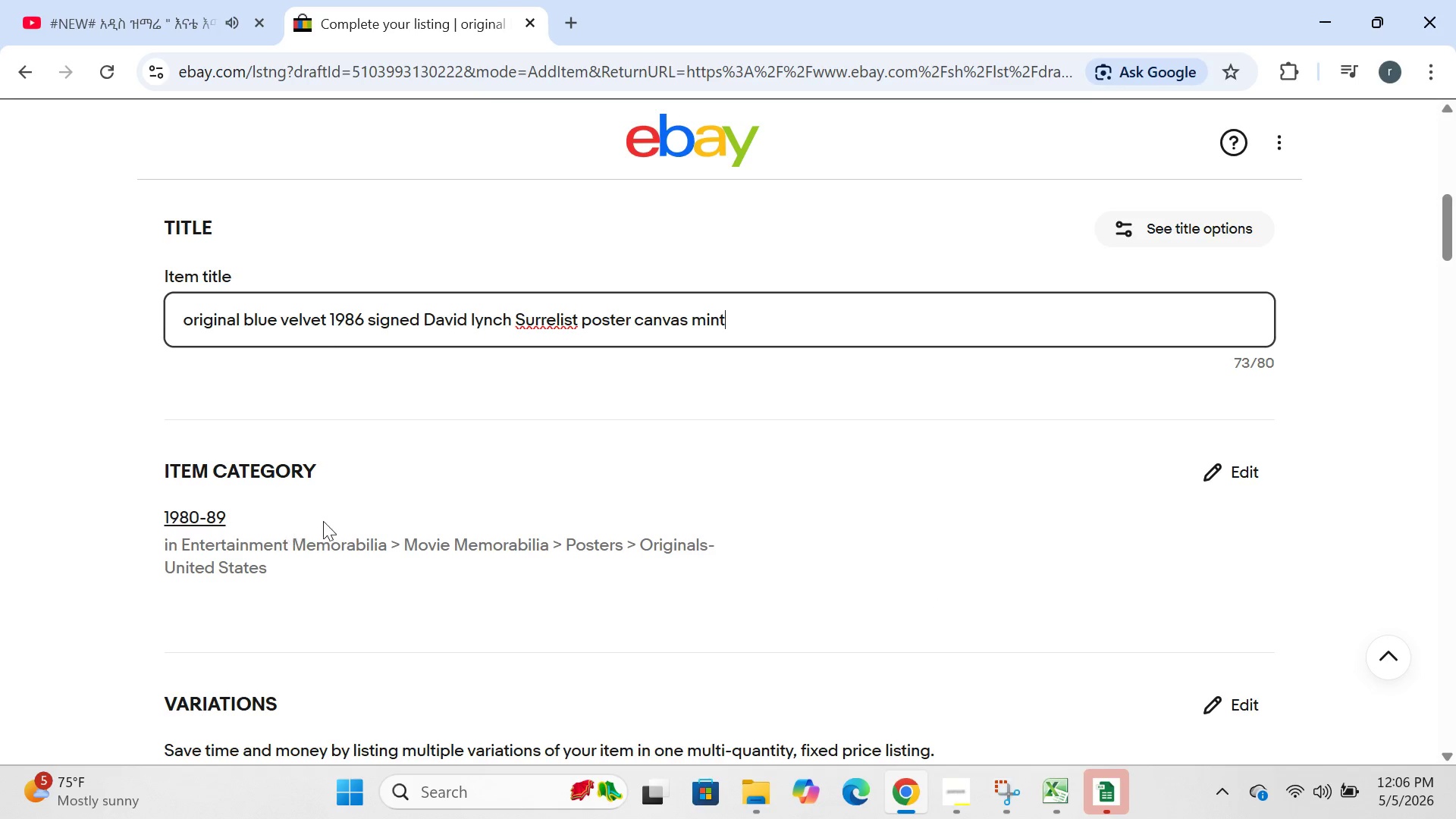 
wait(12.78)
 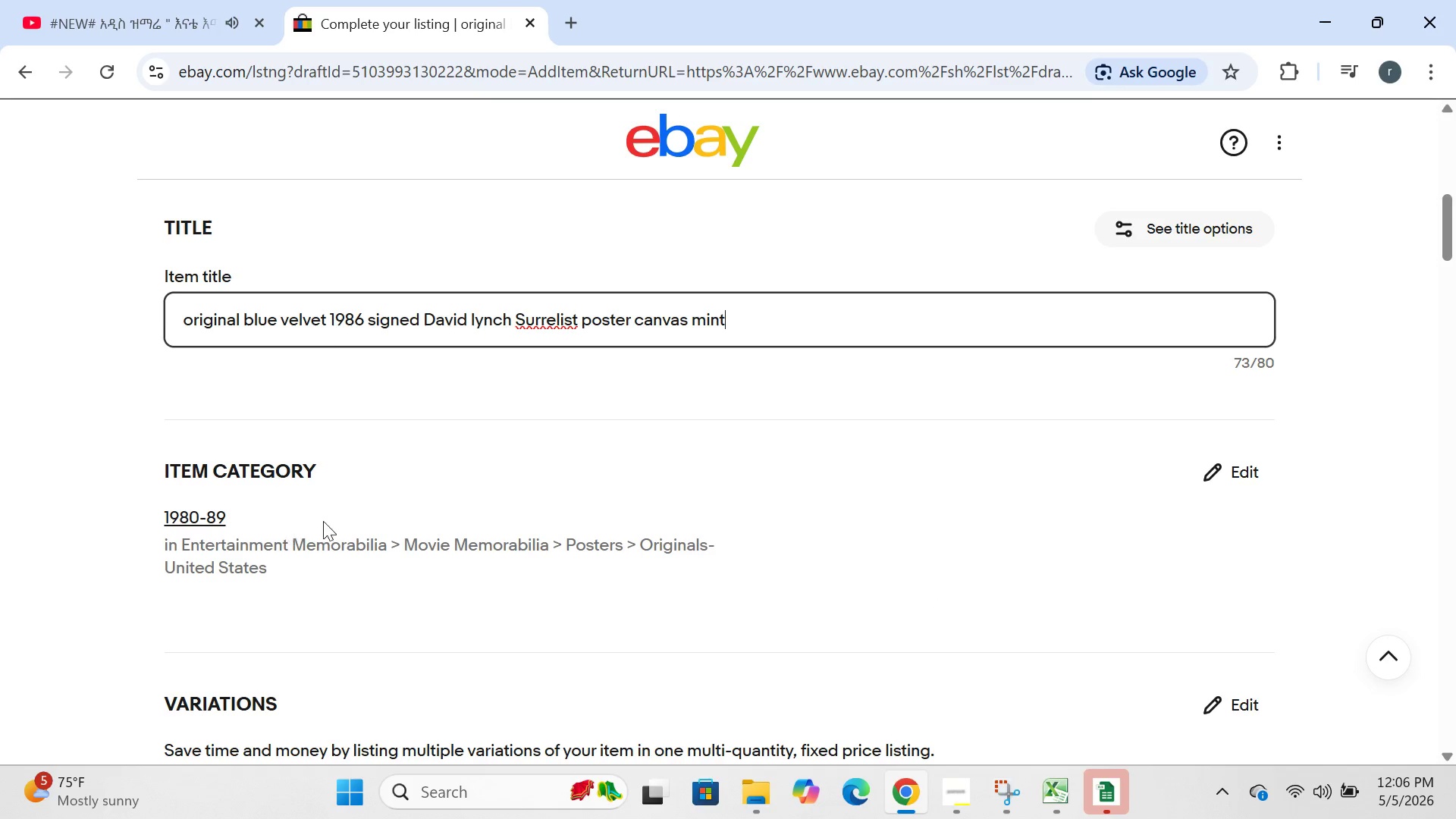 
left_click([1257, 464])
 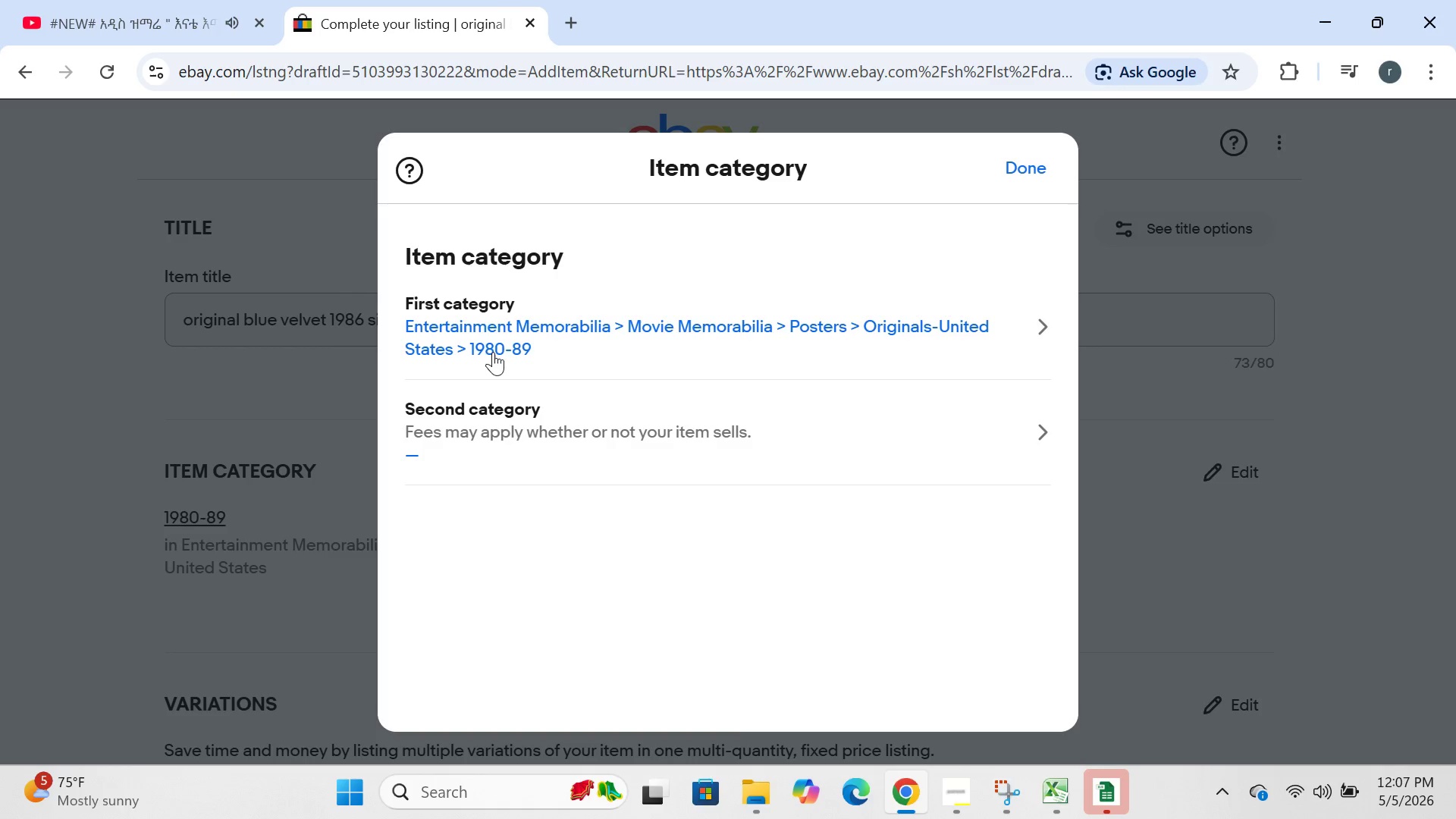 
left_click([534, 322])
 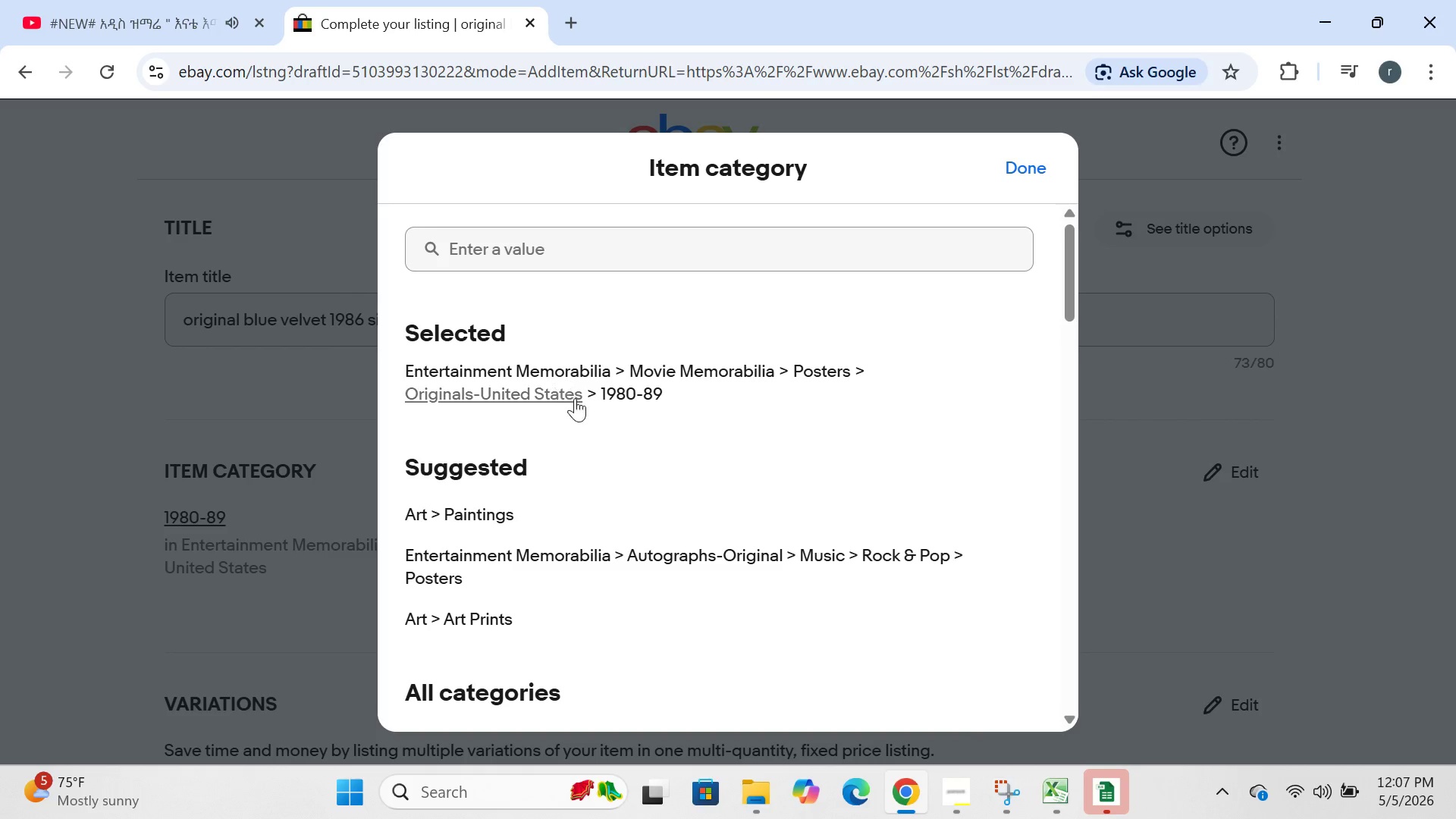 
mouse_move([544, 563])
 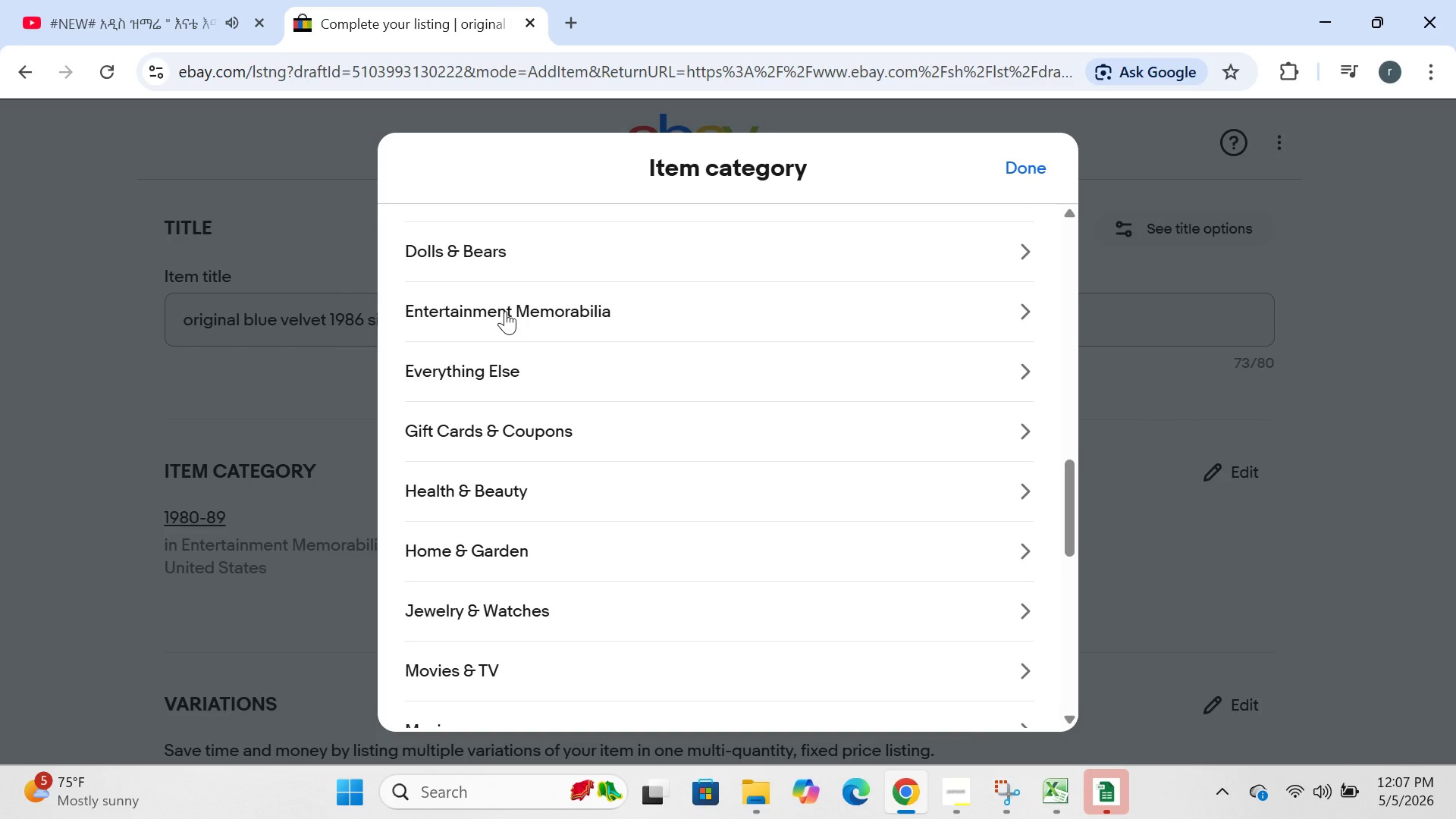 
left_click([505, 311])
 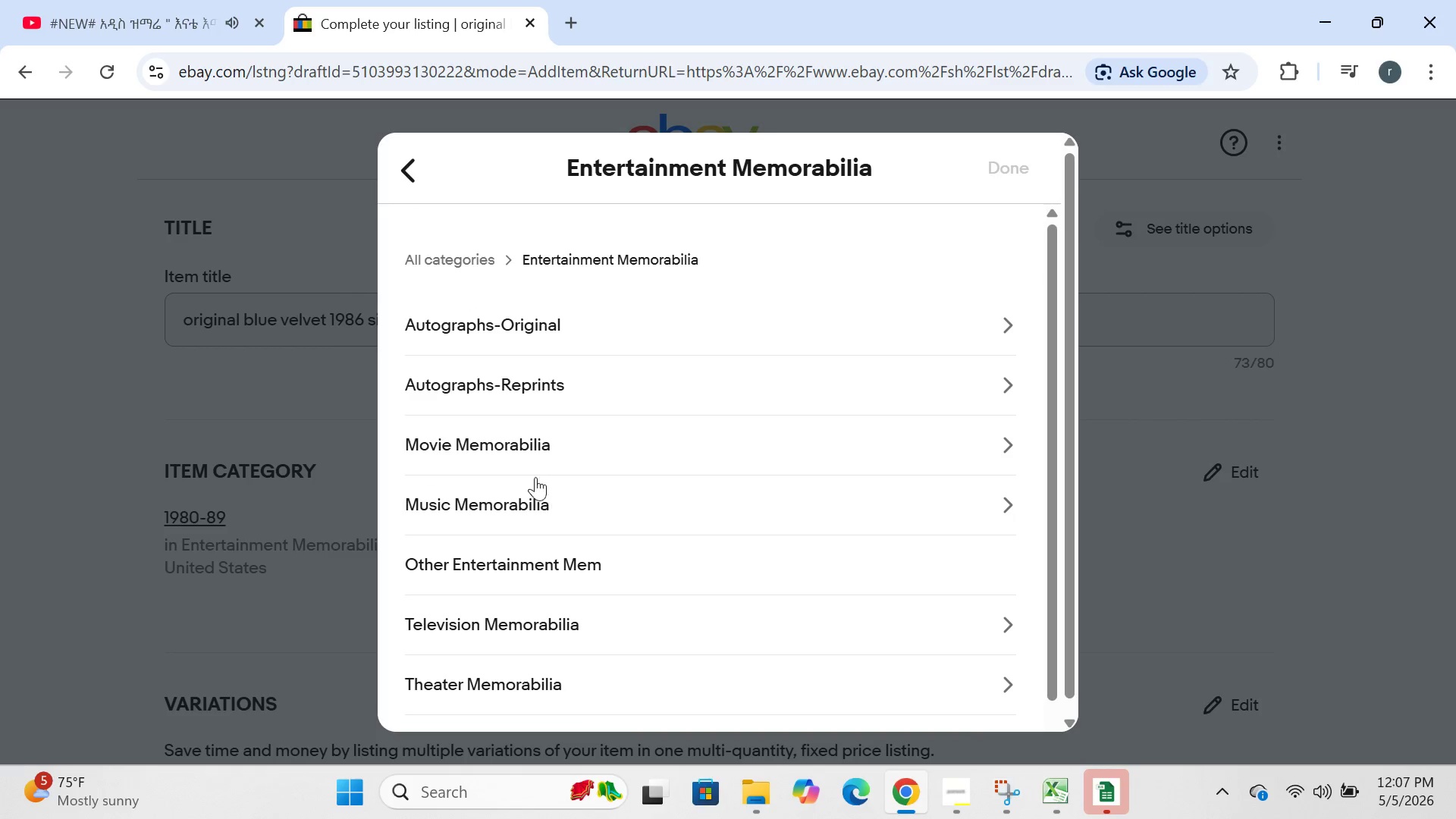 
left_click([521, 451])
 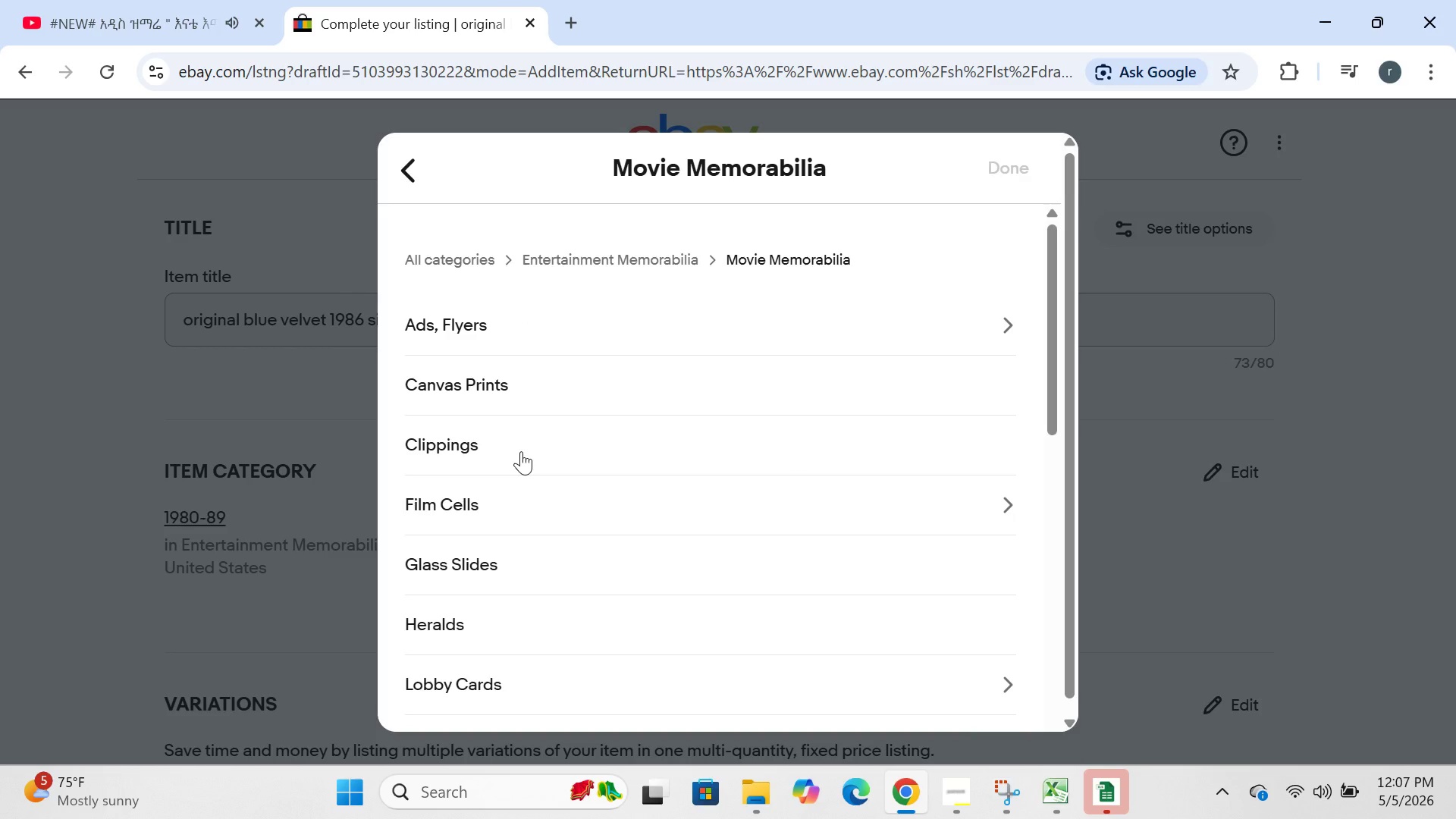 
wait(8.44)
 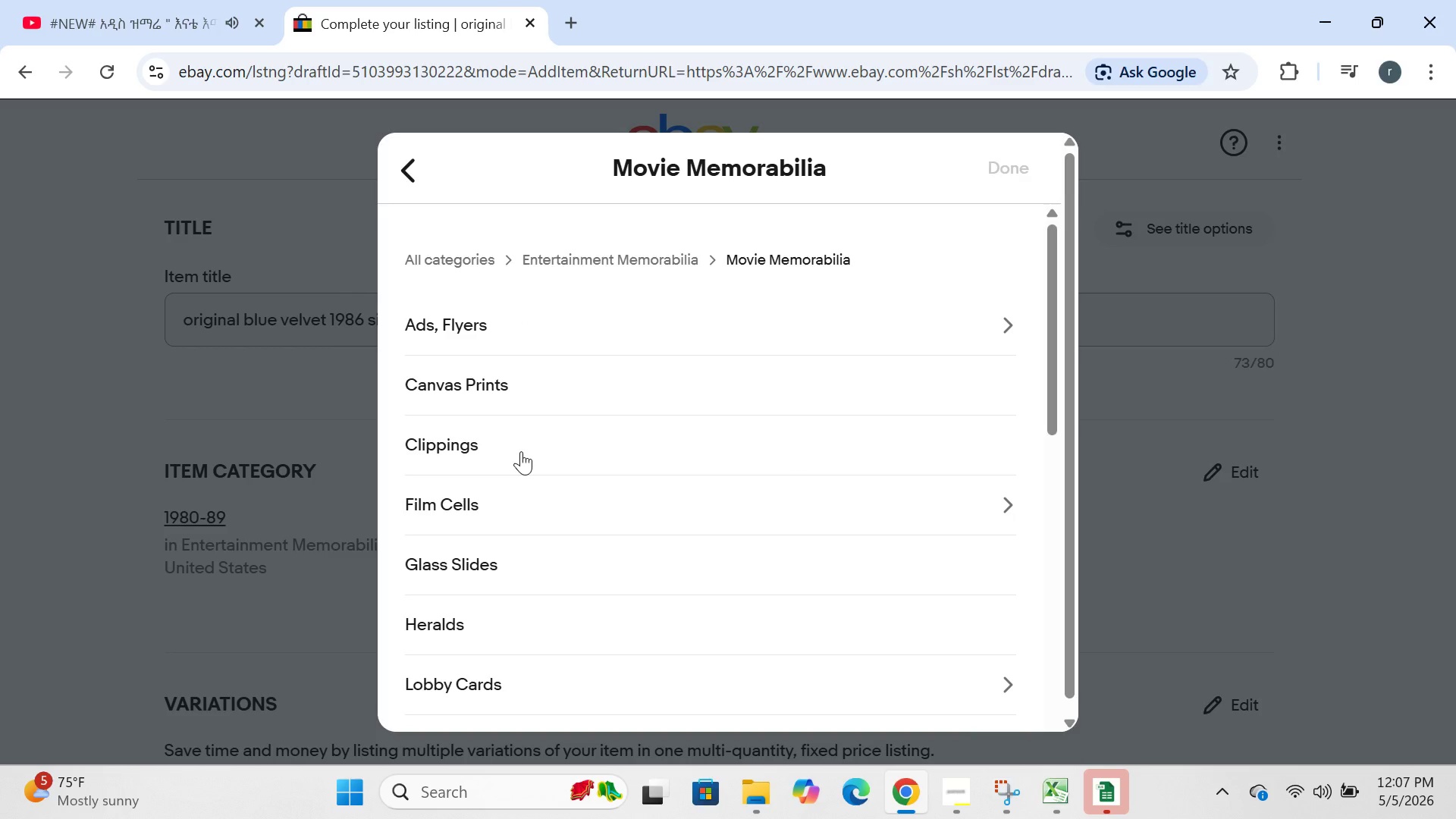 
left_click([442, 297])
 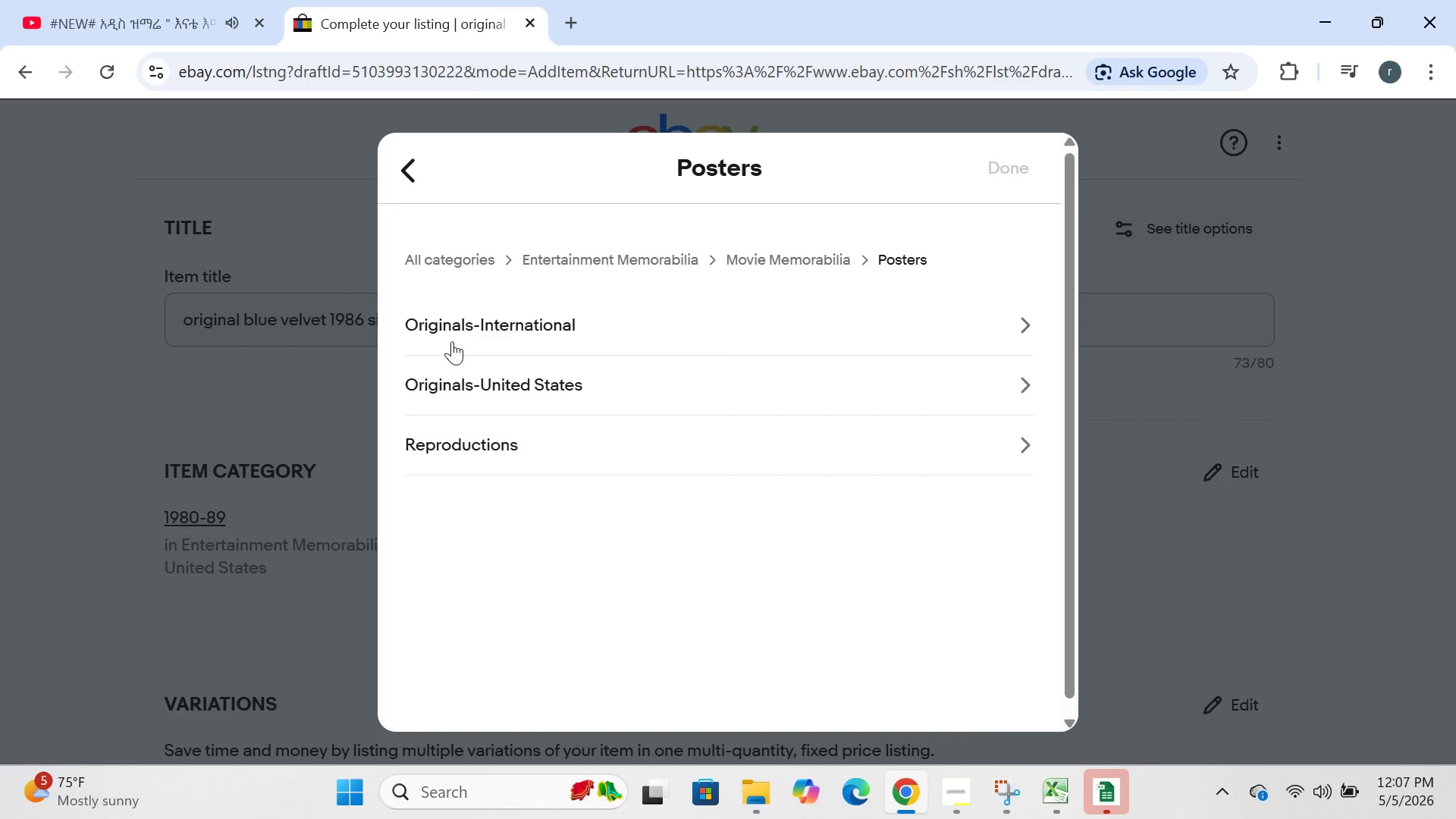 
left_click([513, 384])
 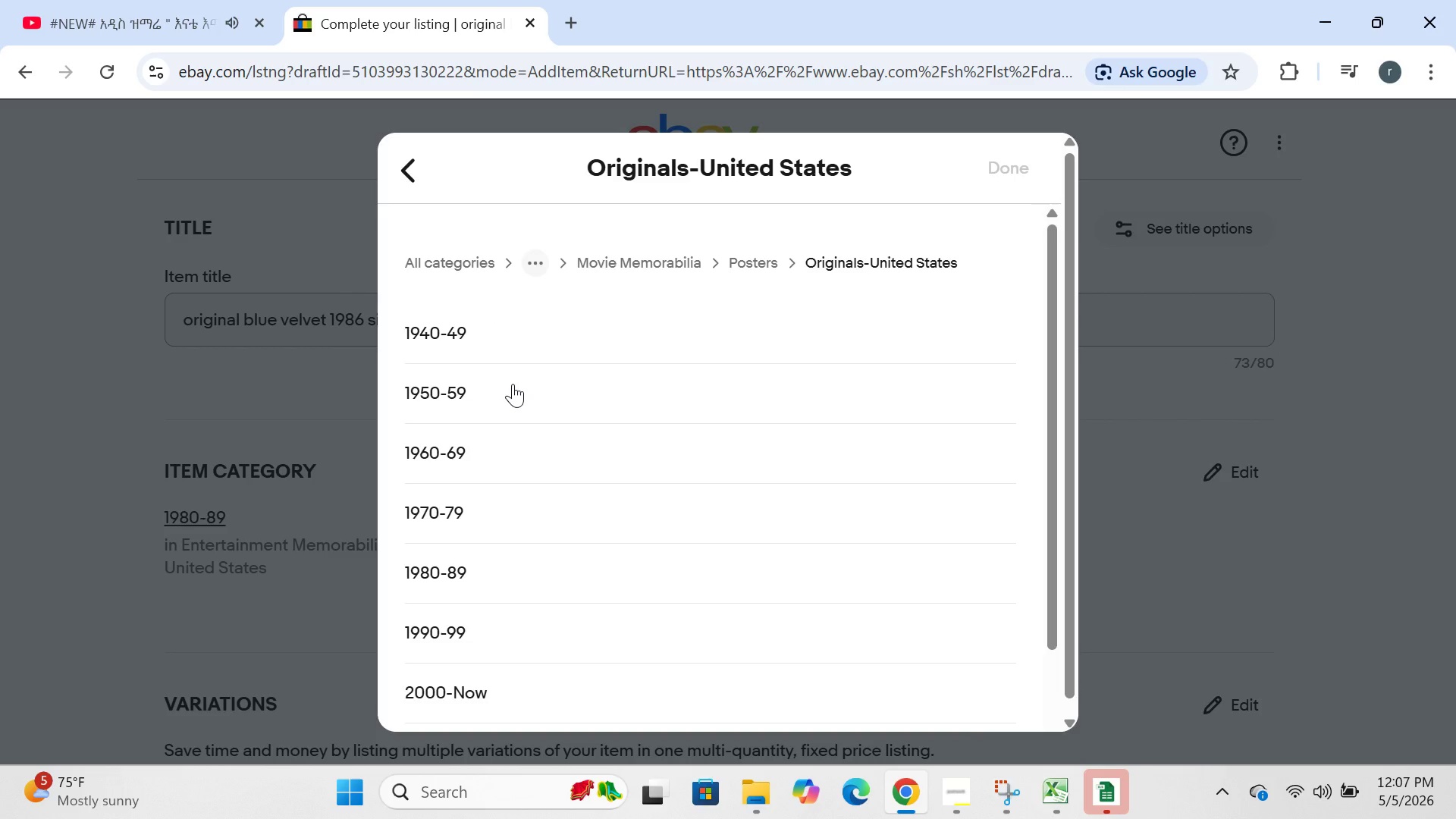 
wait(8.92)
 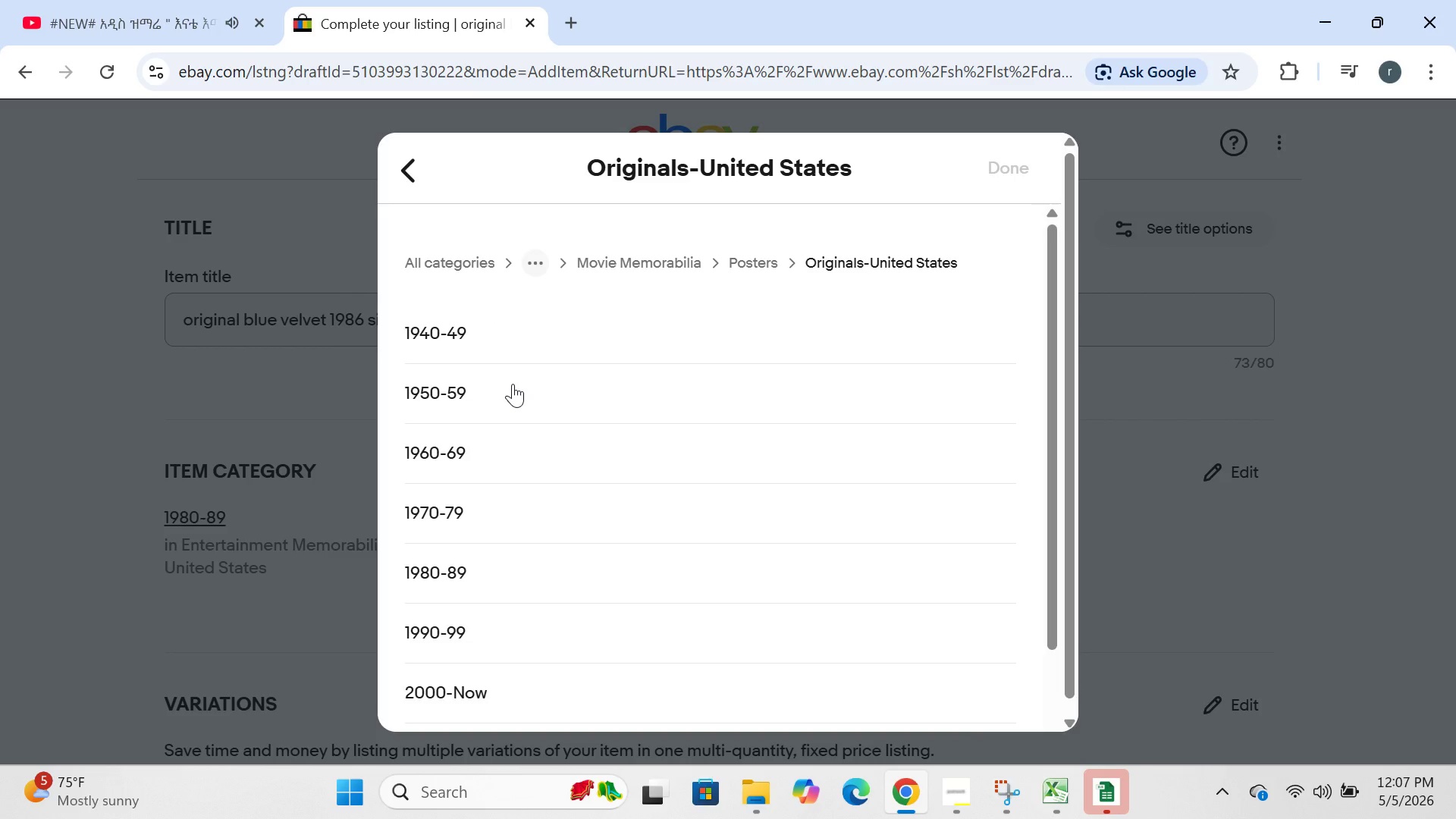 
left_click([452, 565])
 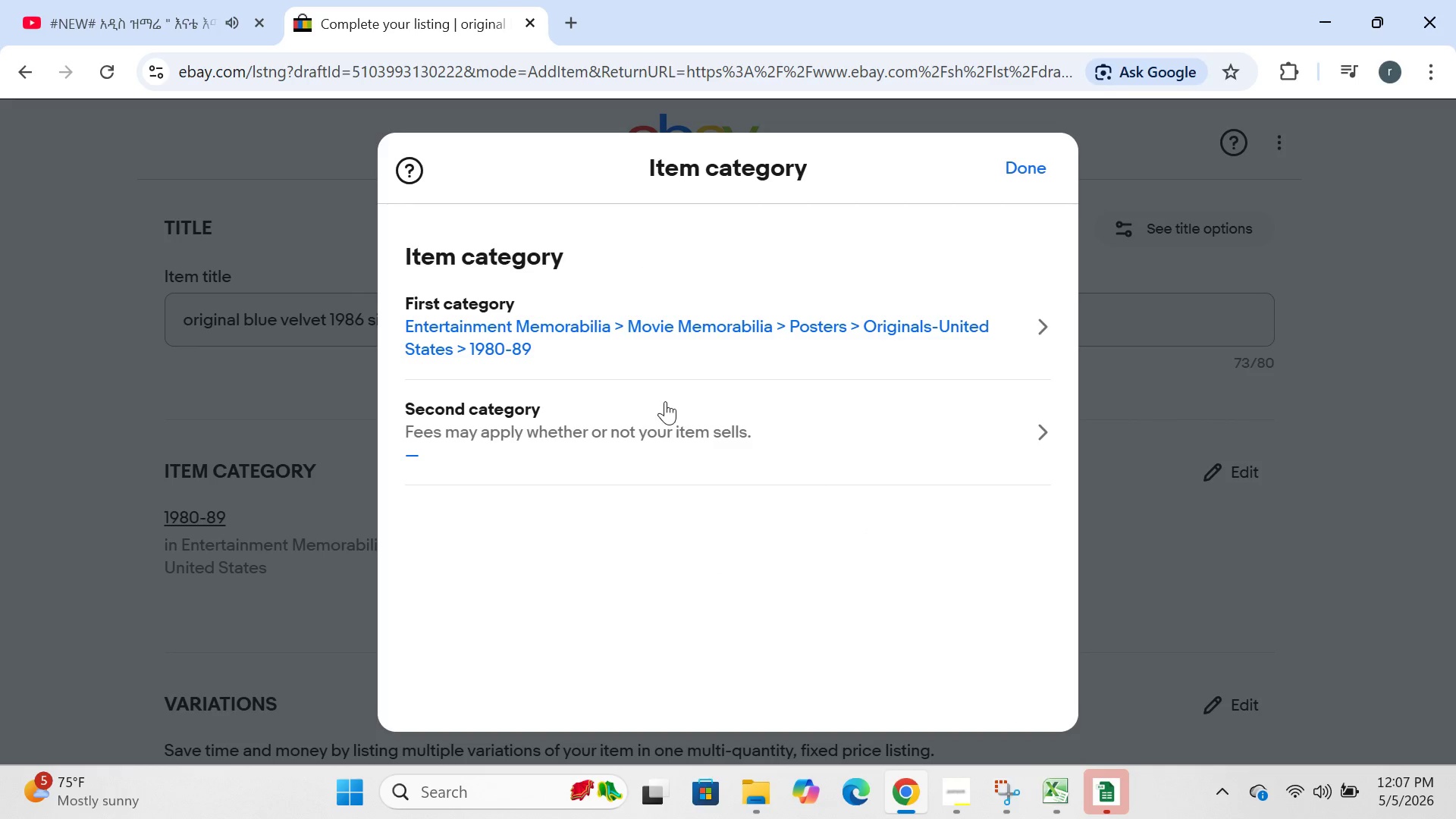 
left_click([1017, 149])
 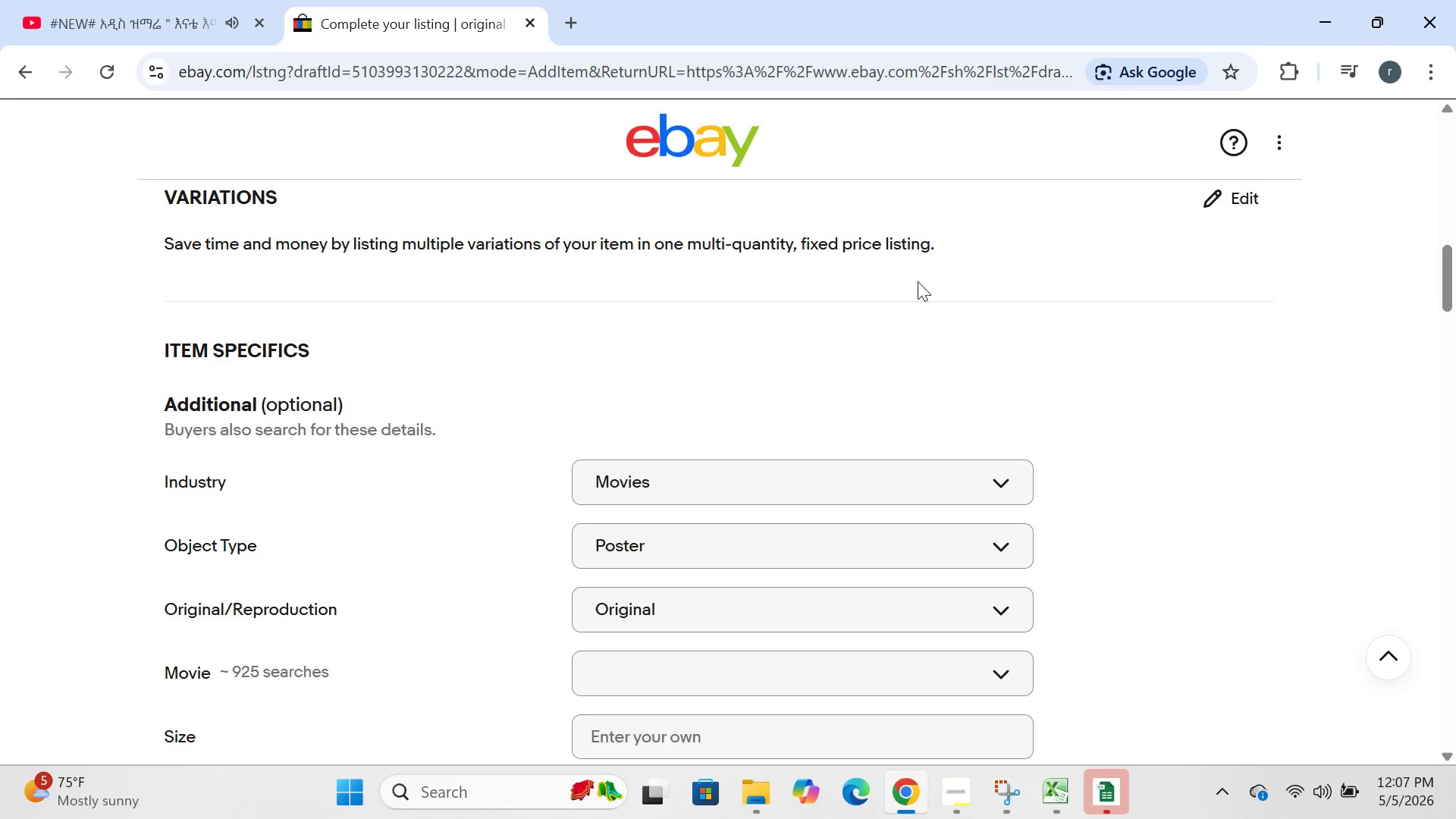 
wait(9.91)
 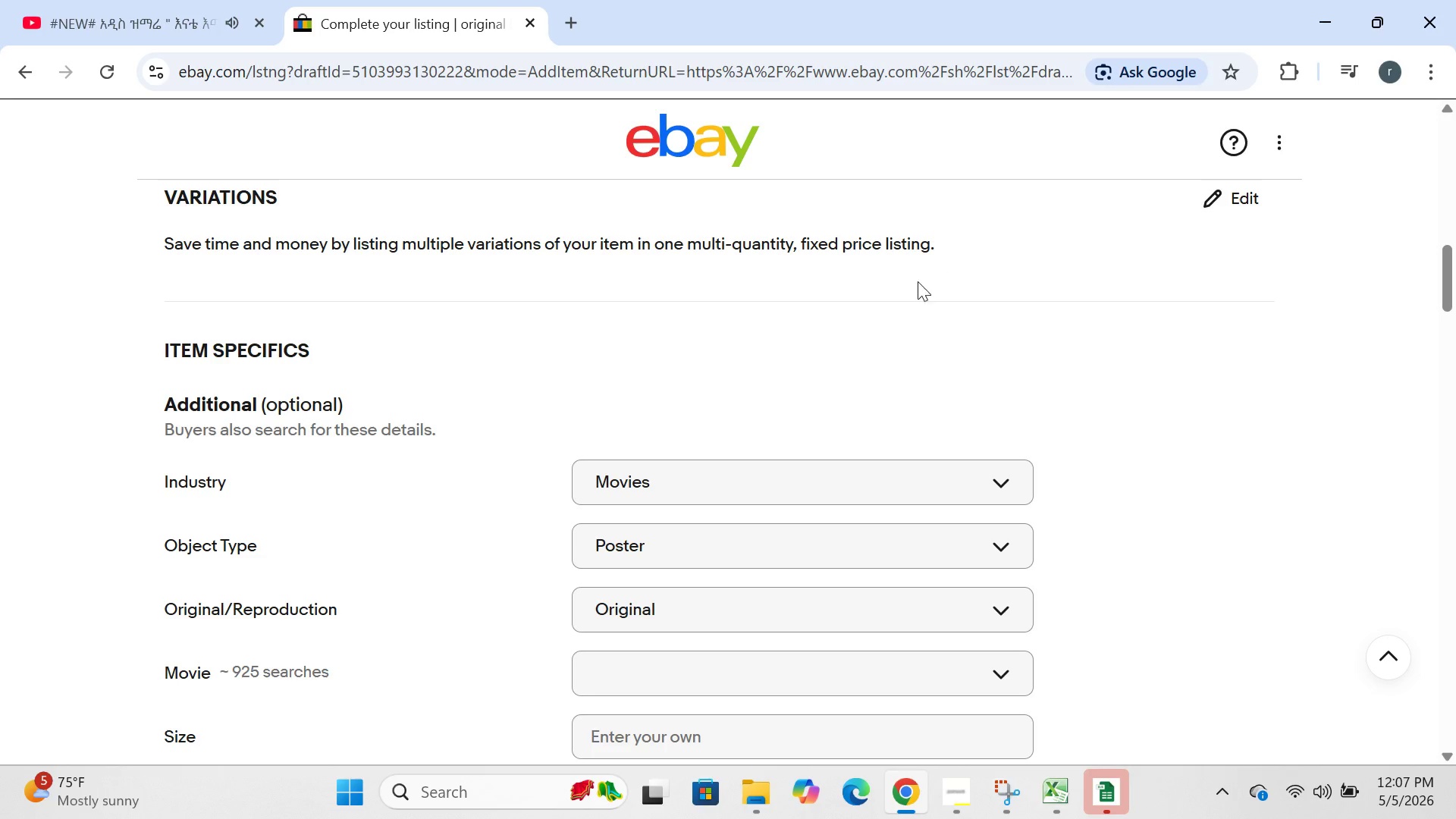 
left_click([279, 620])
 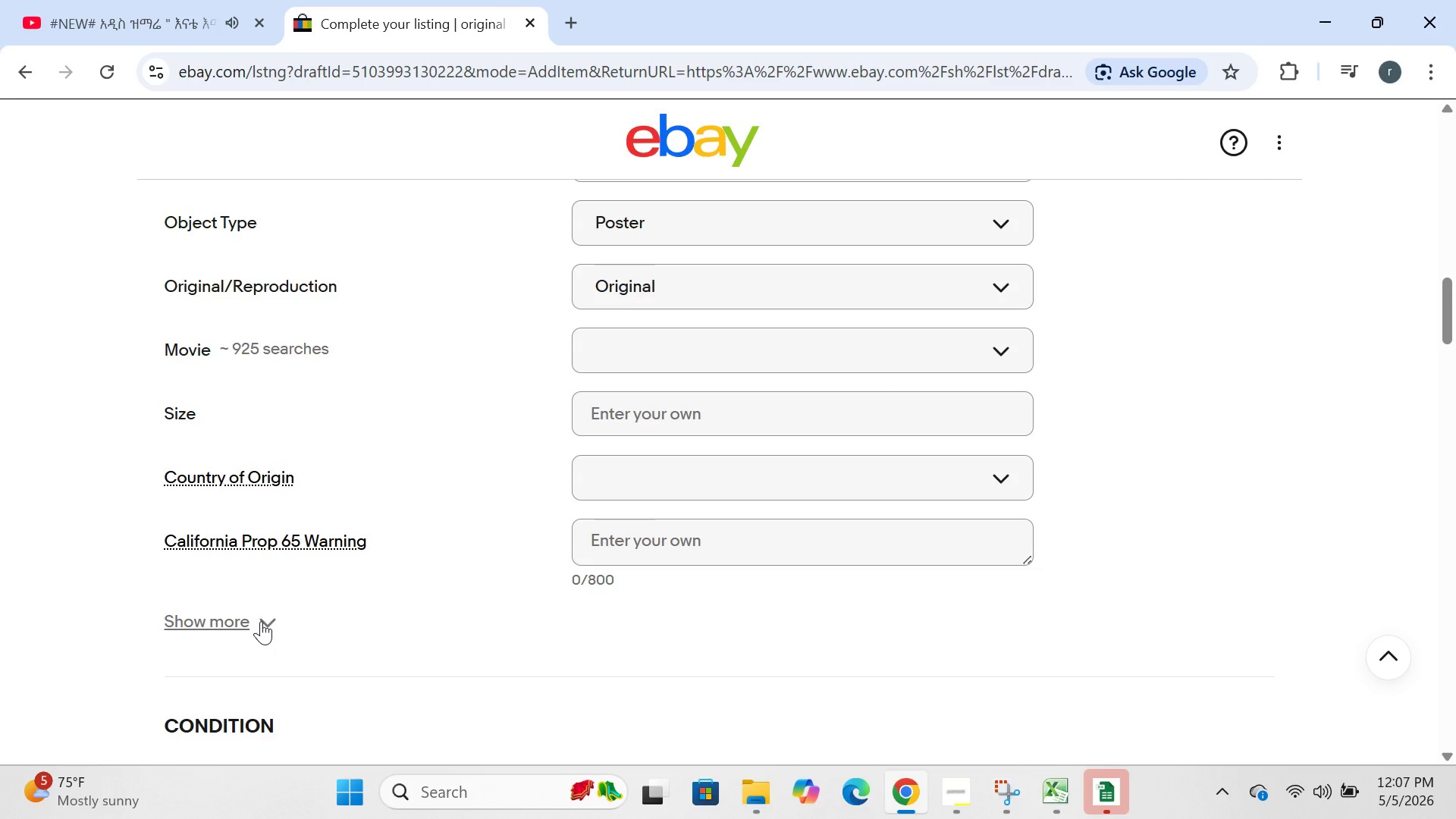 
left_click([261, 621])
 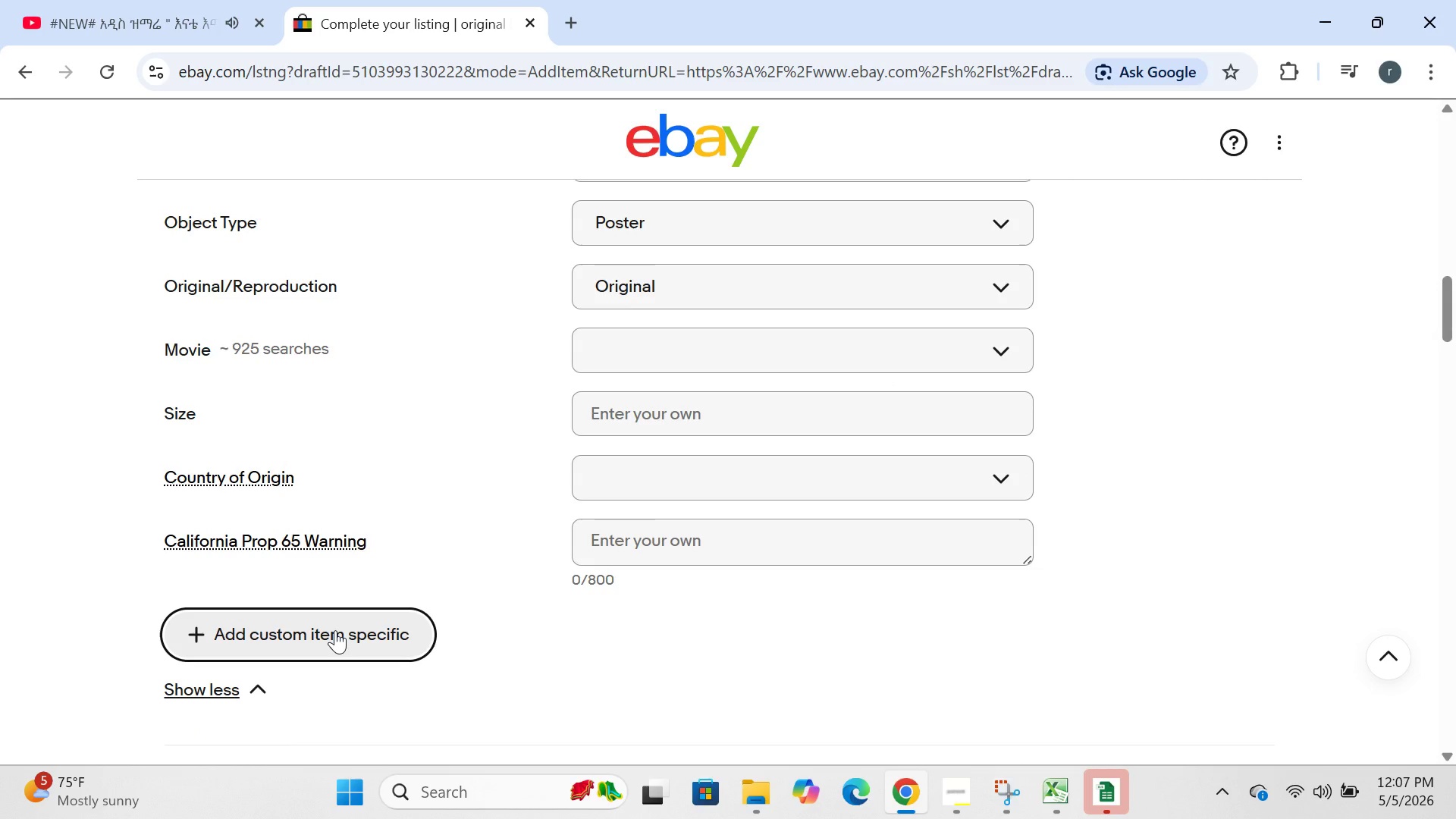 
left_click([335, 630])
 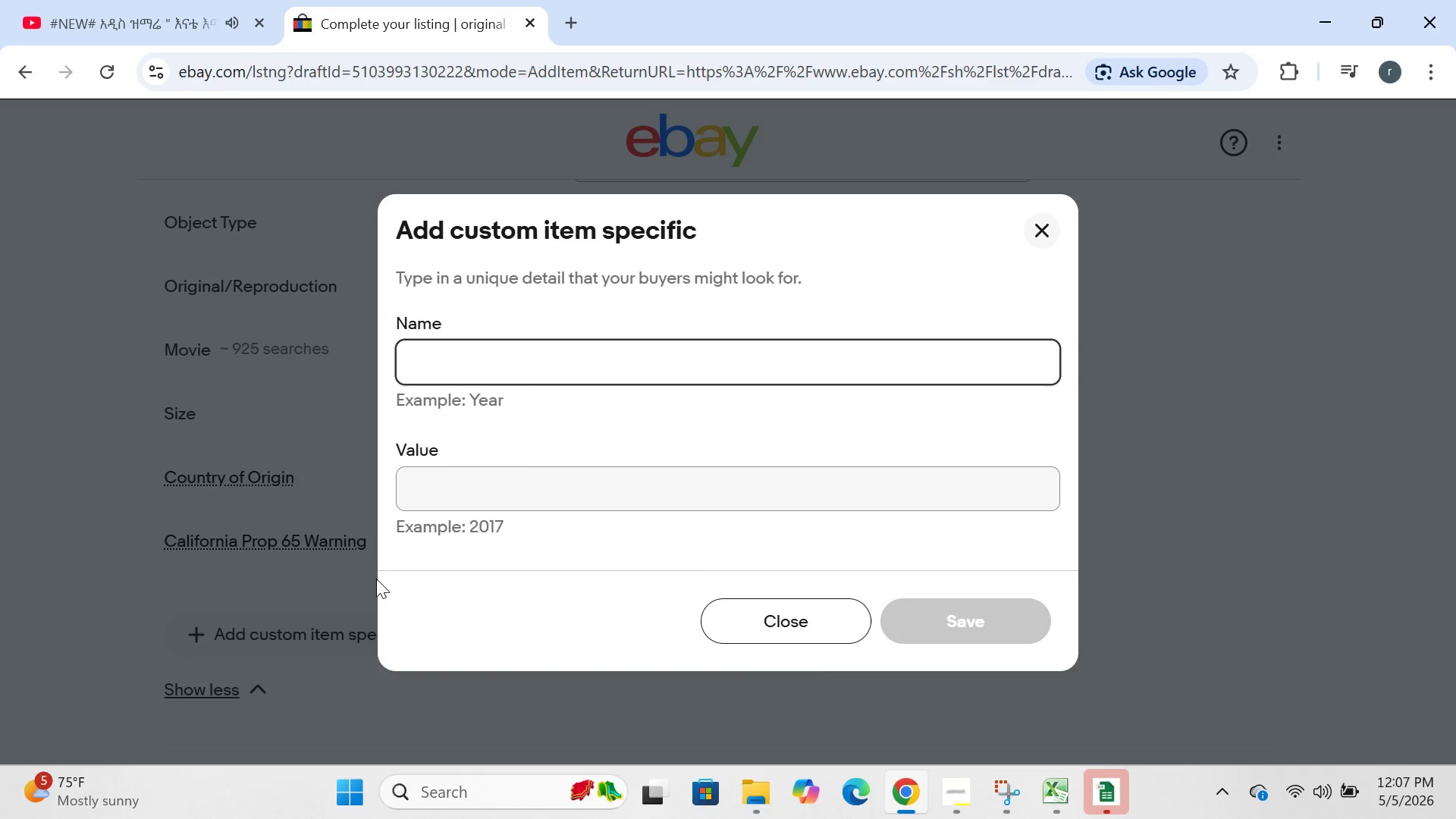 
type(signed)
 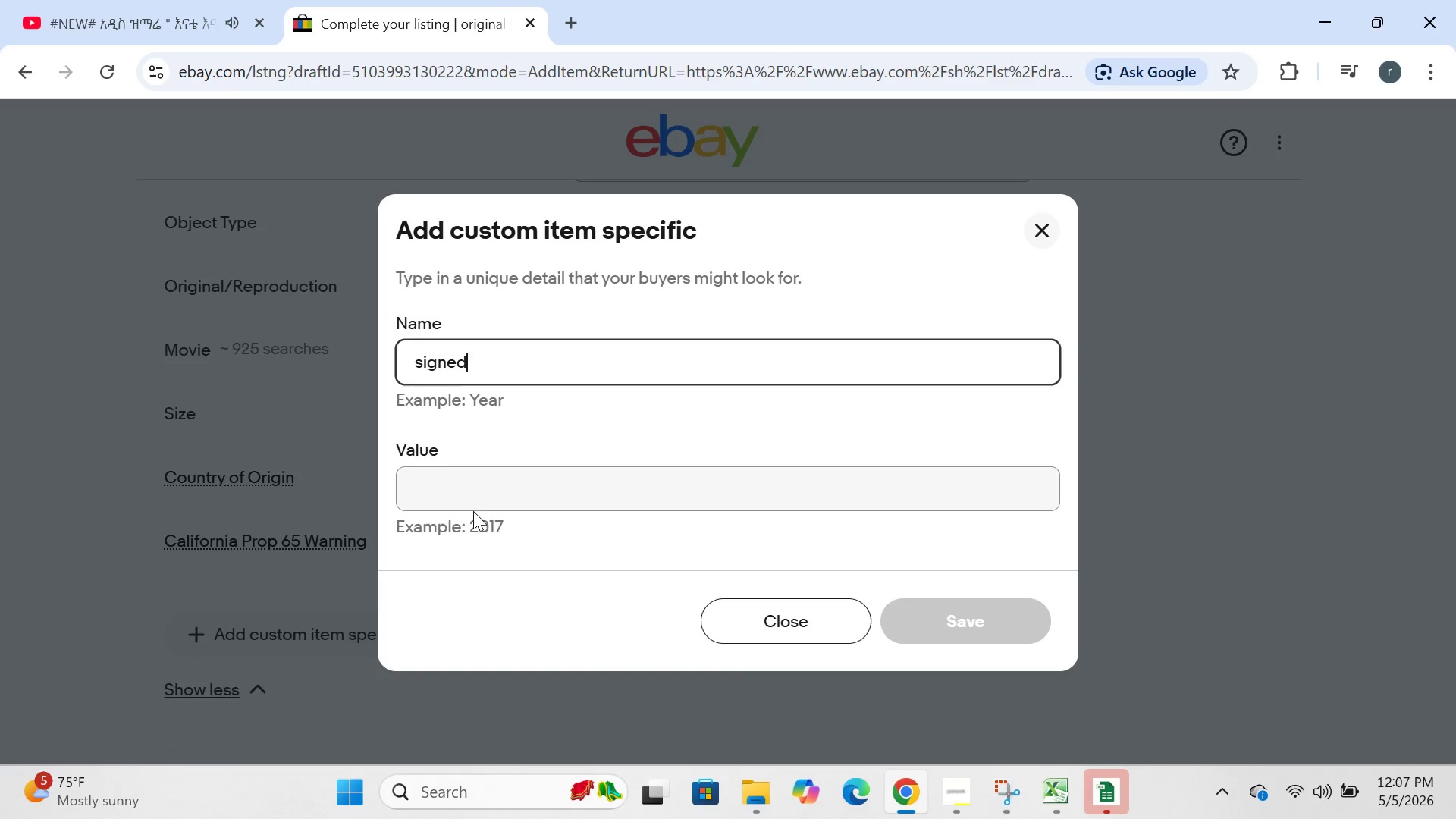 
left_click([473, 495])
 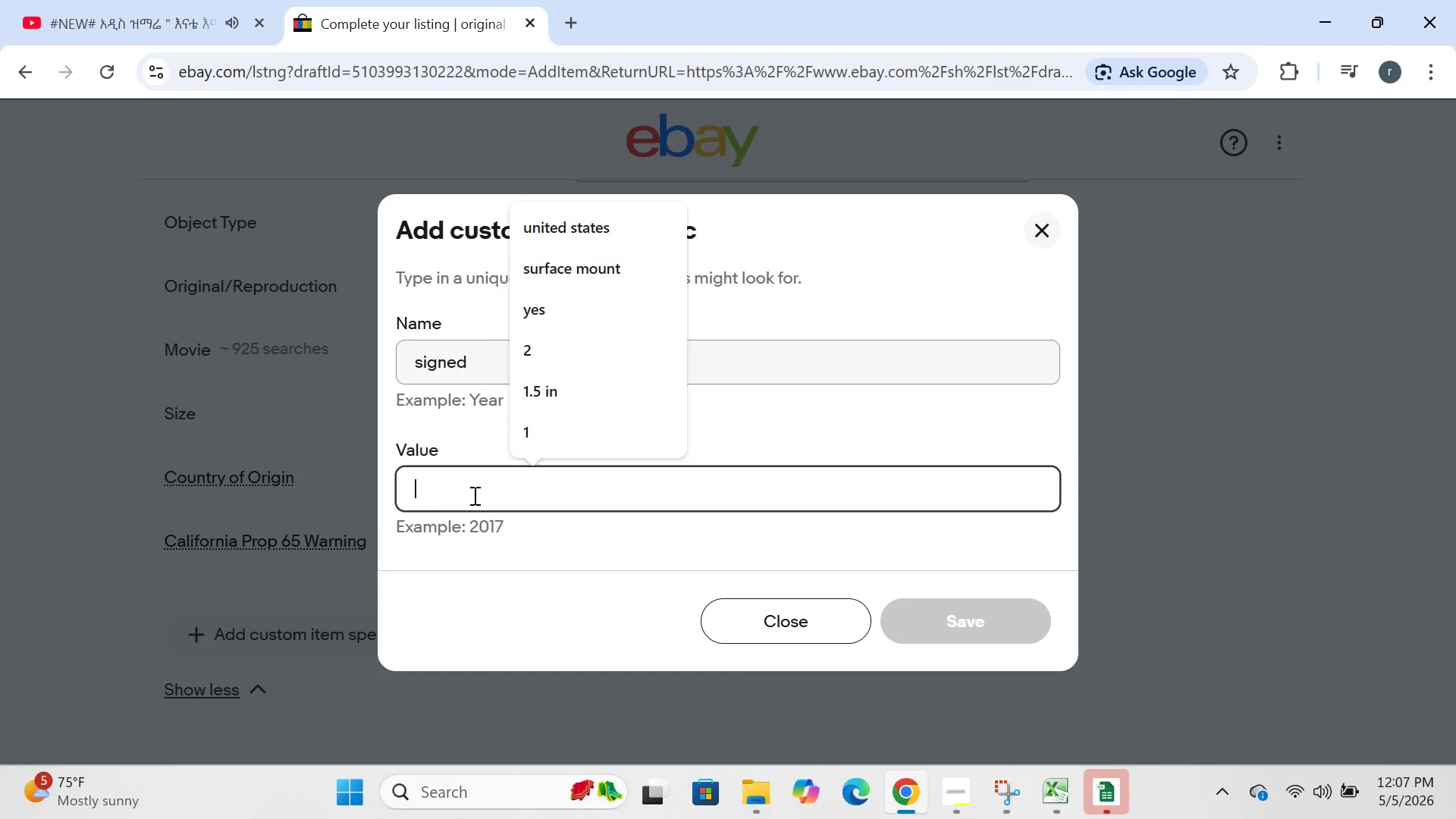 
type(yes)
 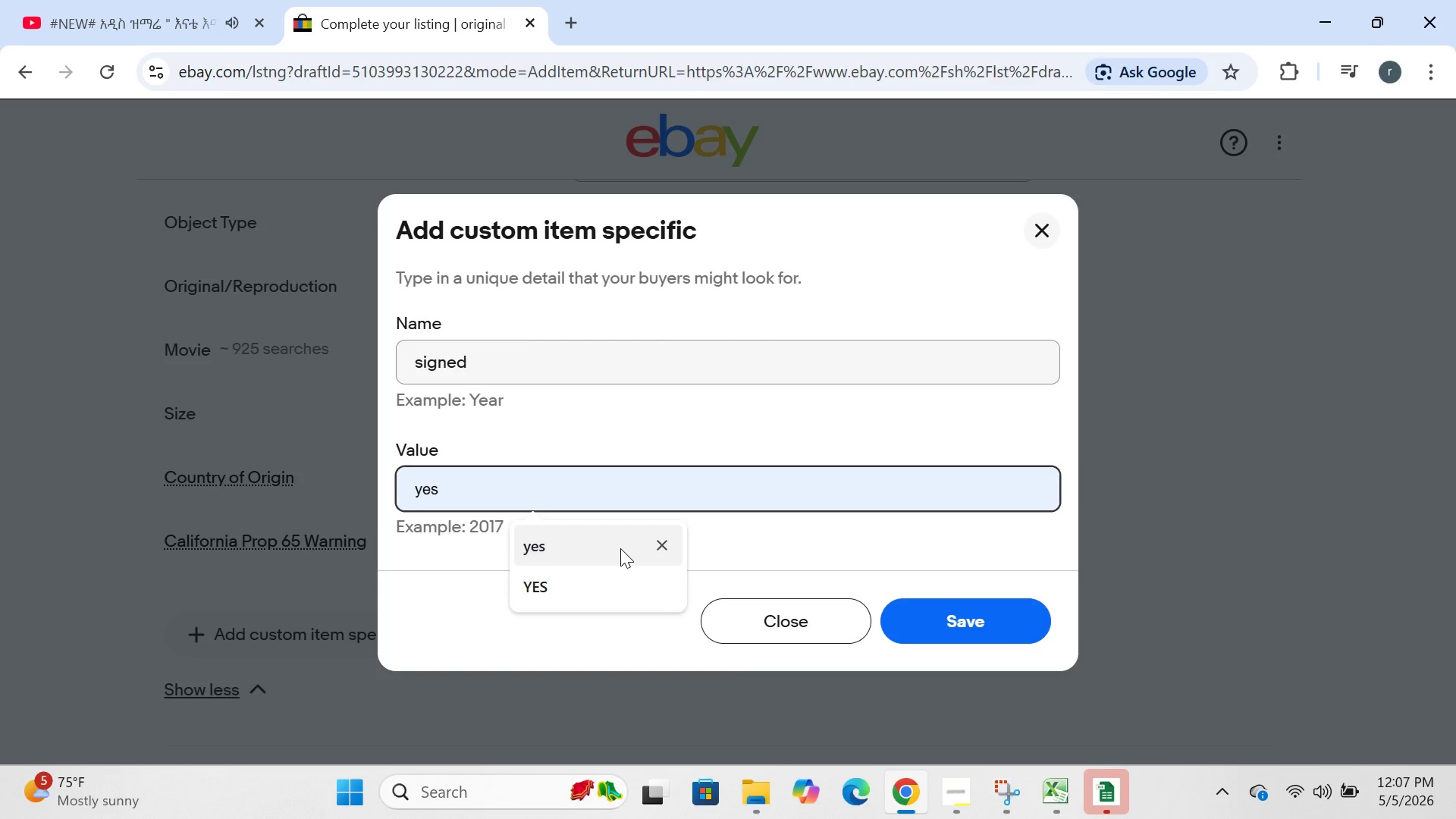 
left_click([620, 548])
 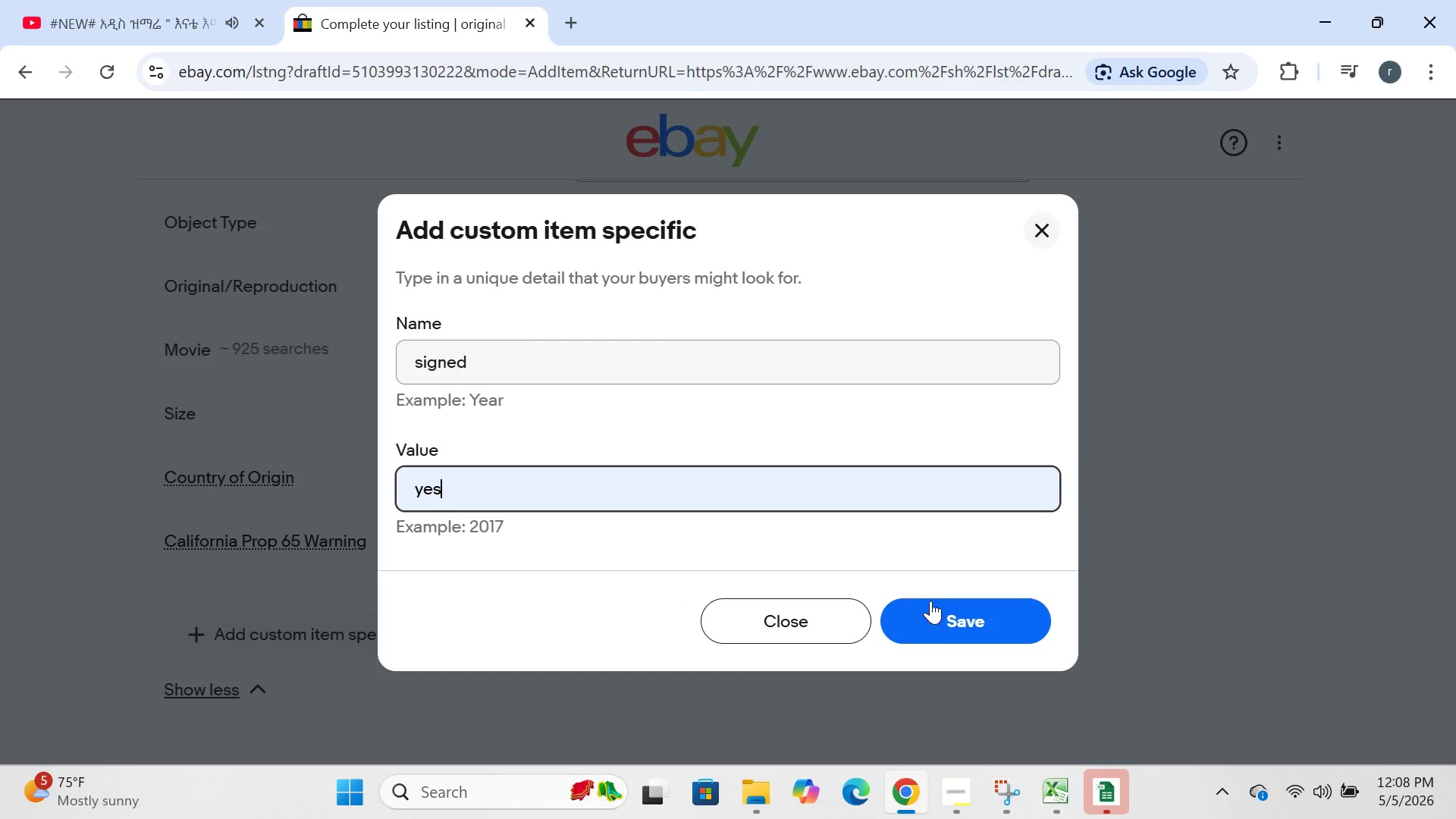 
left_click([954, 626])
 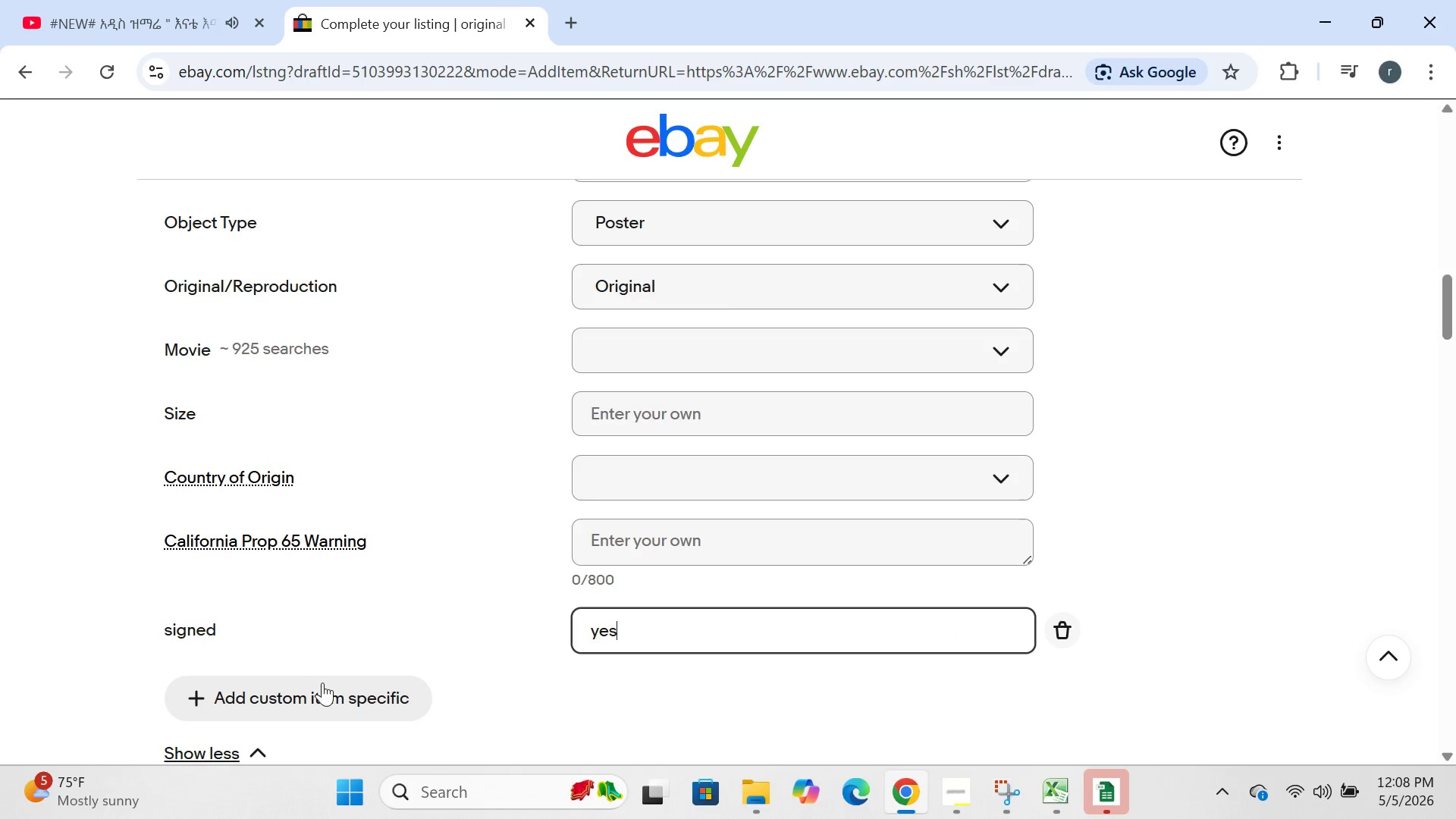 
left_click([326, 687])
 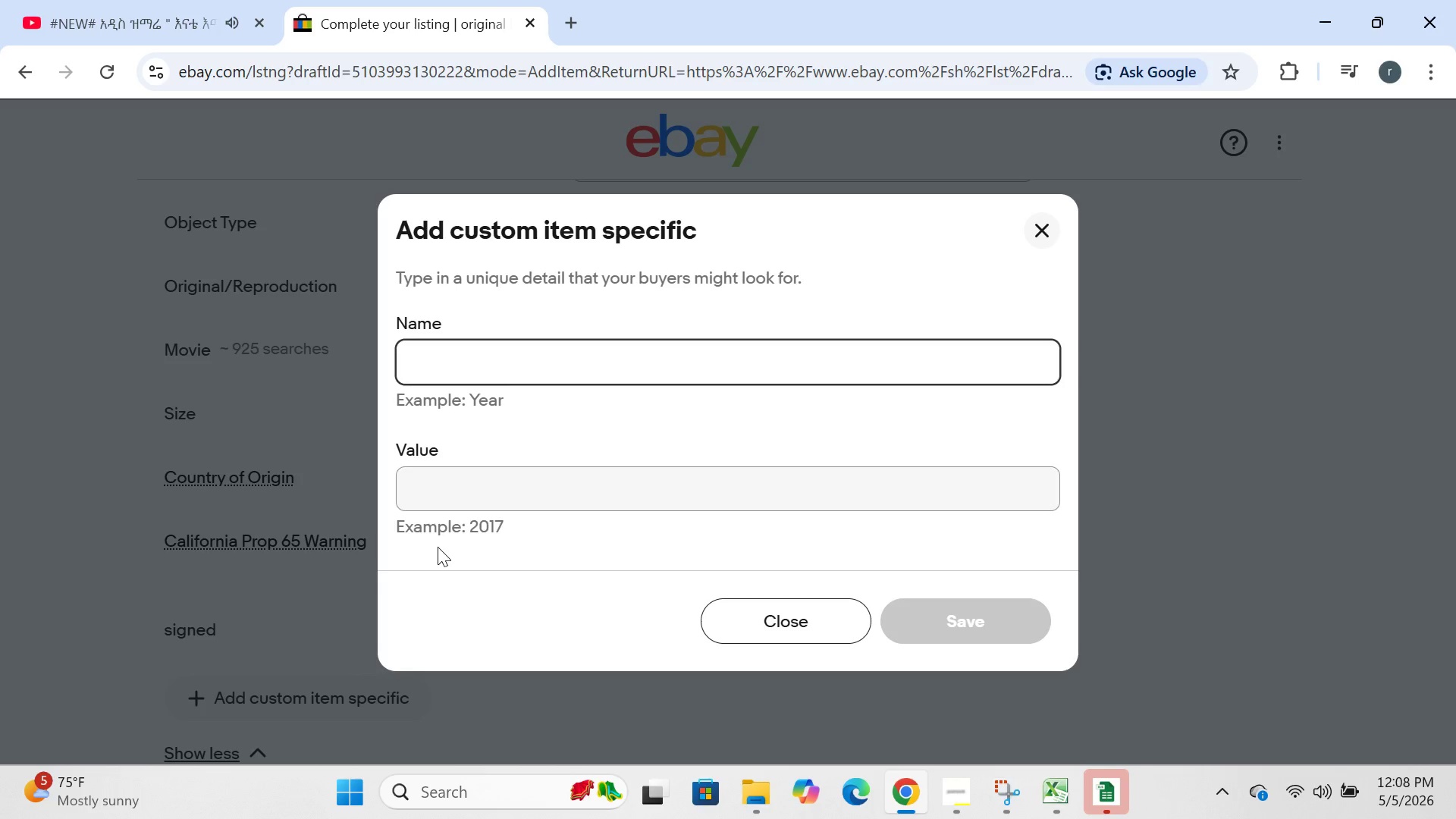 
type(sig)
 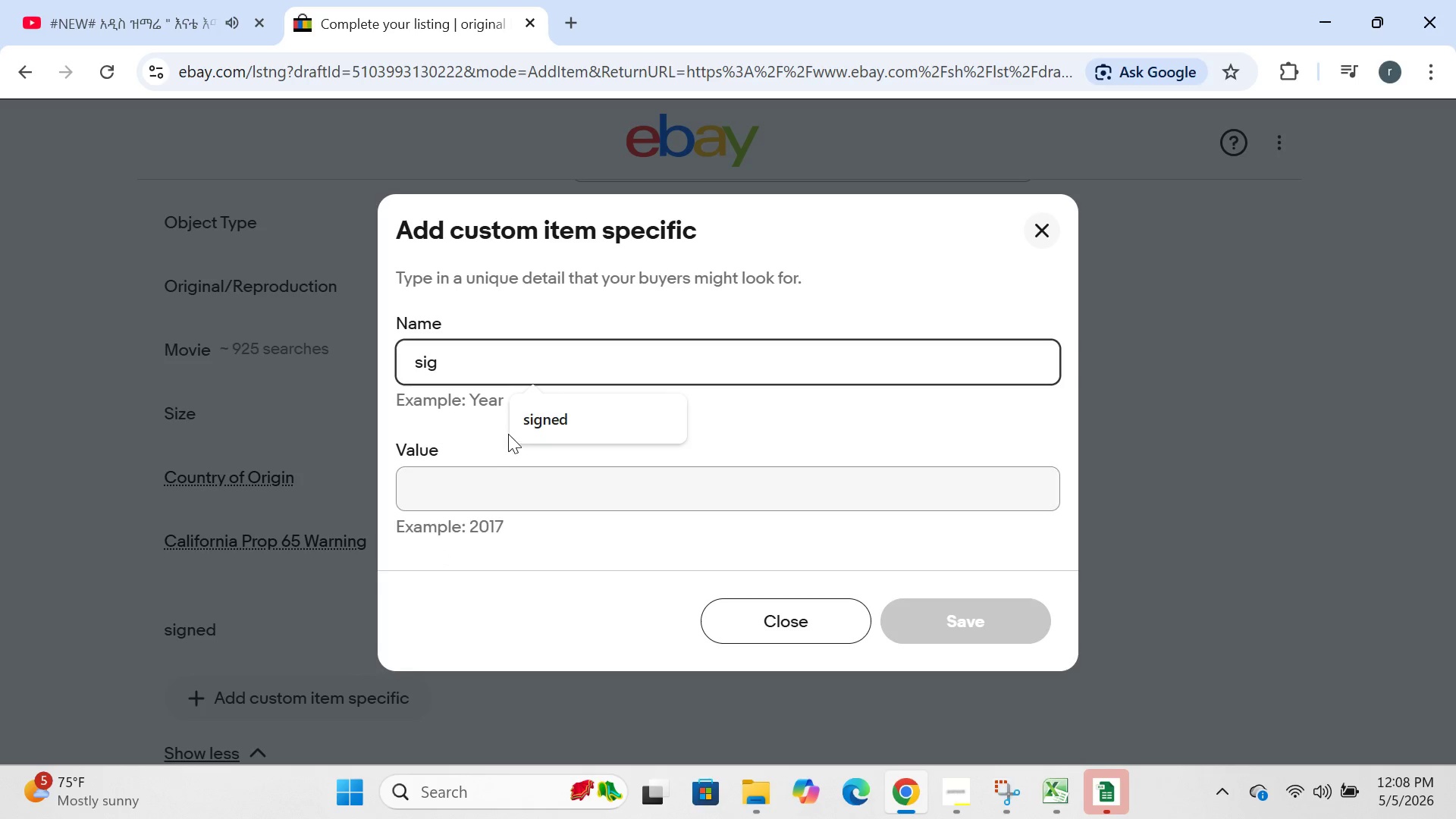 
left_click([572, 391])
 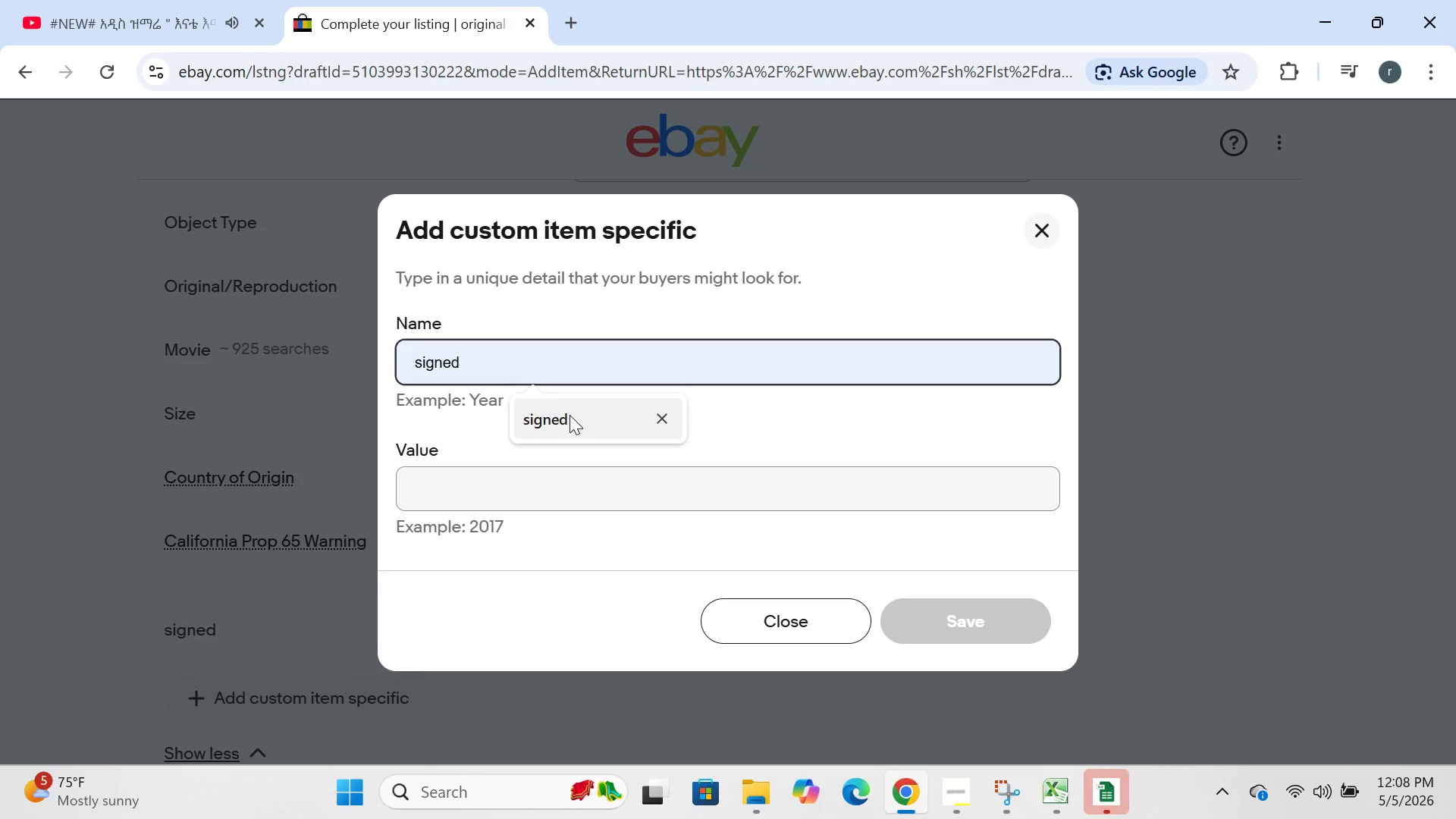 
left_click([570, 415])
 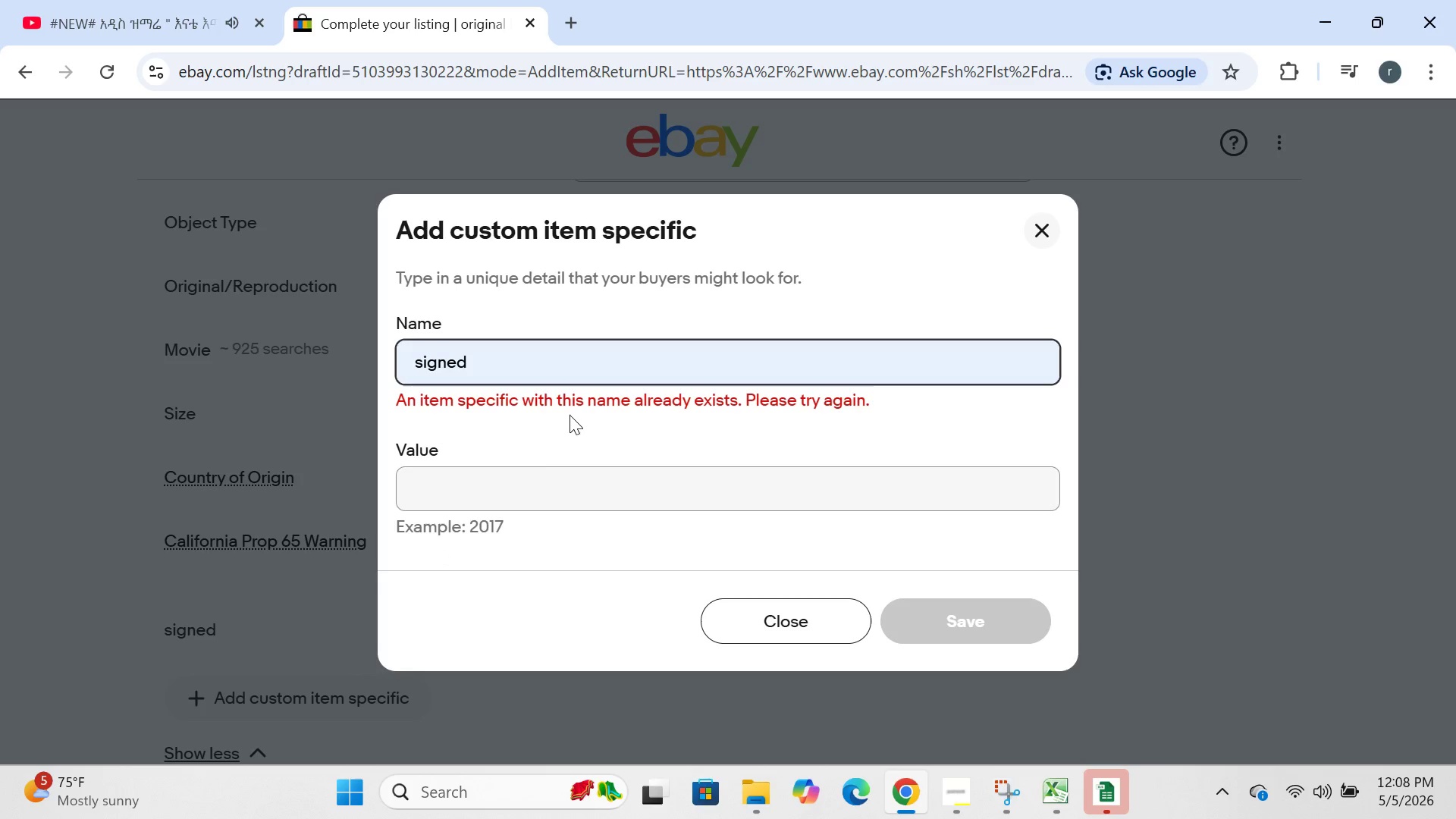 
type( by)
 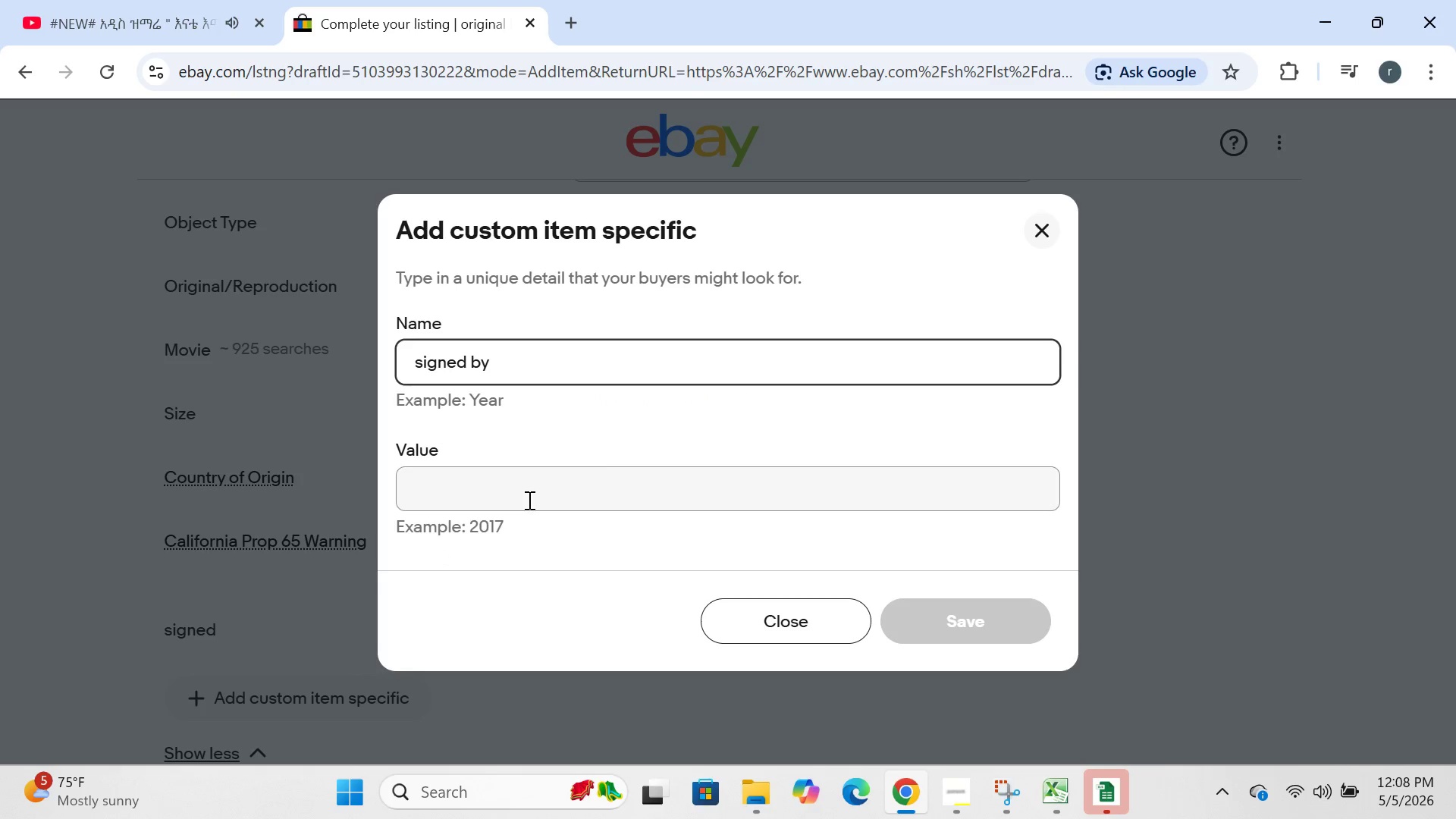 
left_click([528, 500])
 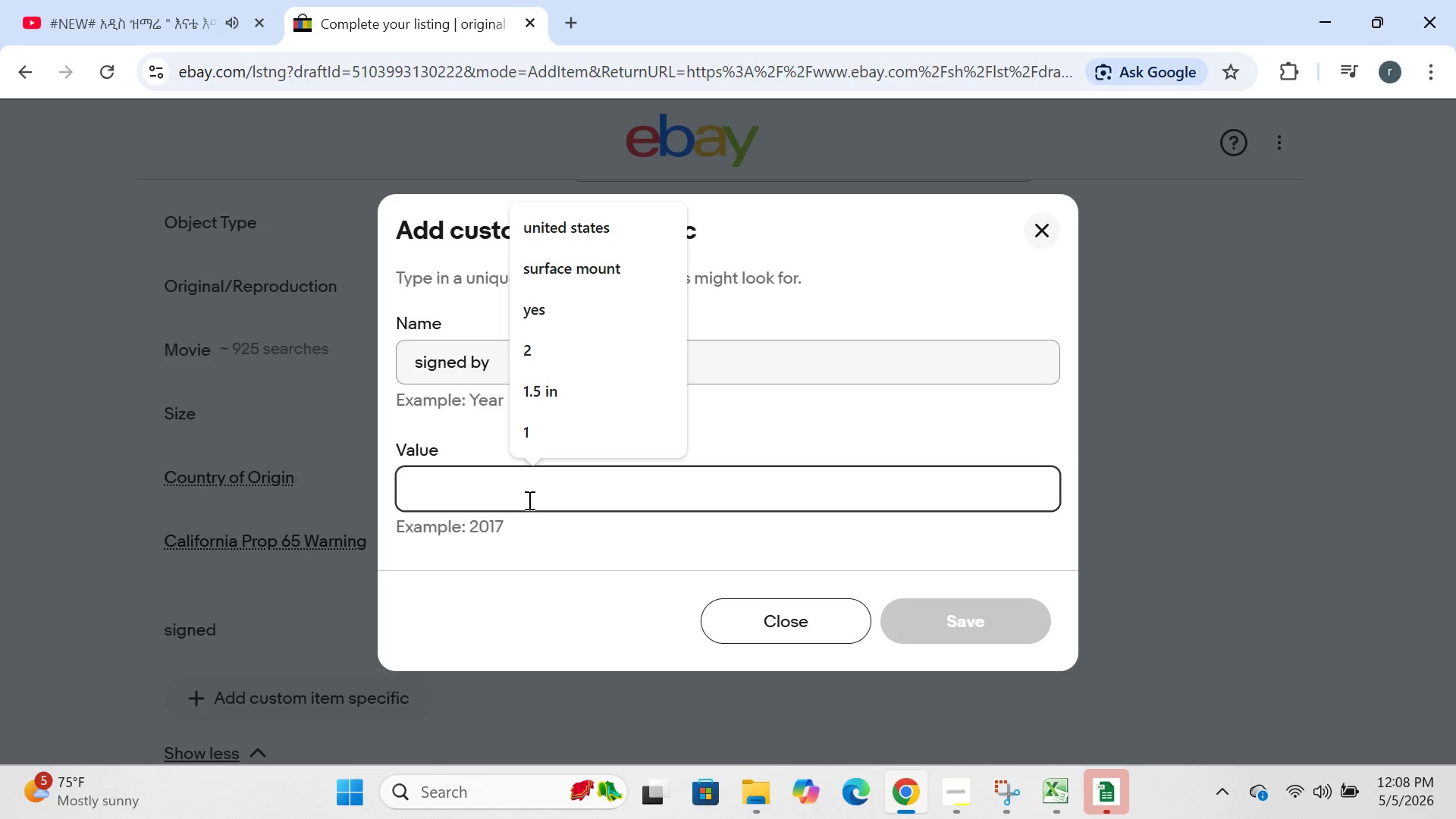 
type(David lynch)
 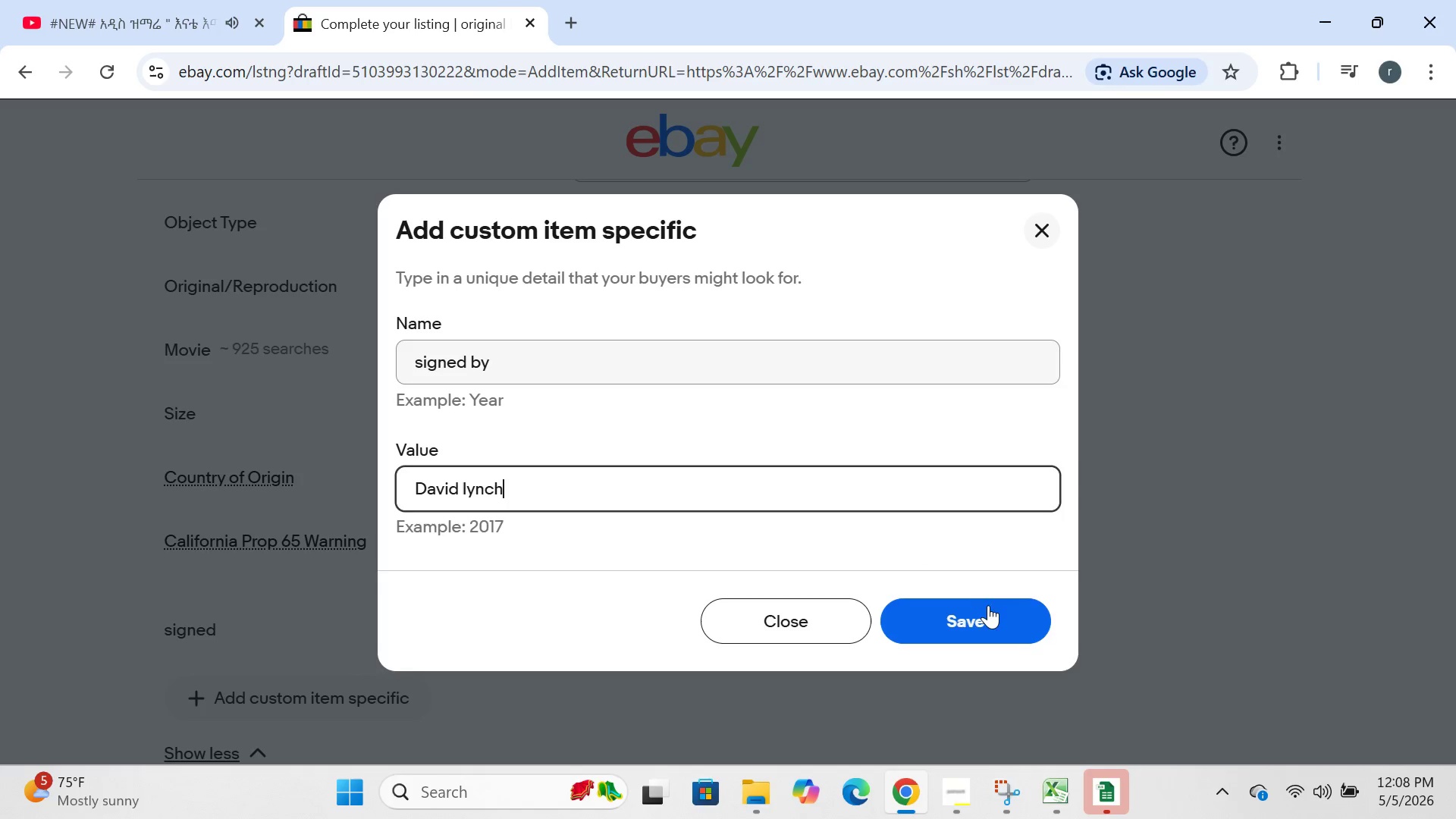 
left_click([988, 605])
 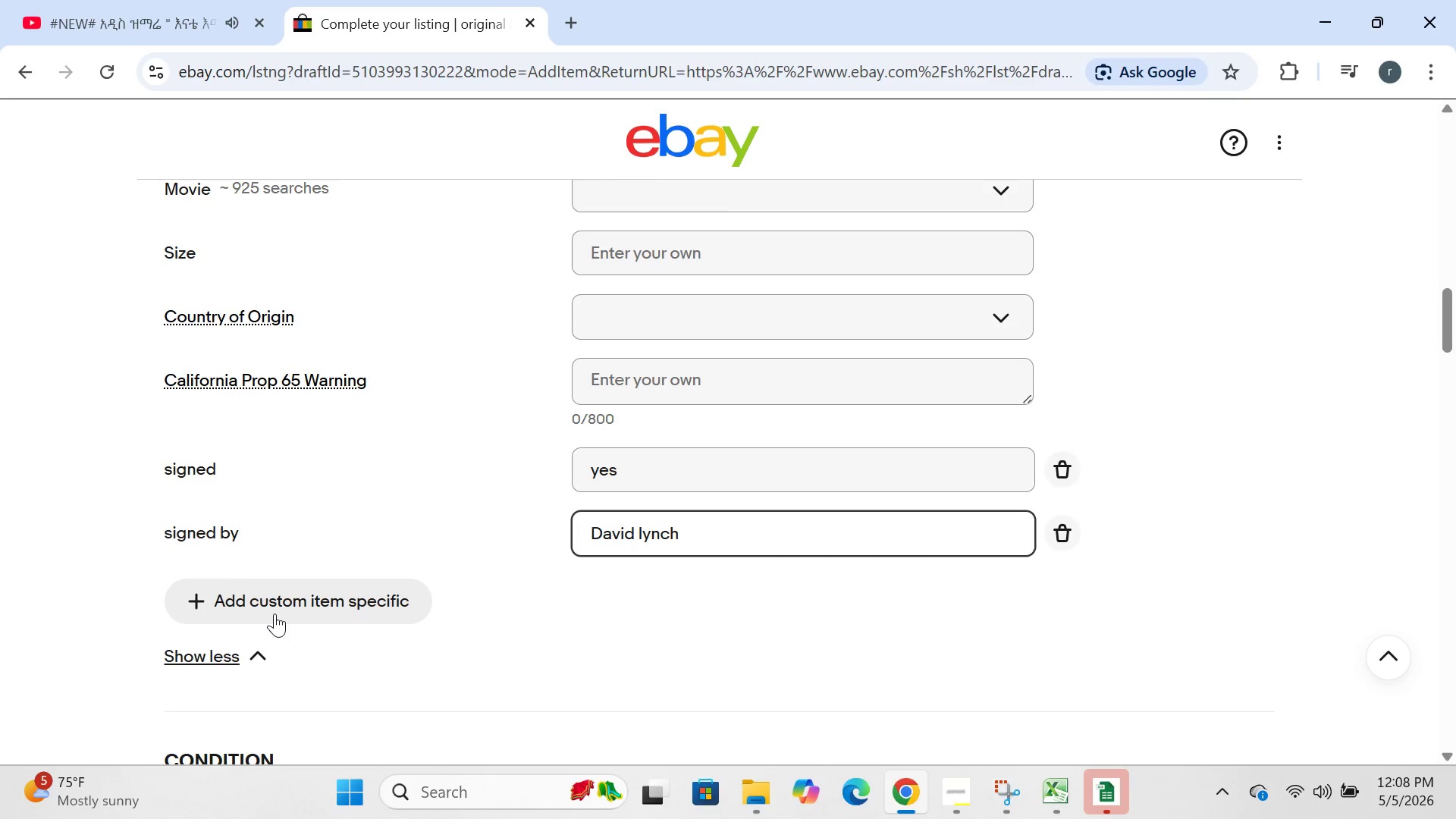 
left_click([277, 608])
 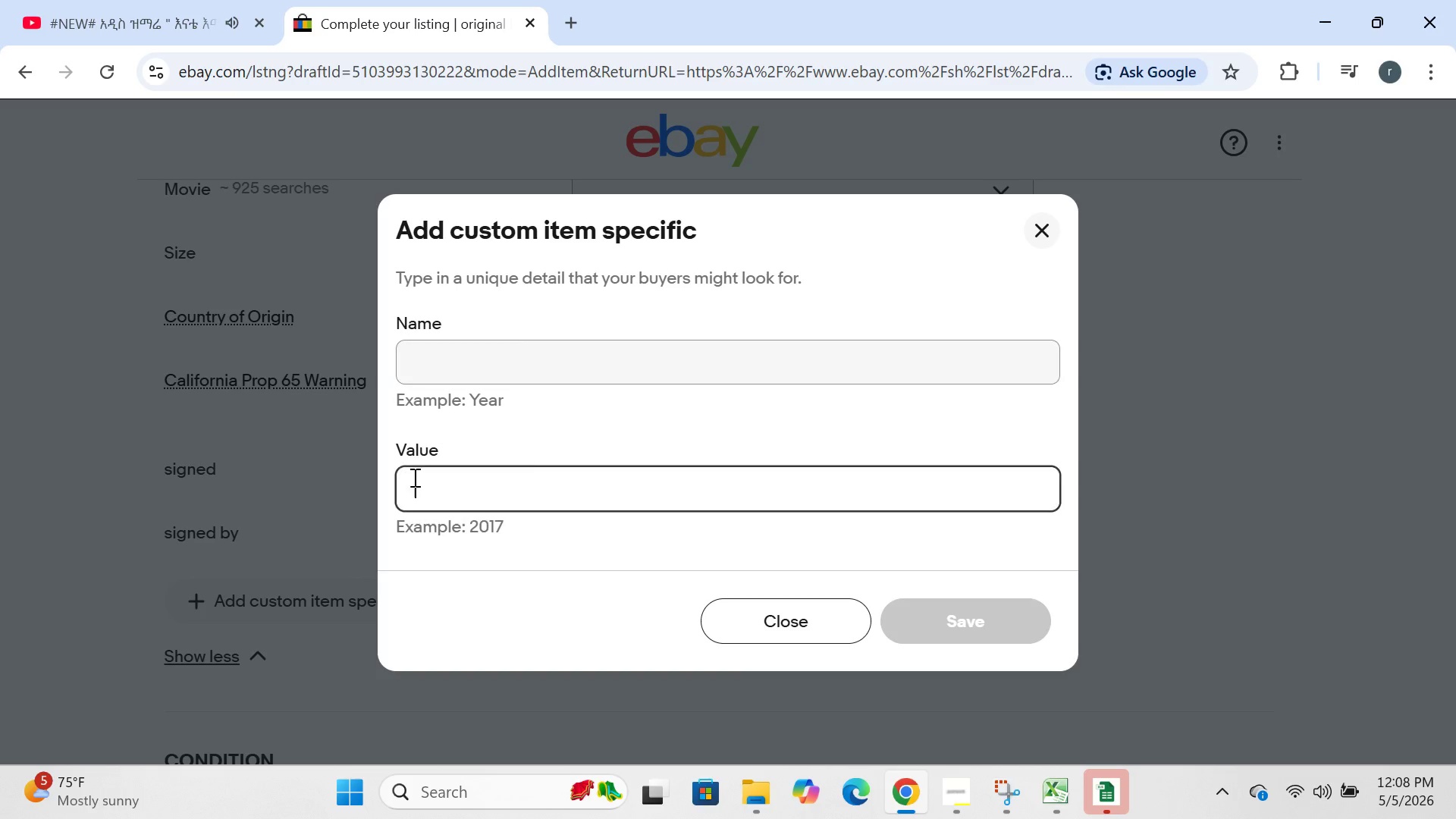 
left_click([413, 477])
 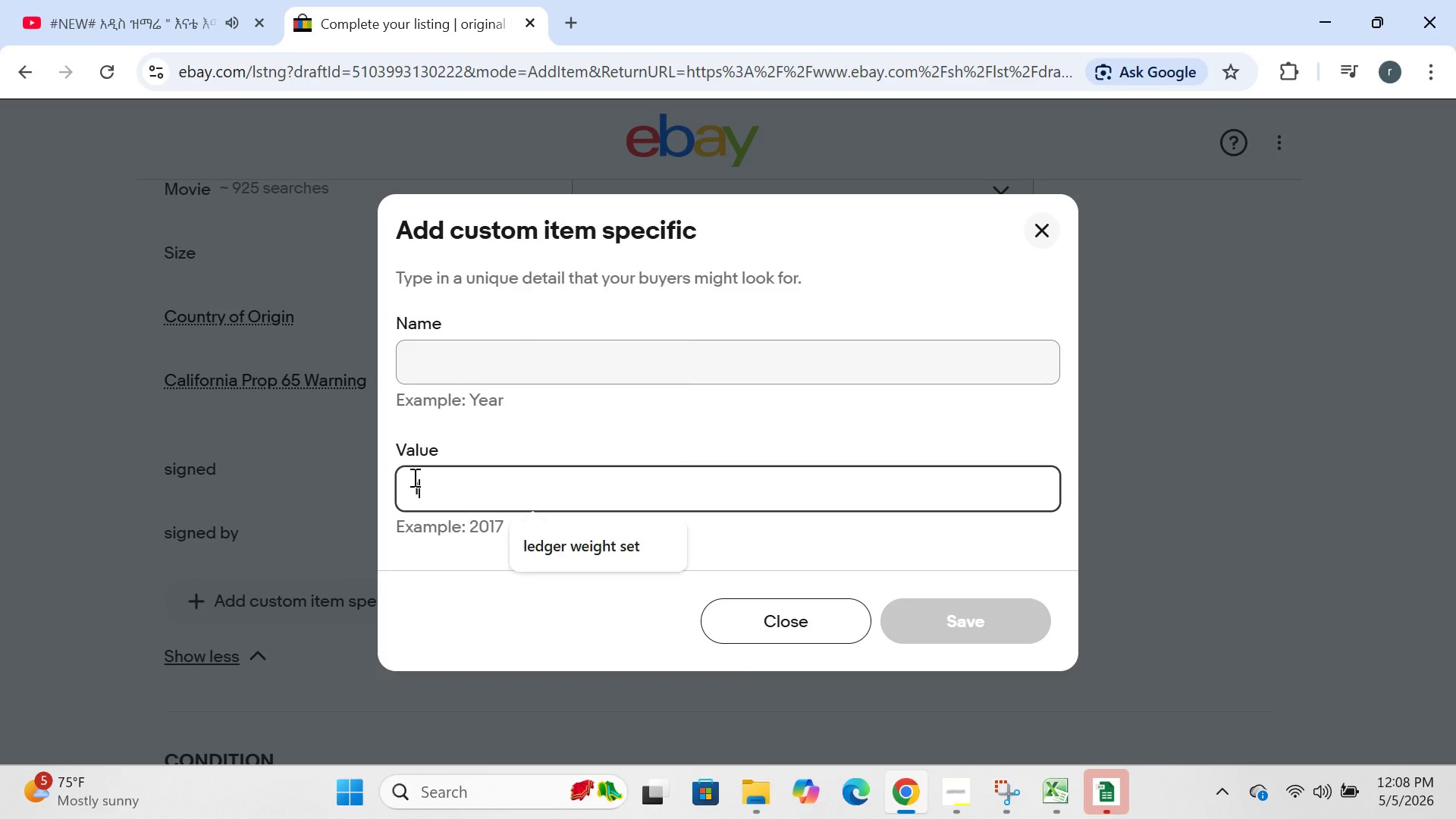 
type(listed bay)
 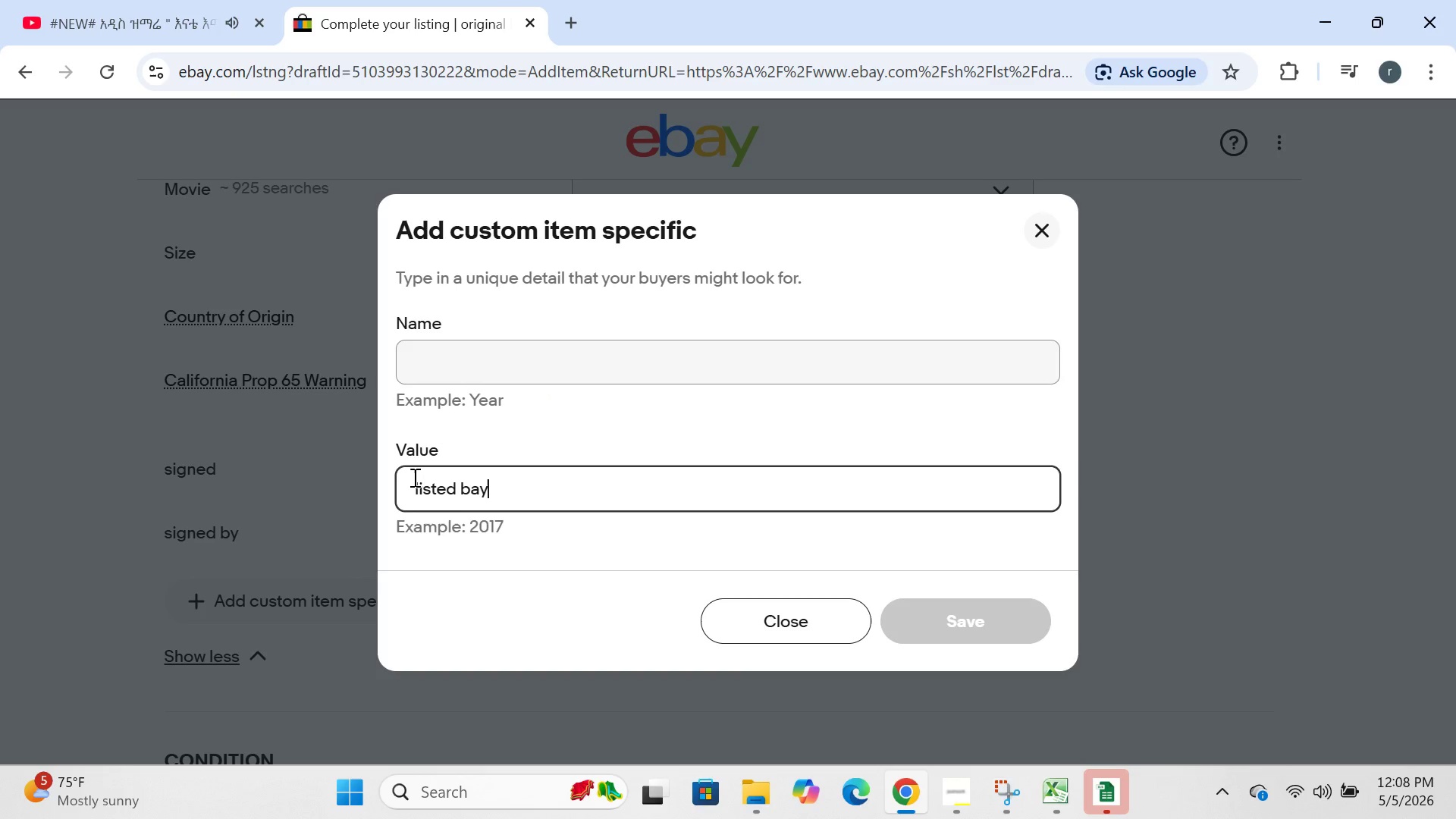 
hold_key(key=Backspace, duration=0.88)
 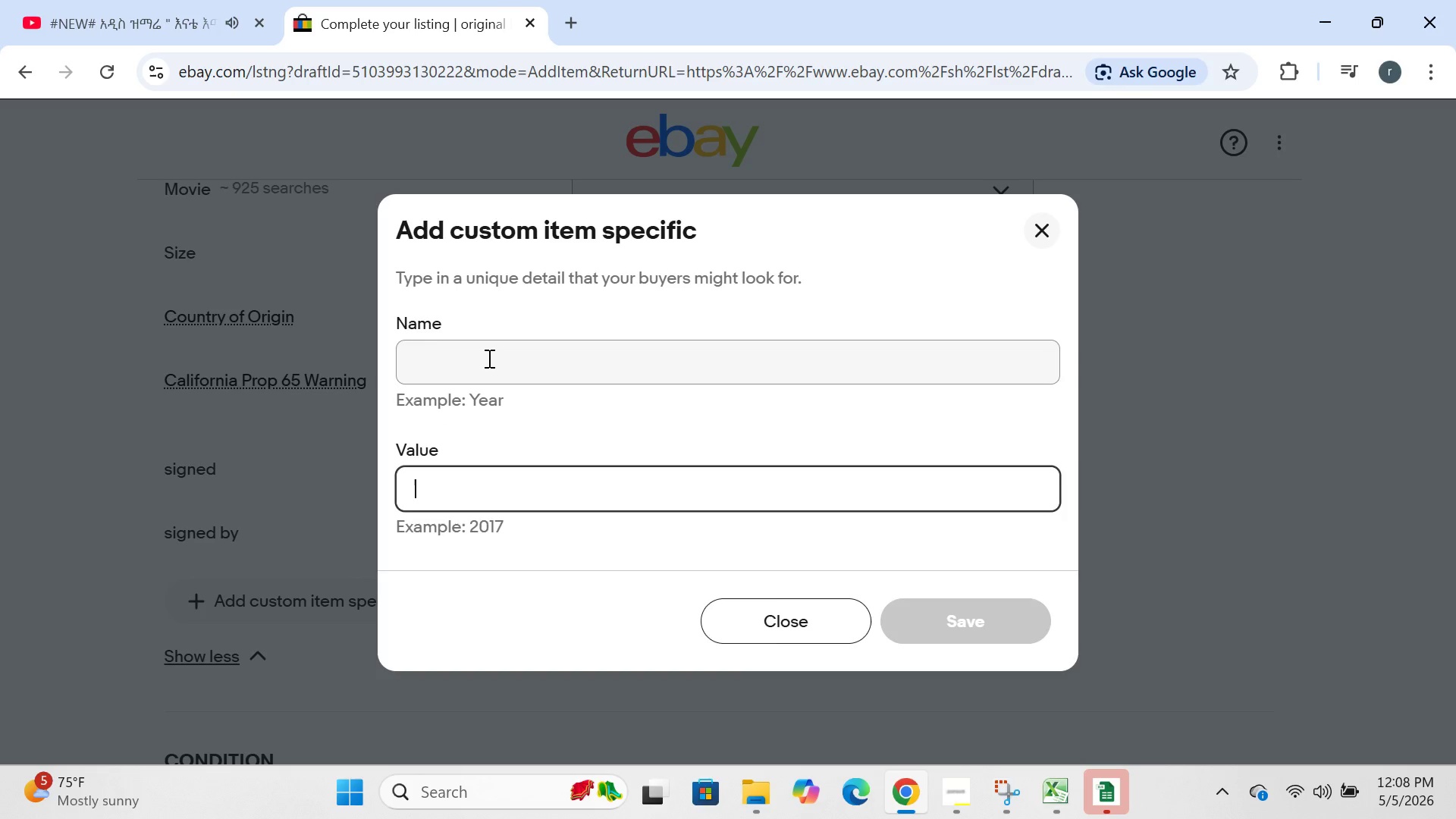 
left_click([488, 358])
 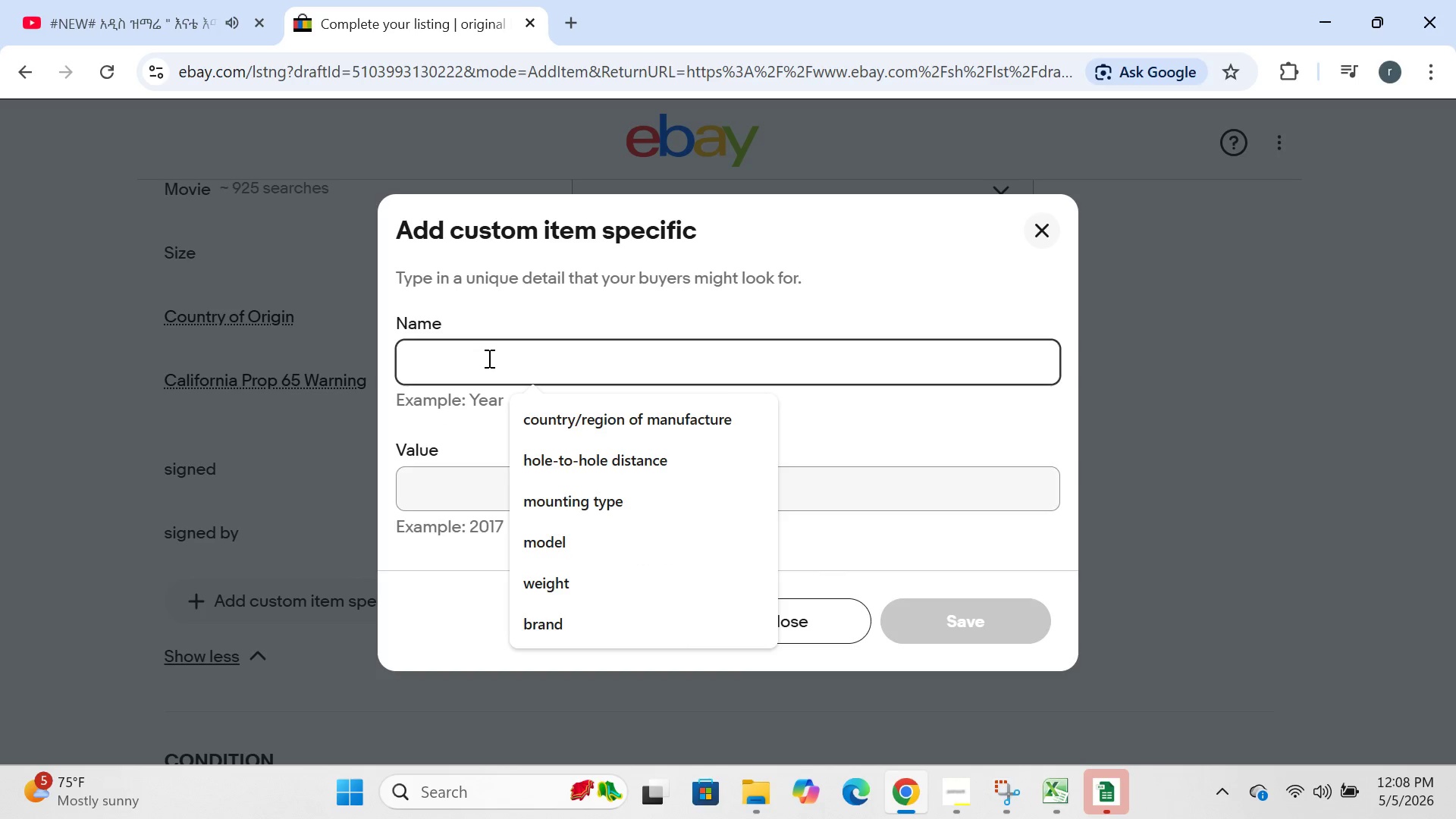 
type(listed)
 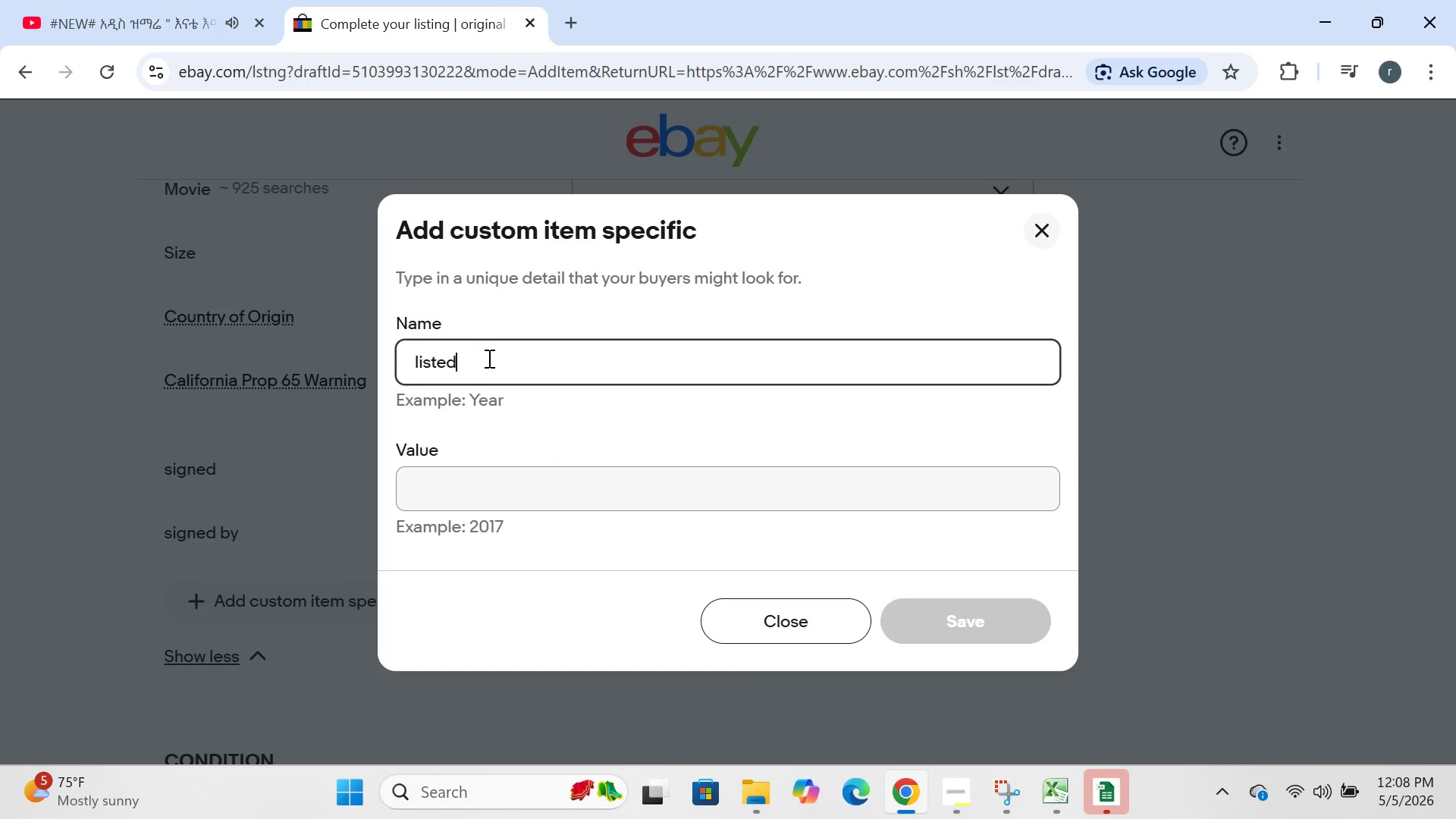 
type( by)
 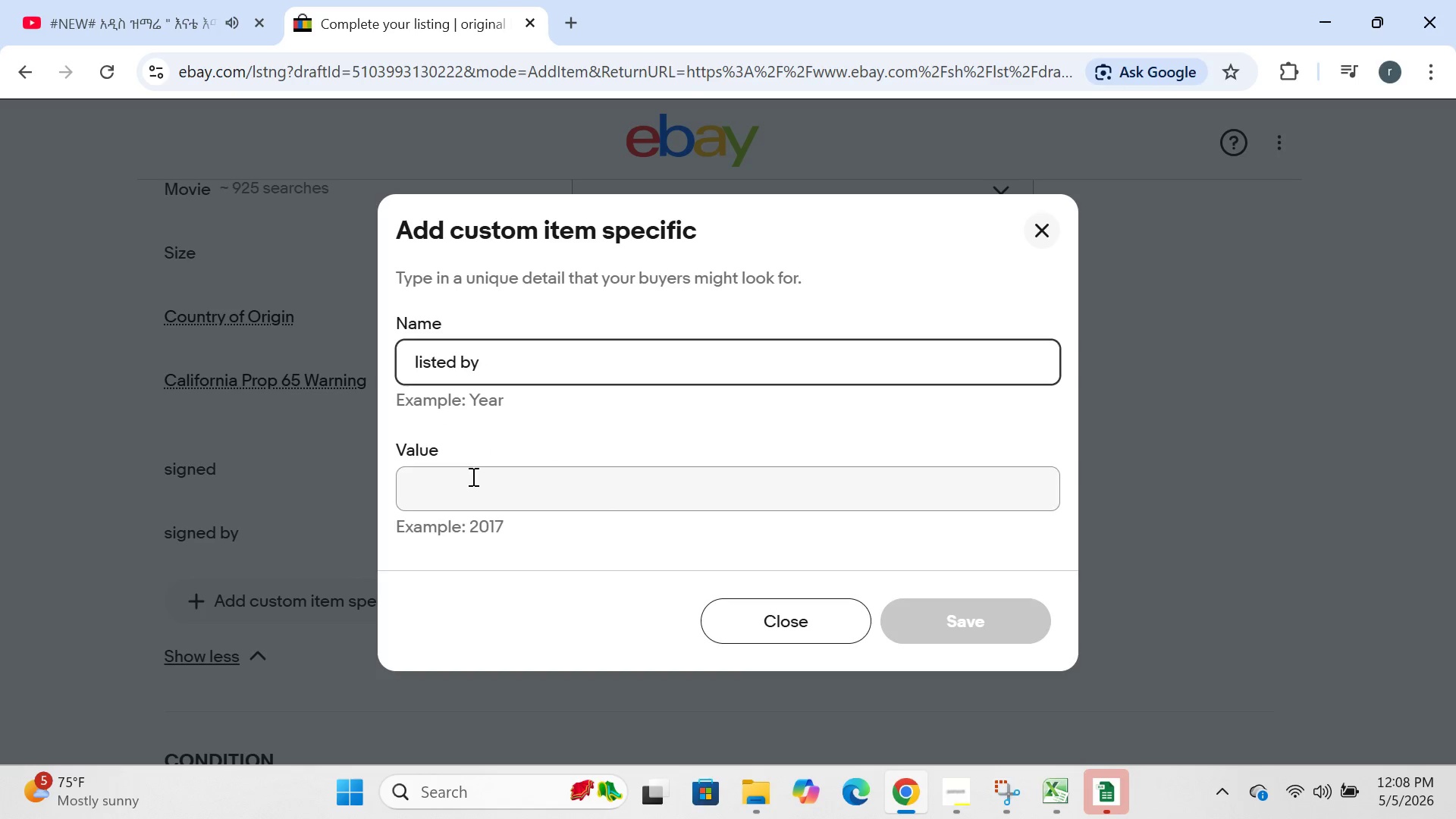 
left_click([470, 476])
 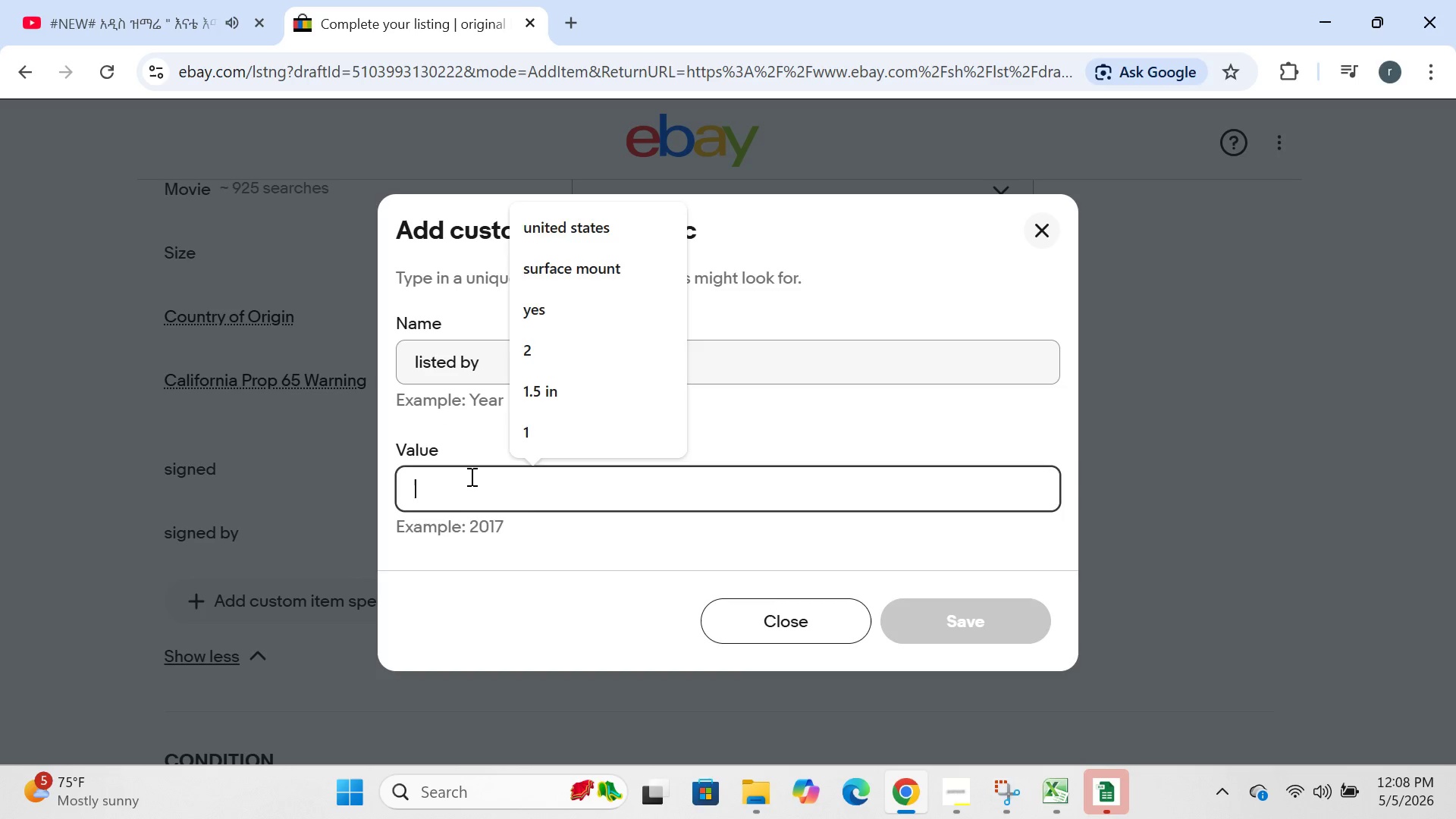 
type(nonprof)
 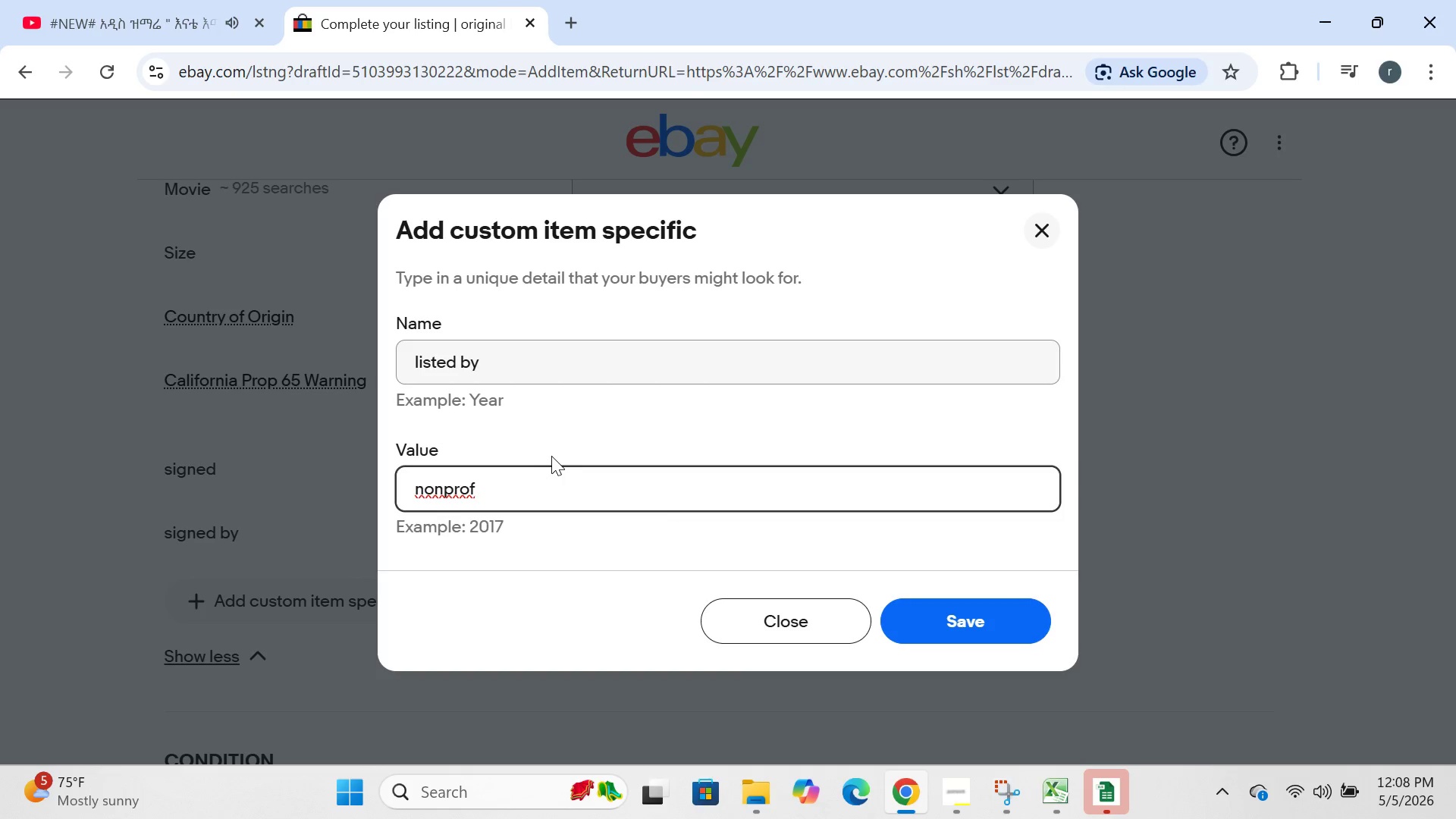 
type(it )
 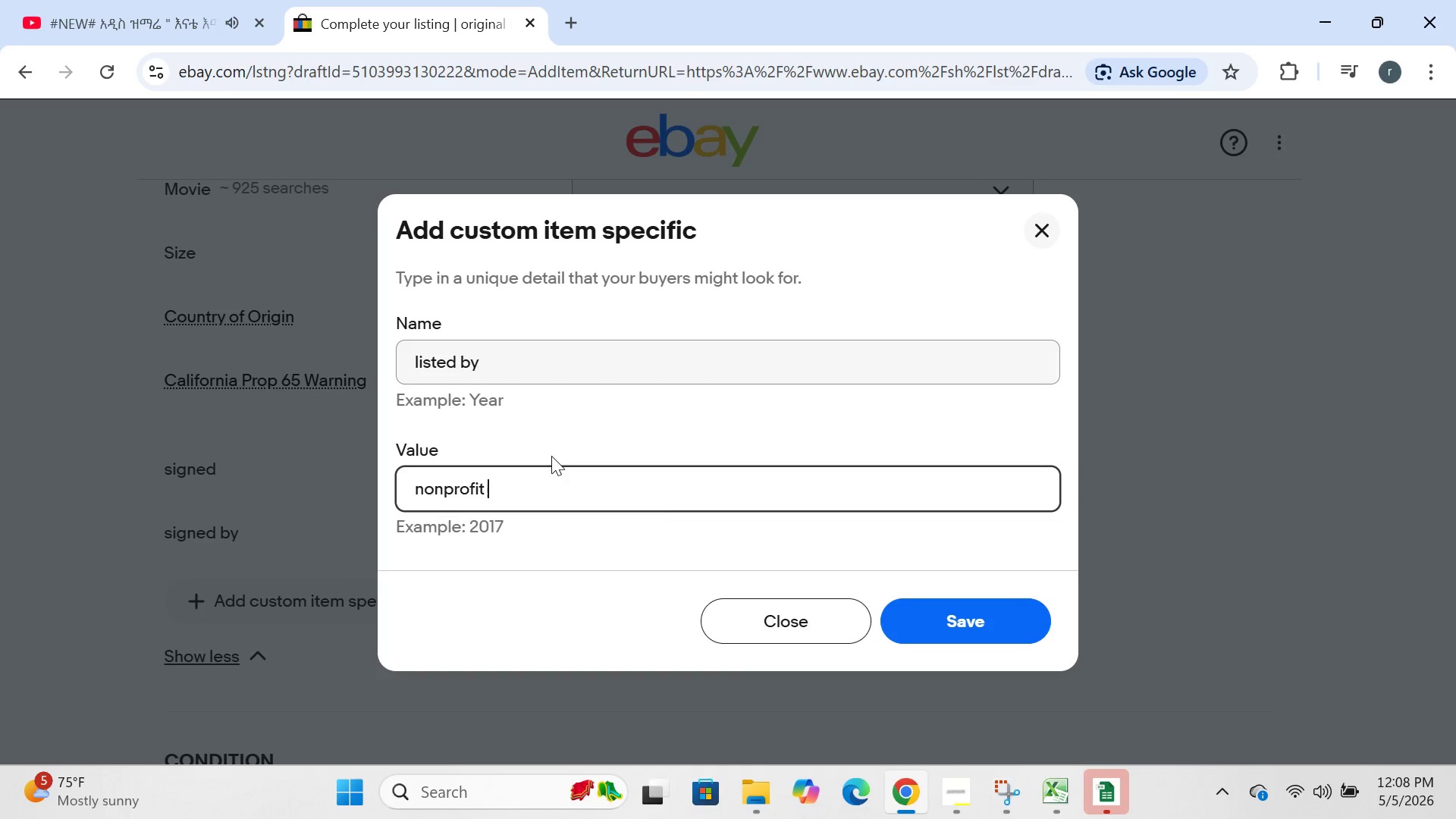 
type(organization)
 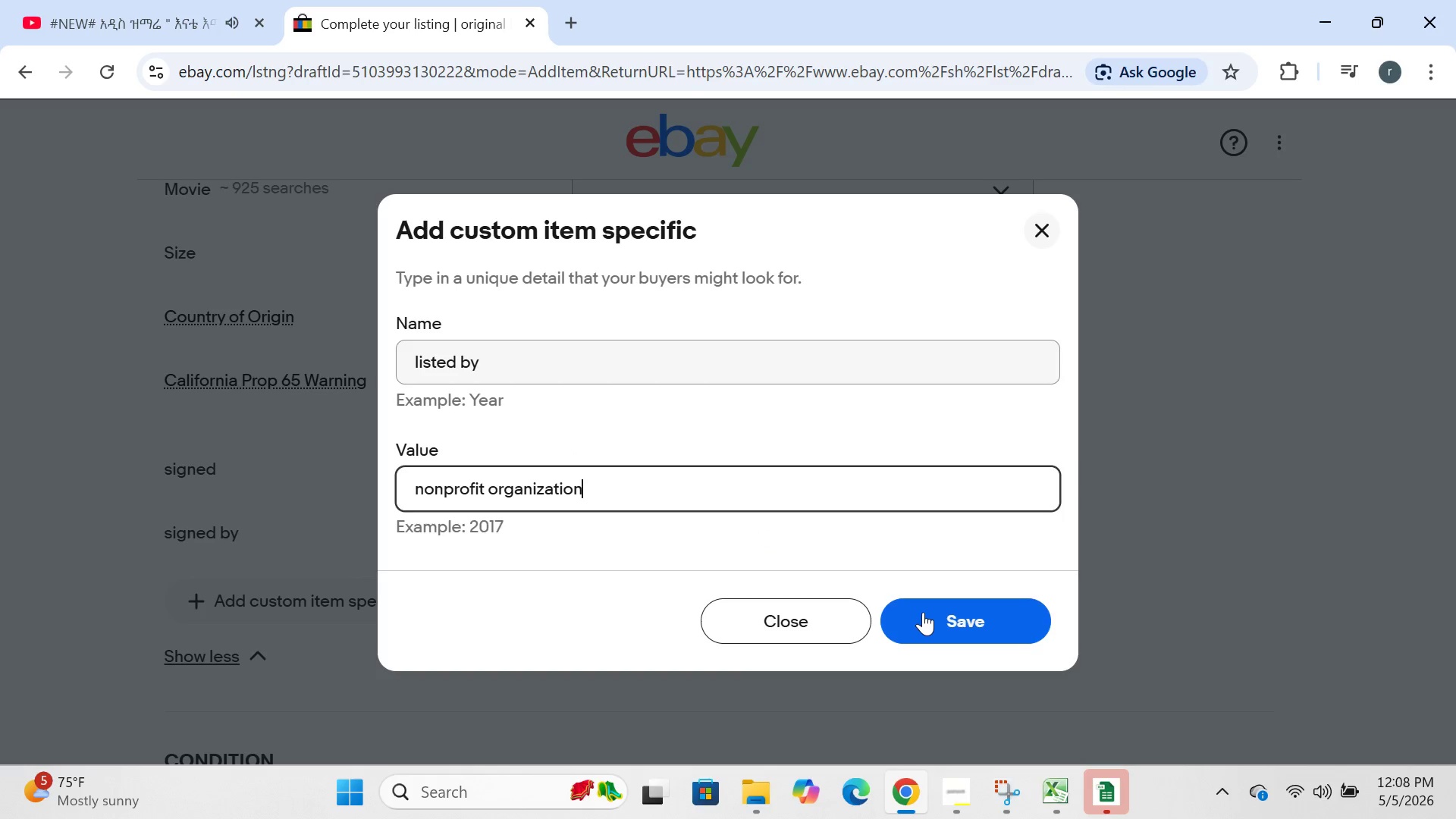 
left_click([924, 612])
 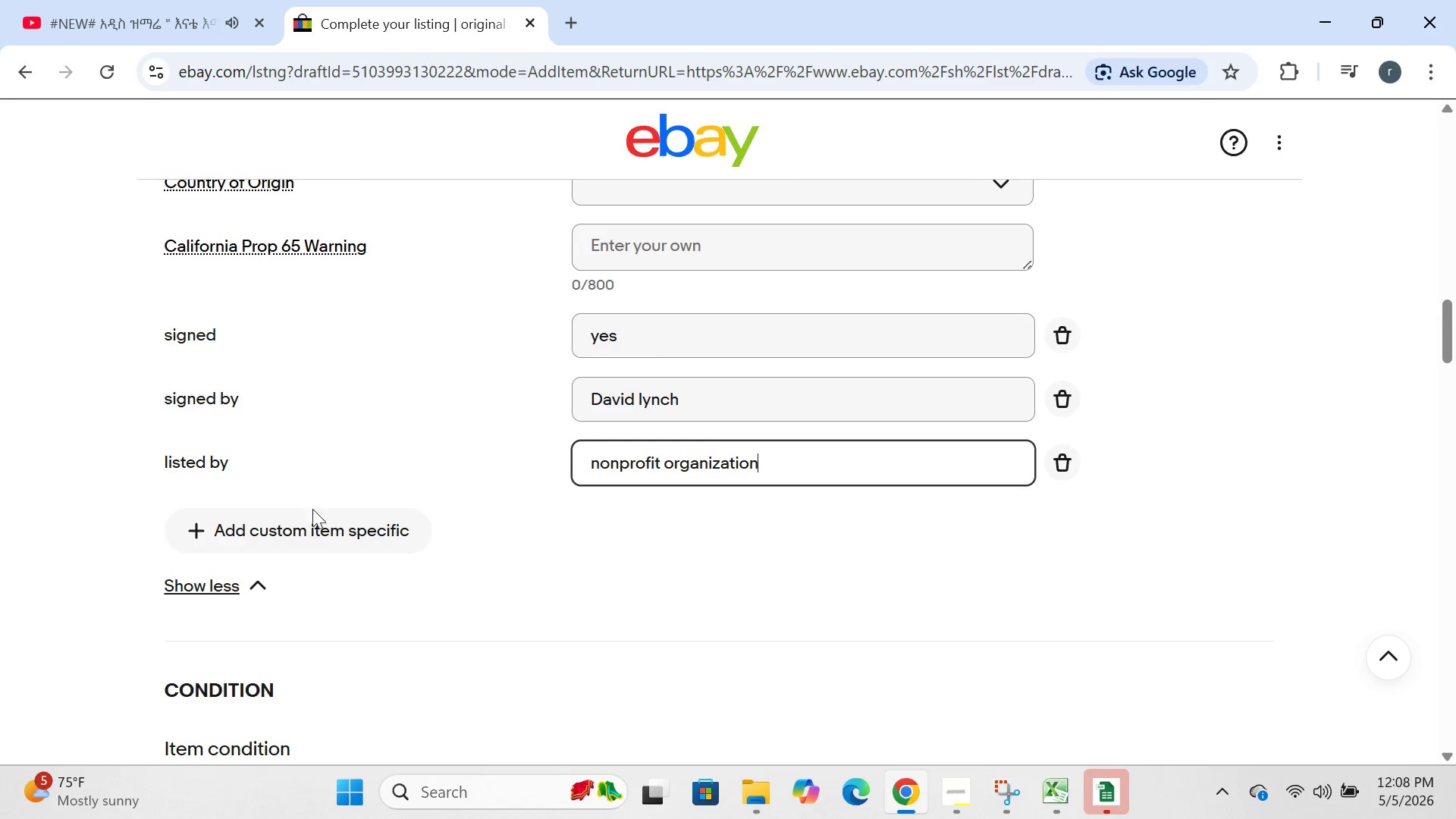 
left_click([316, 541])
 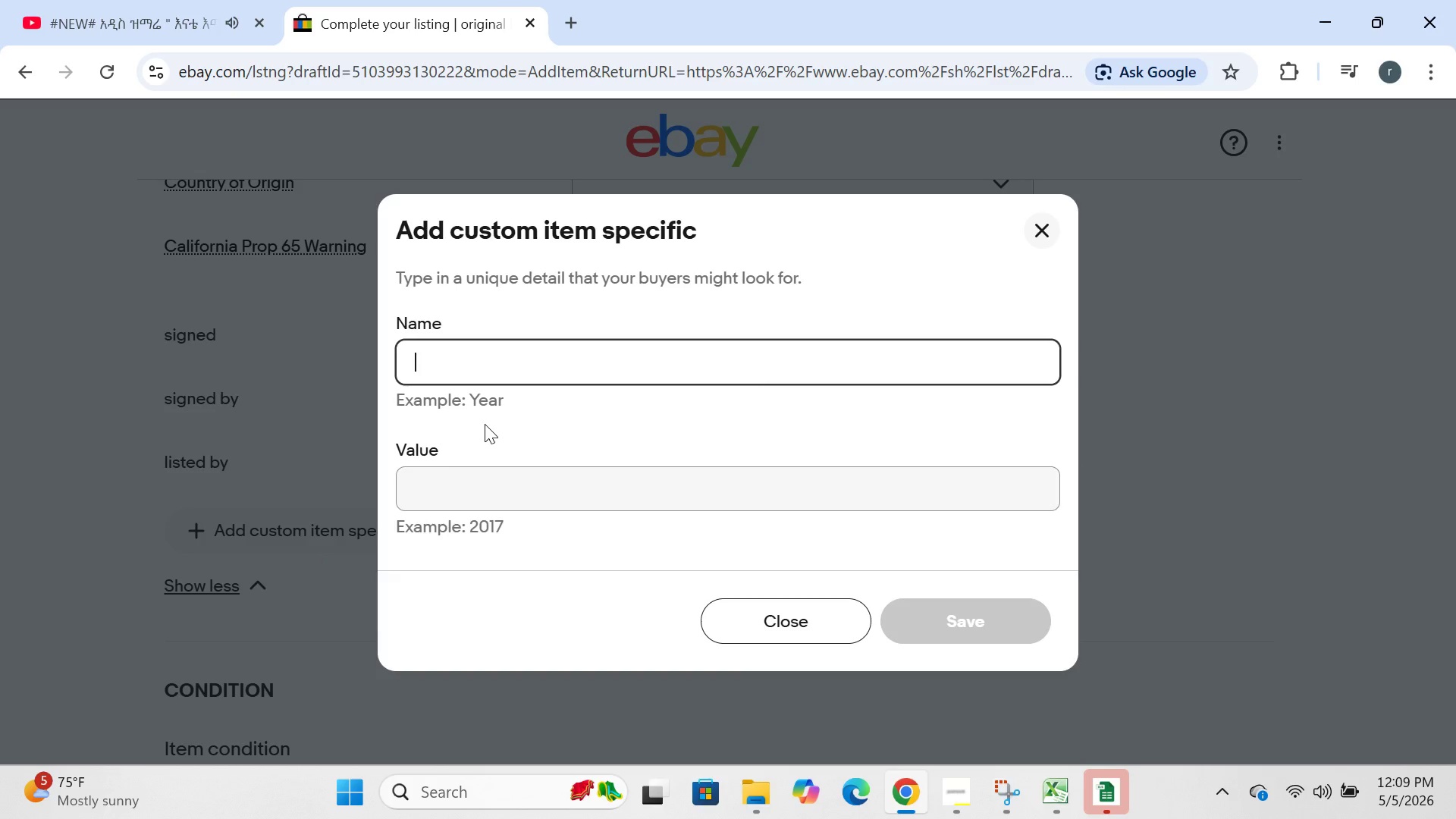 
type(year of production)
 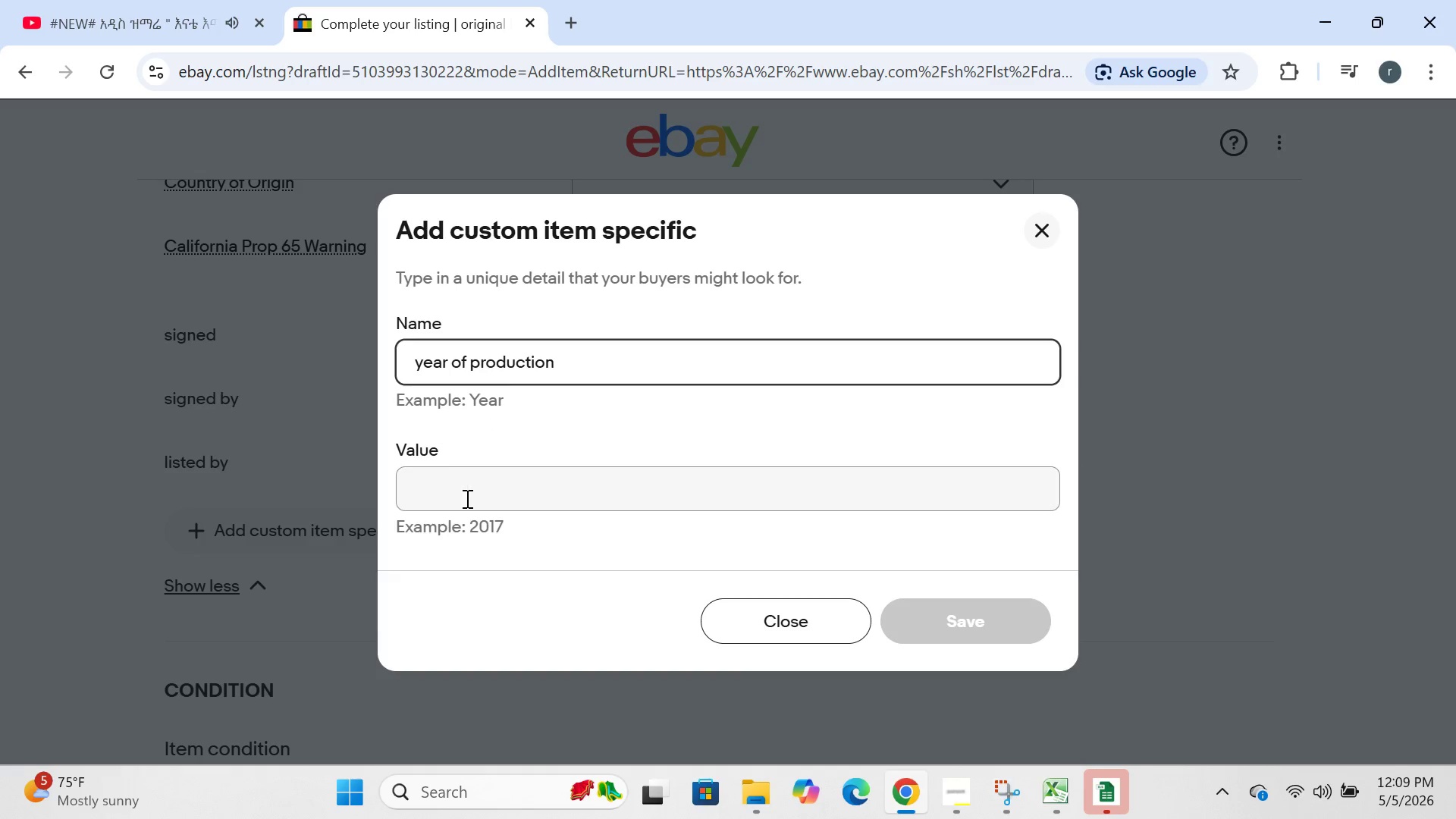 
left_click([466, 498])
 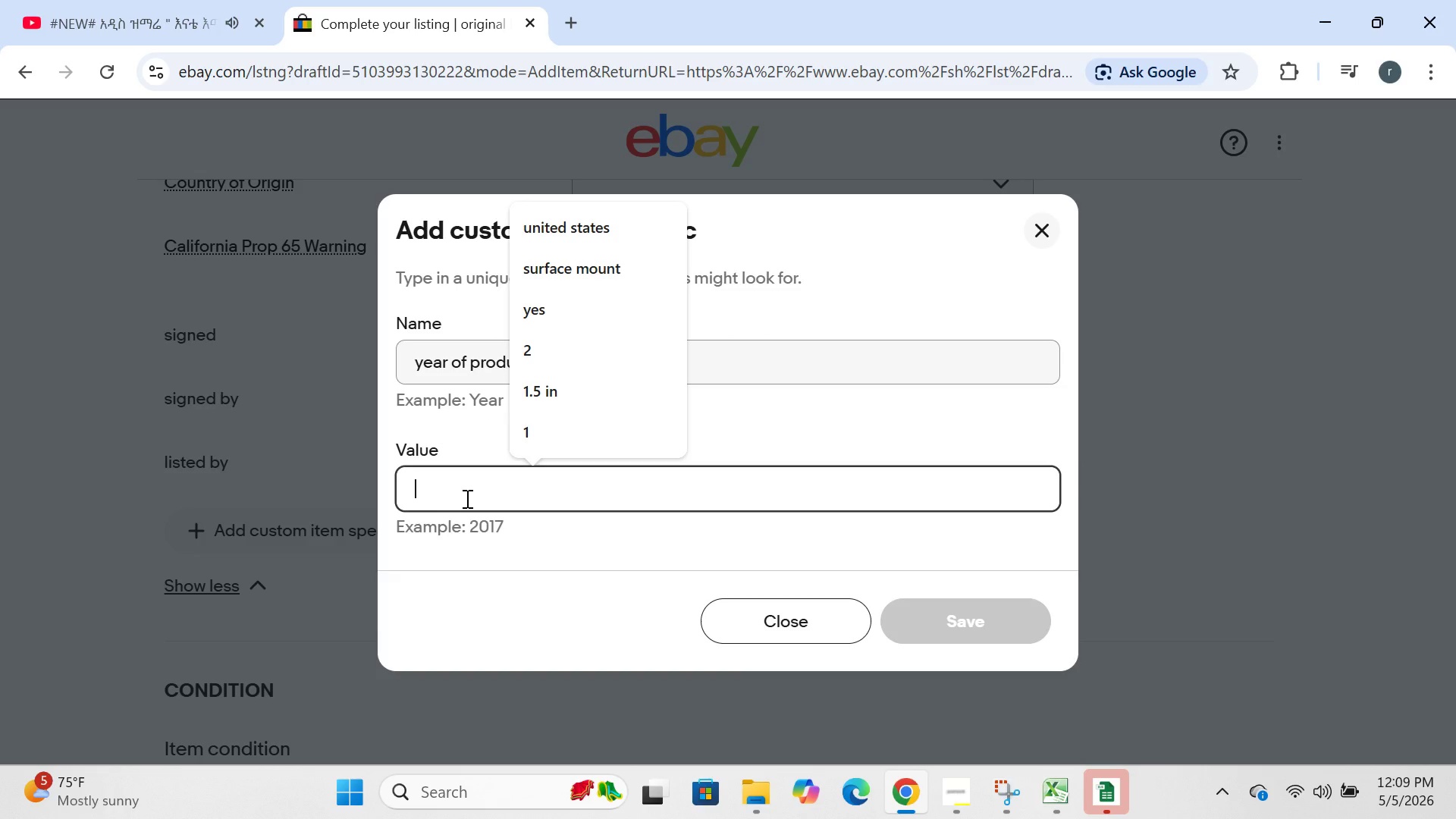 
type(196)
key(Backspace)
type(86)
 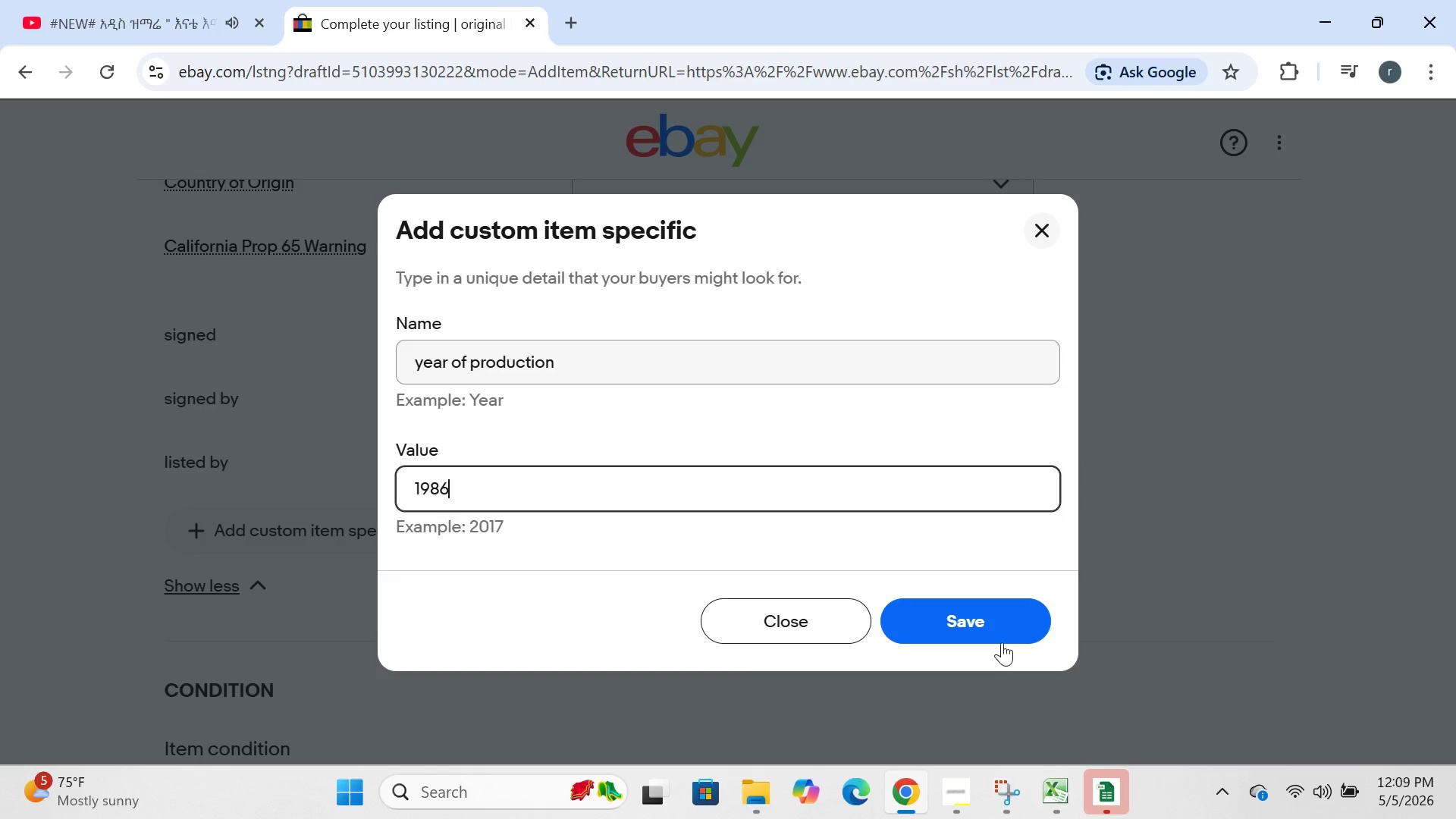 
left_click([999, 636])
 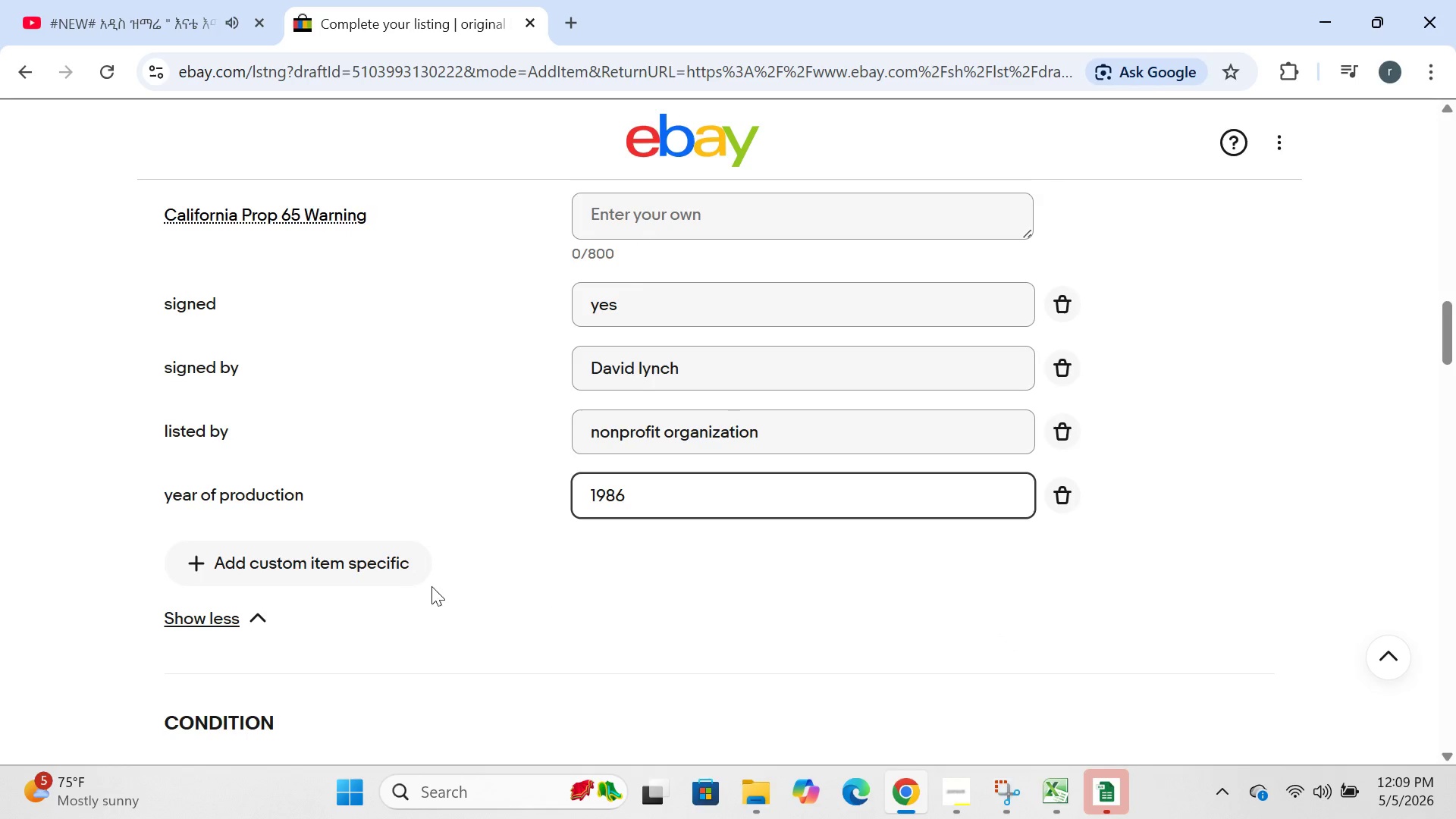 
left_click([384, 553])
 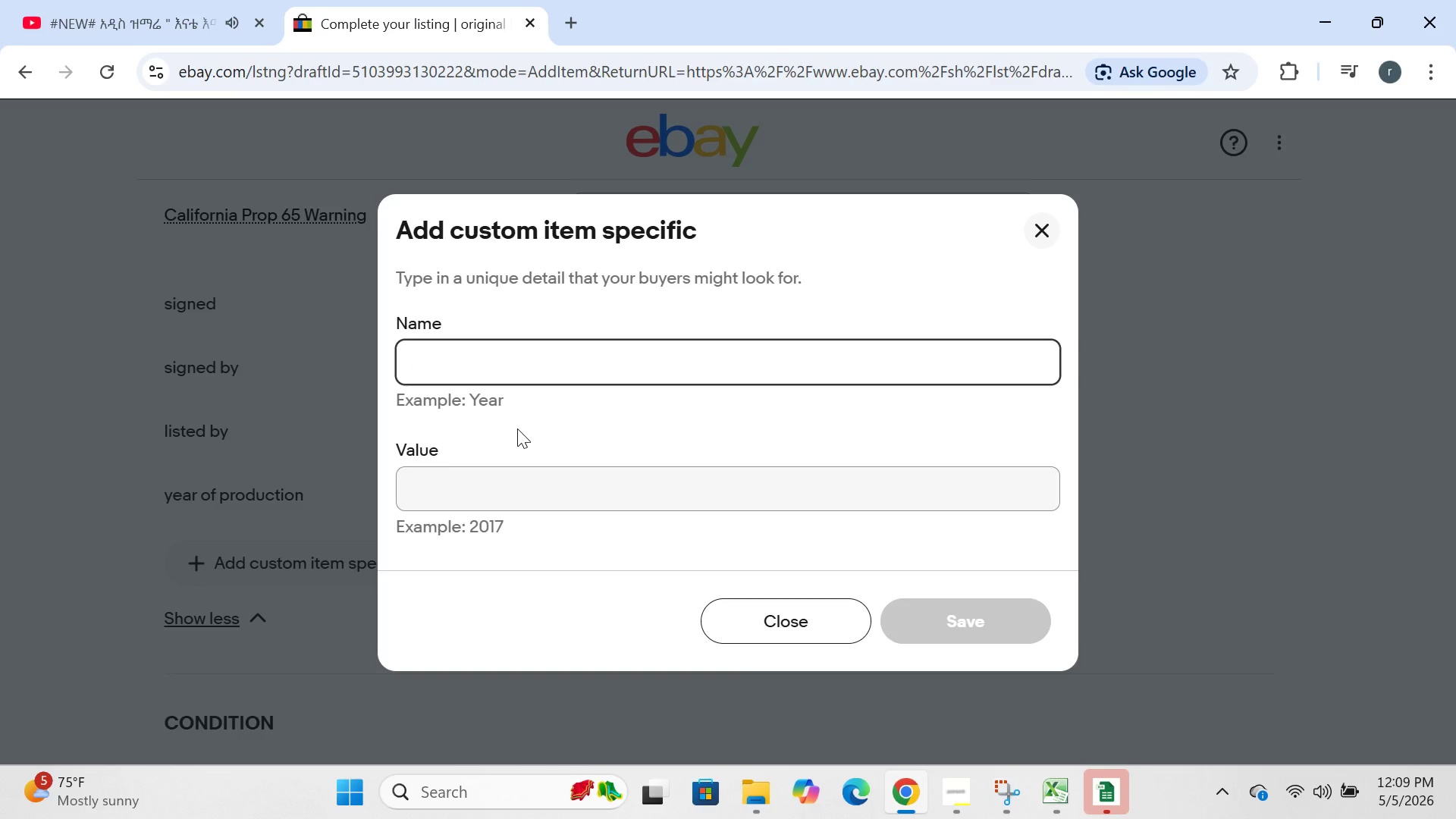 
type(decade)
 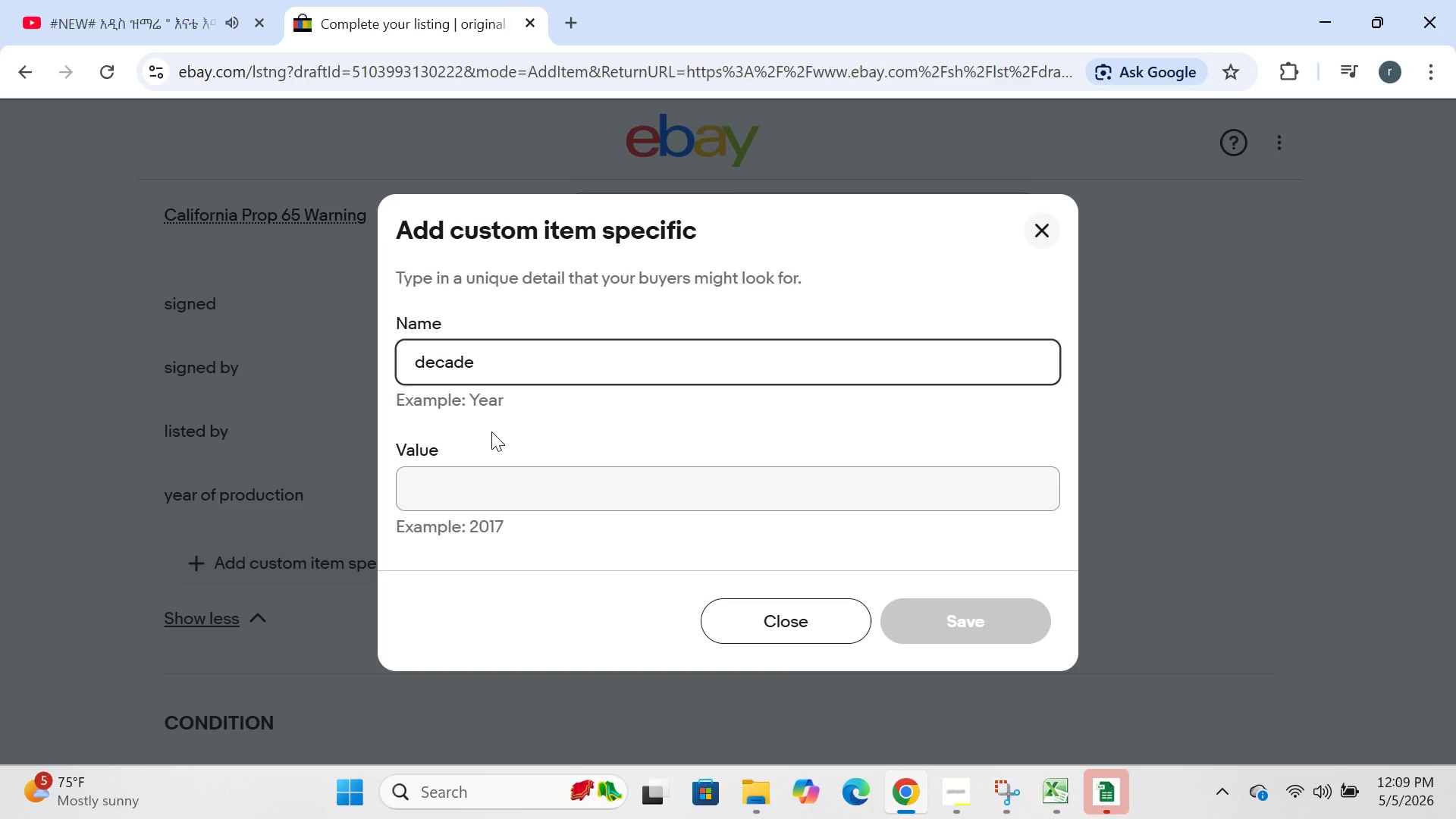 
left_click([458, 500])
 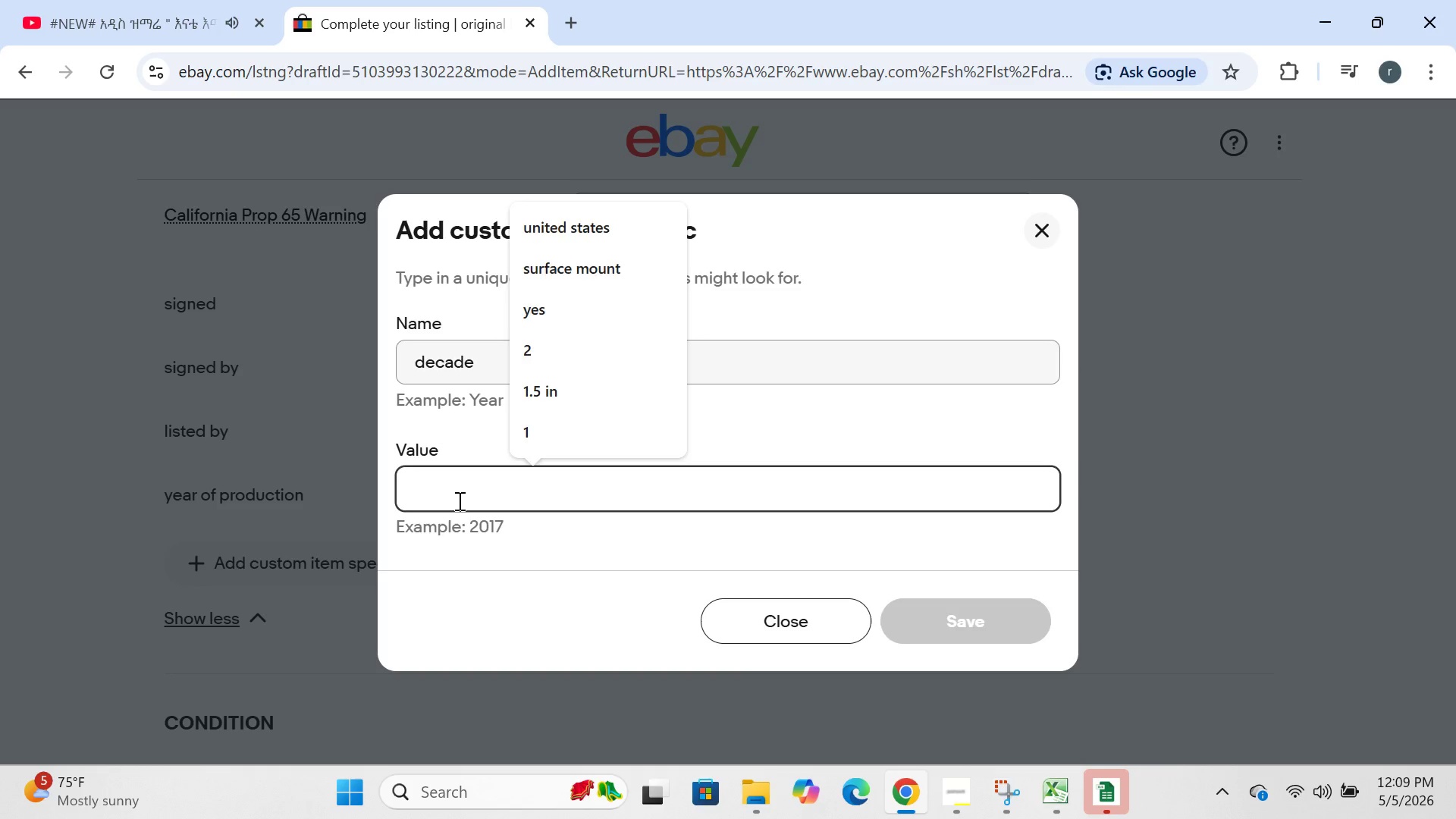 
type(1980s)
 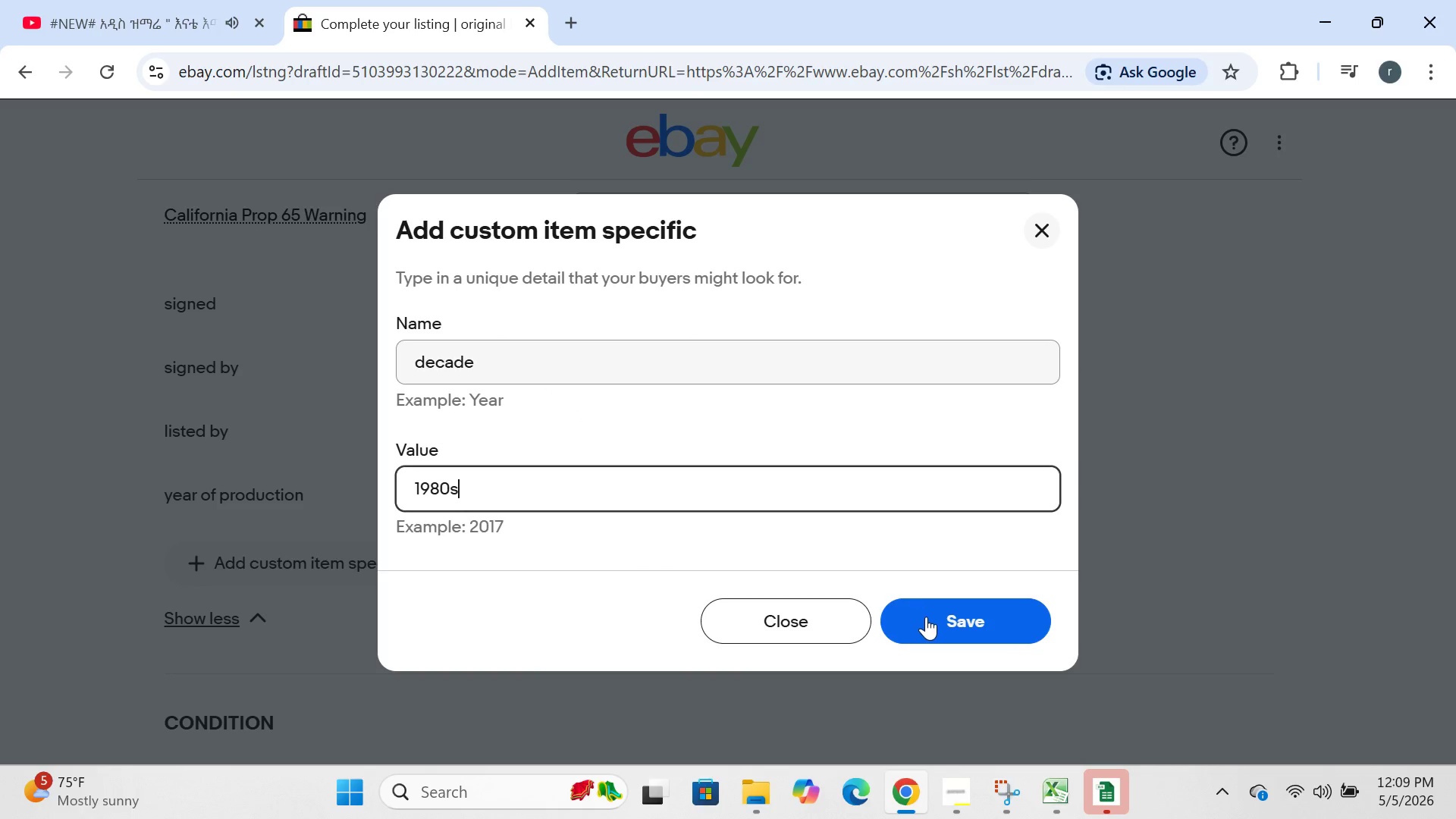 
left_click([926, 617])
 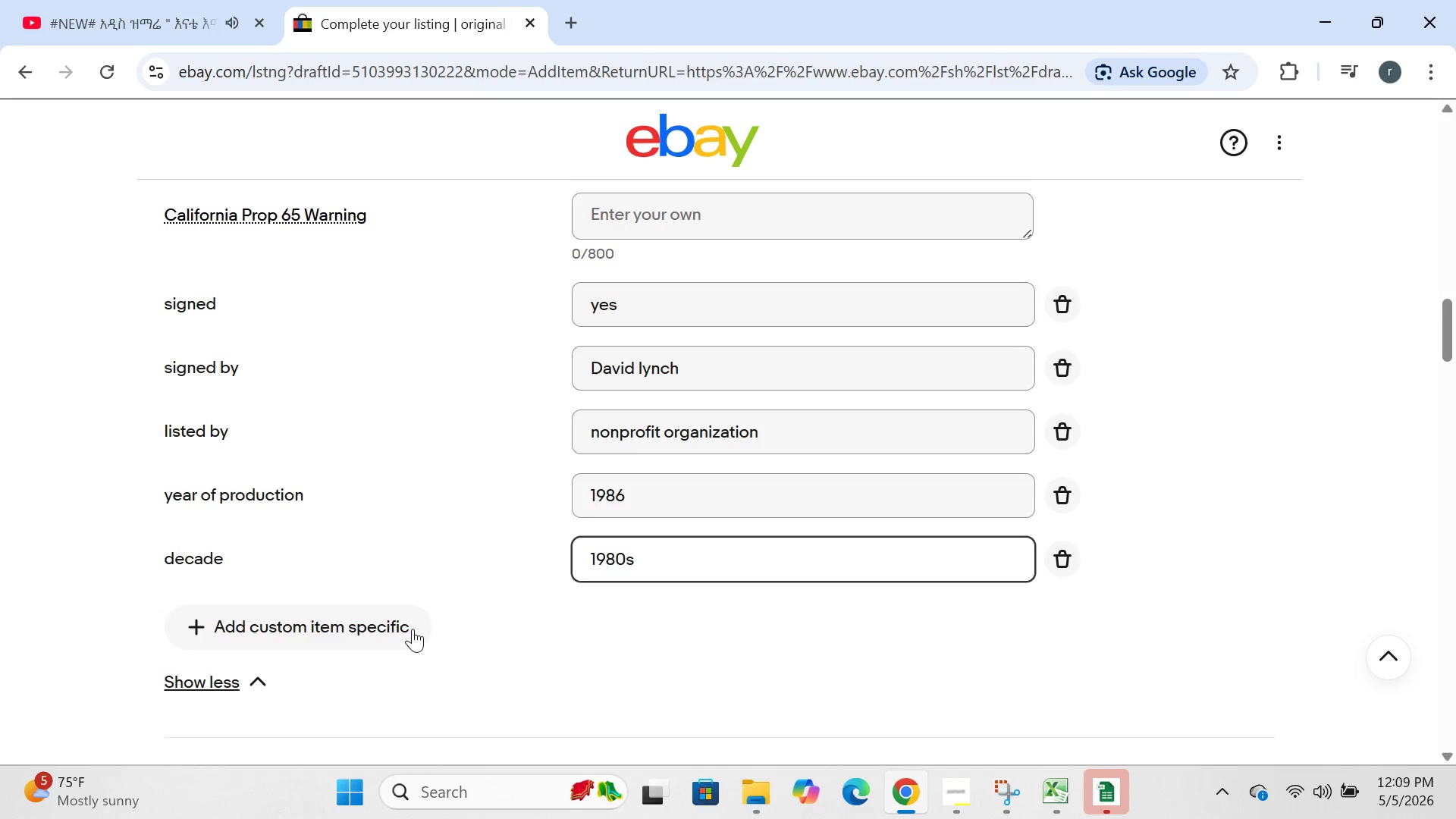 
left_click([403, 642])
 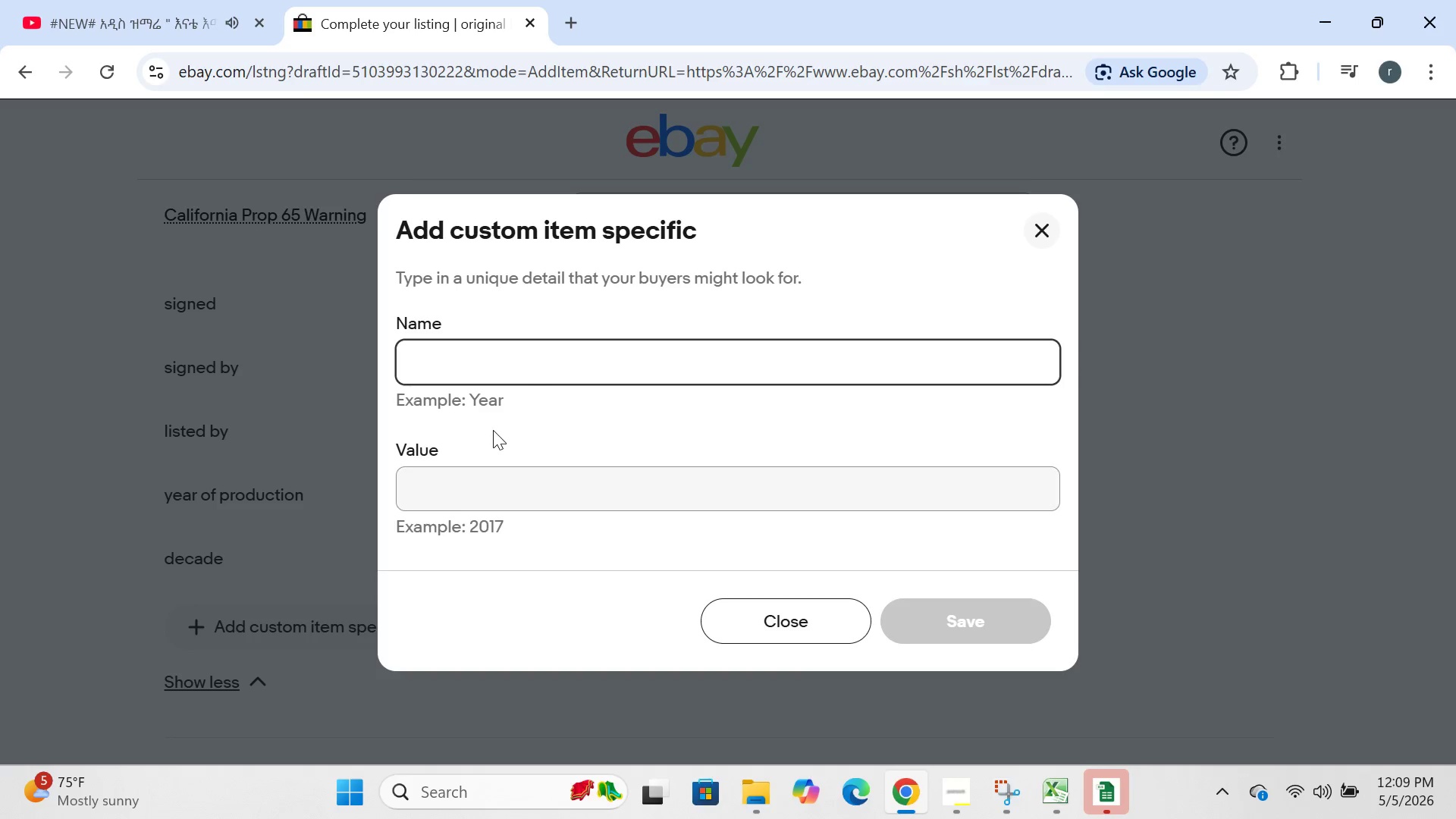 
type(stylre)
 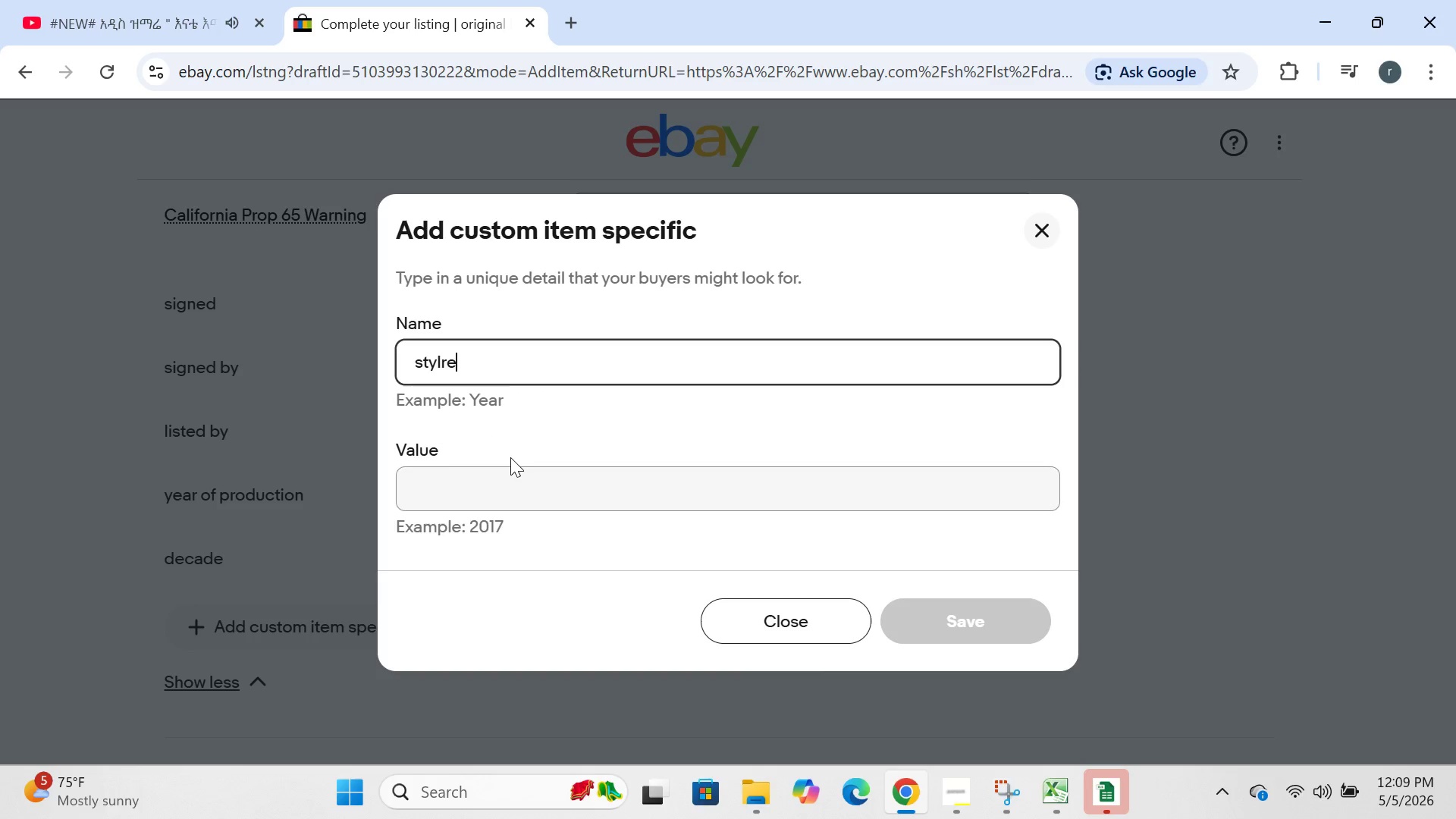 
key(Backspace)
 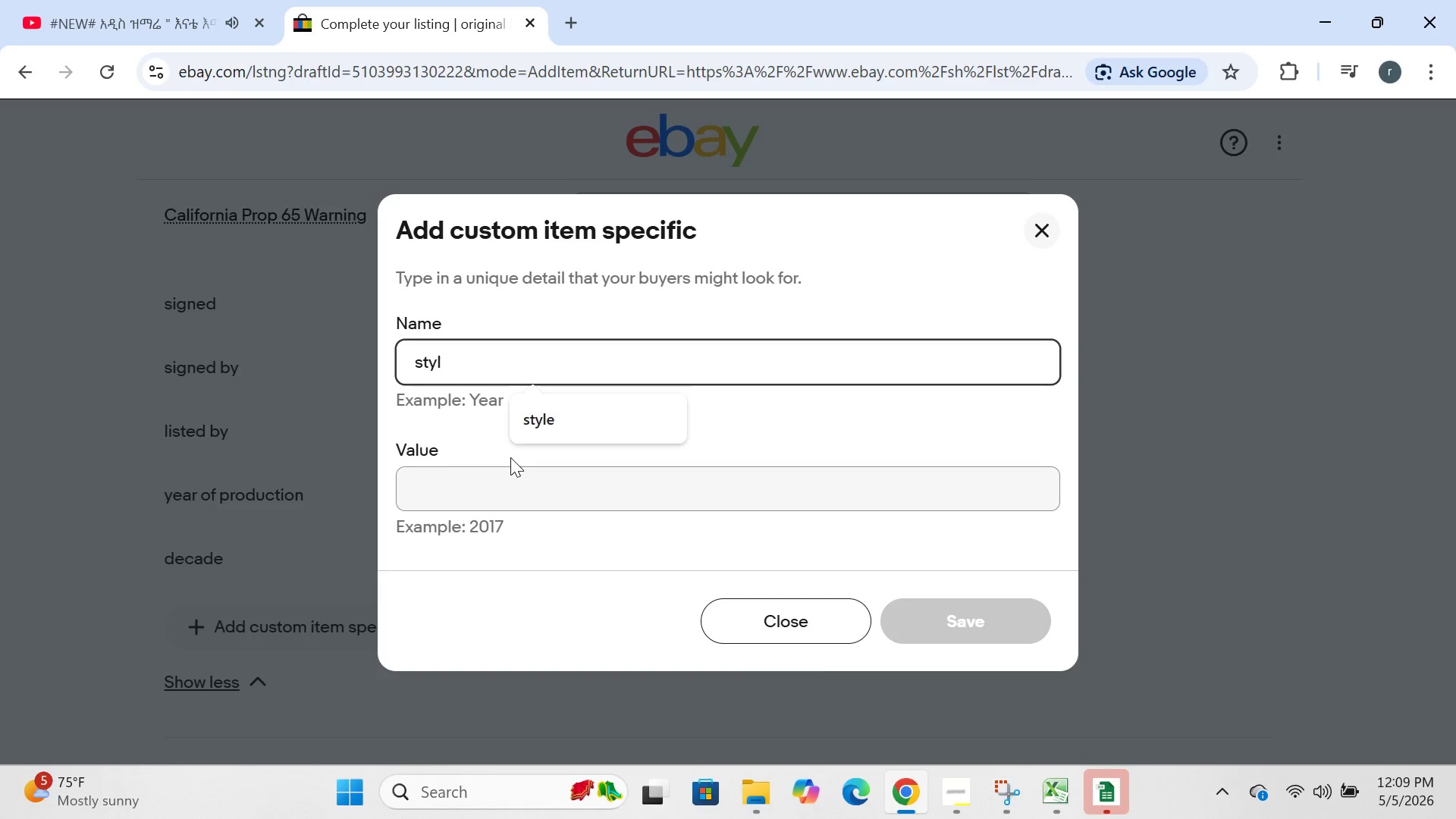 
key(Backspace)
 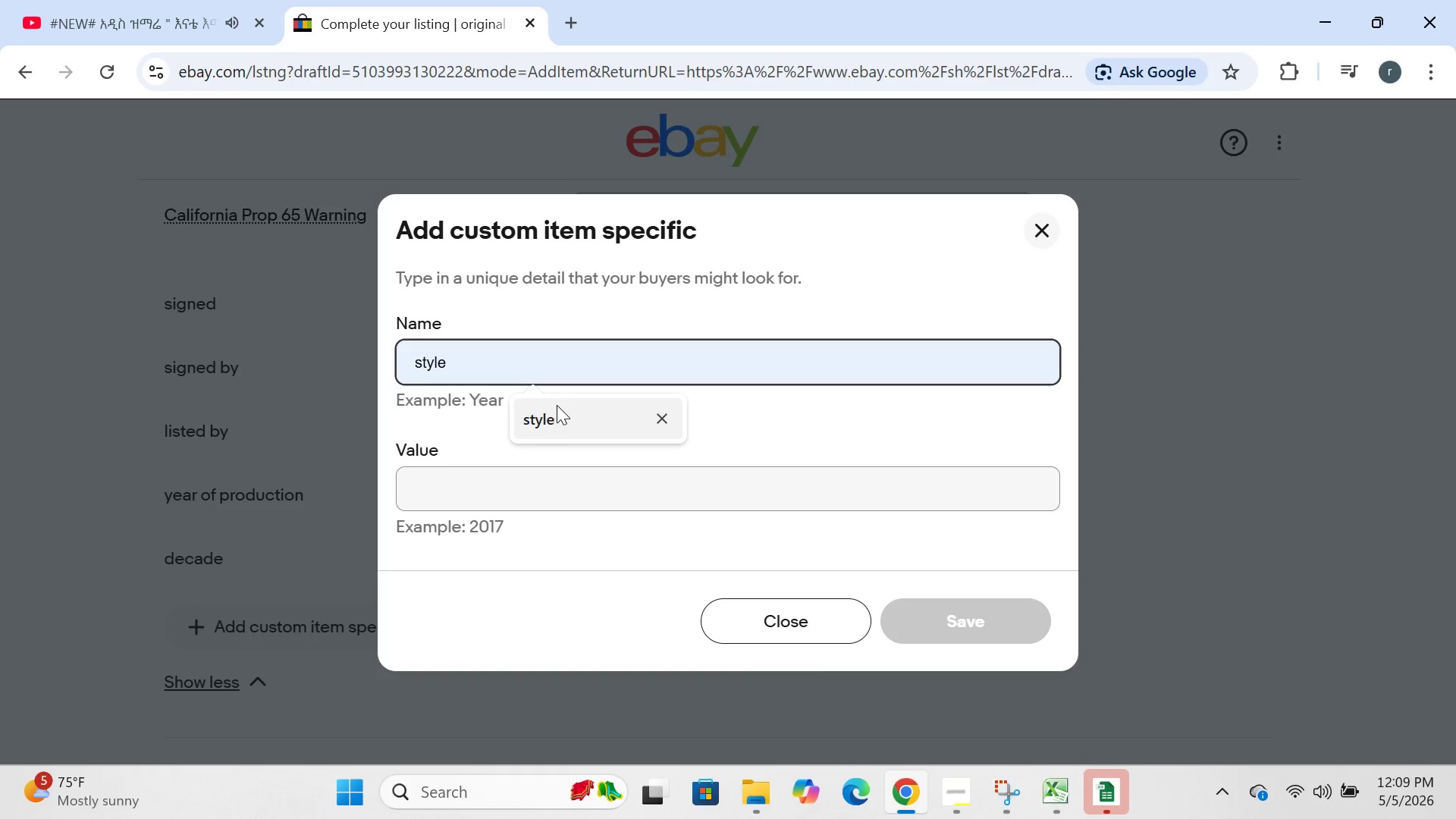 
left_click([557, 405])
 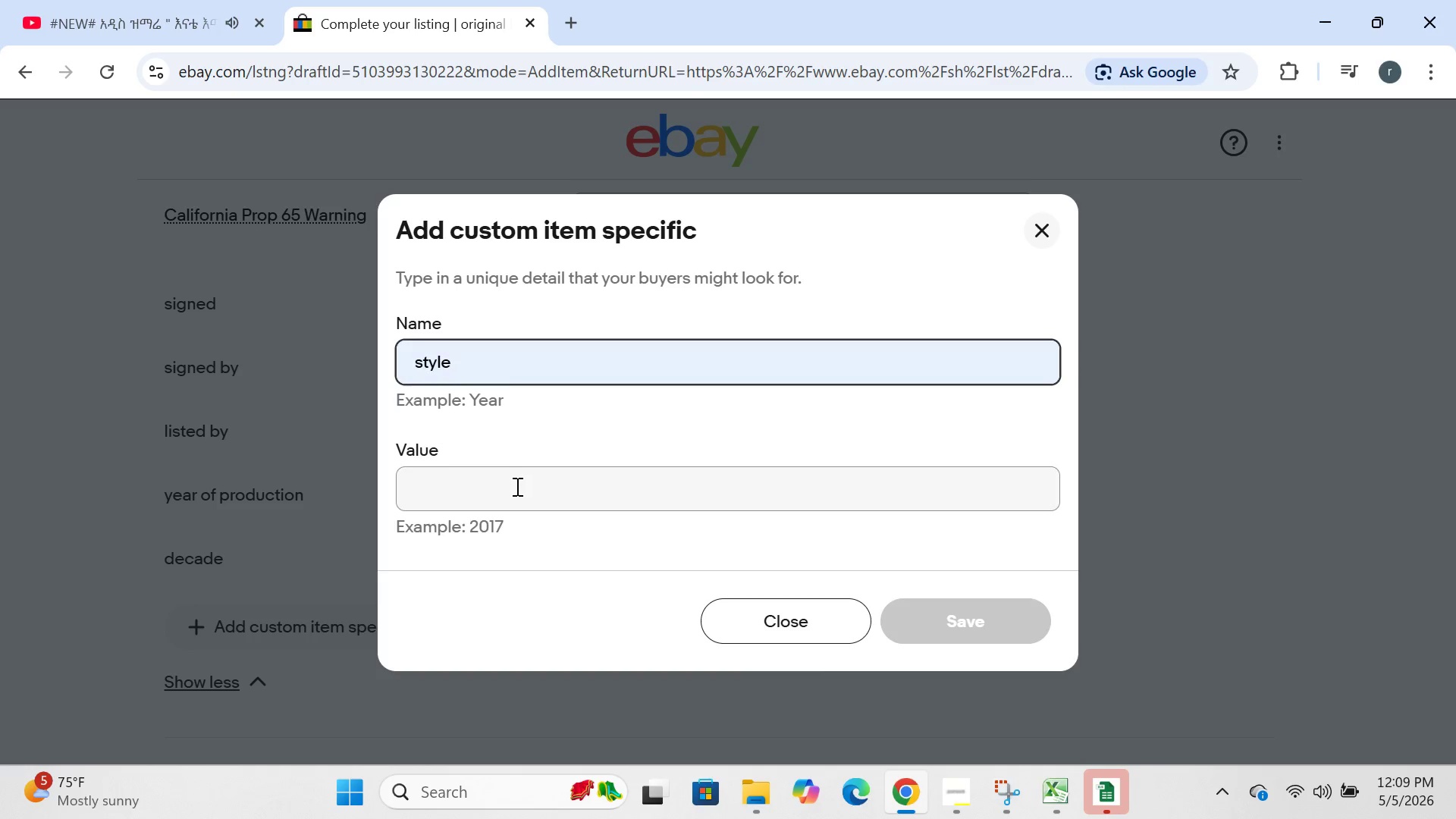 
left_click([516, 486])
 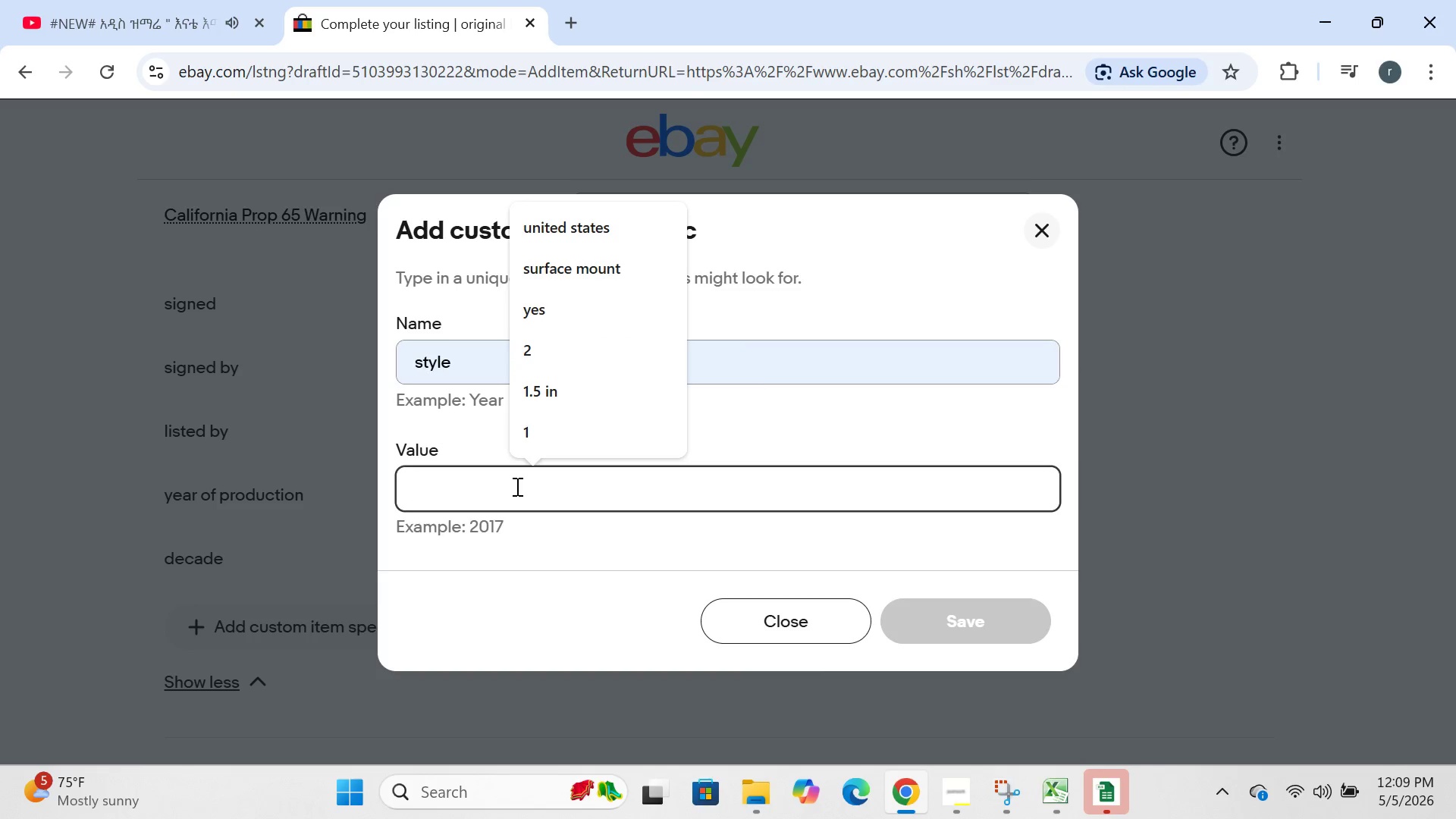 
type(surrealus)
key(Backspace)
key(Backspace)
type(ism)
 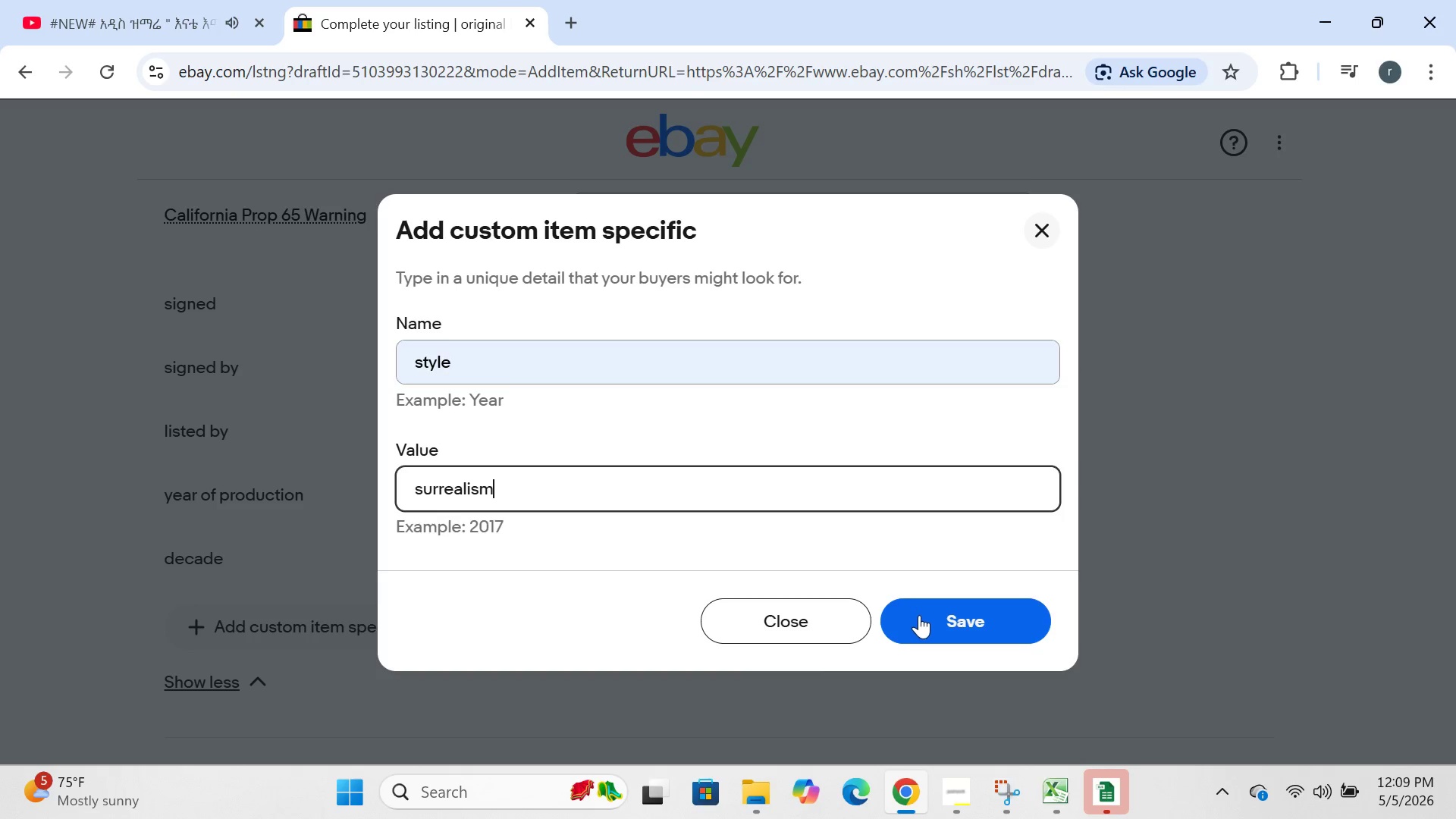 
left_click([922, 617])
 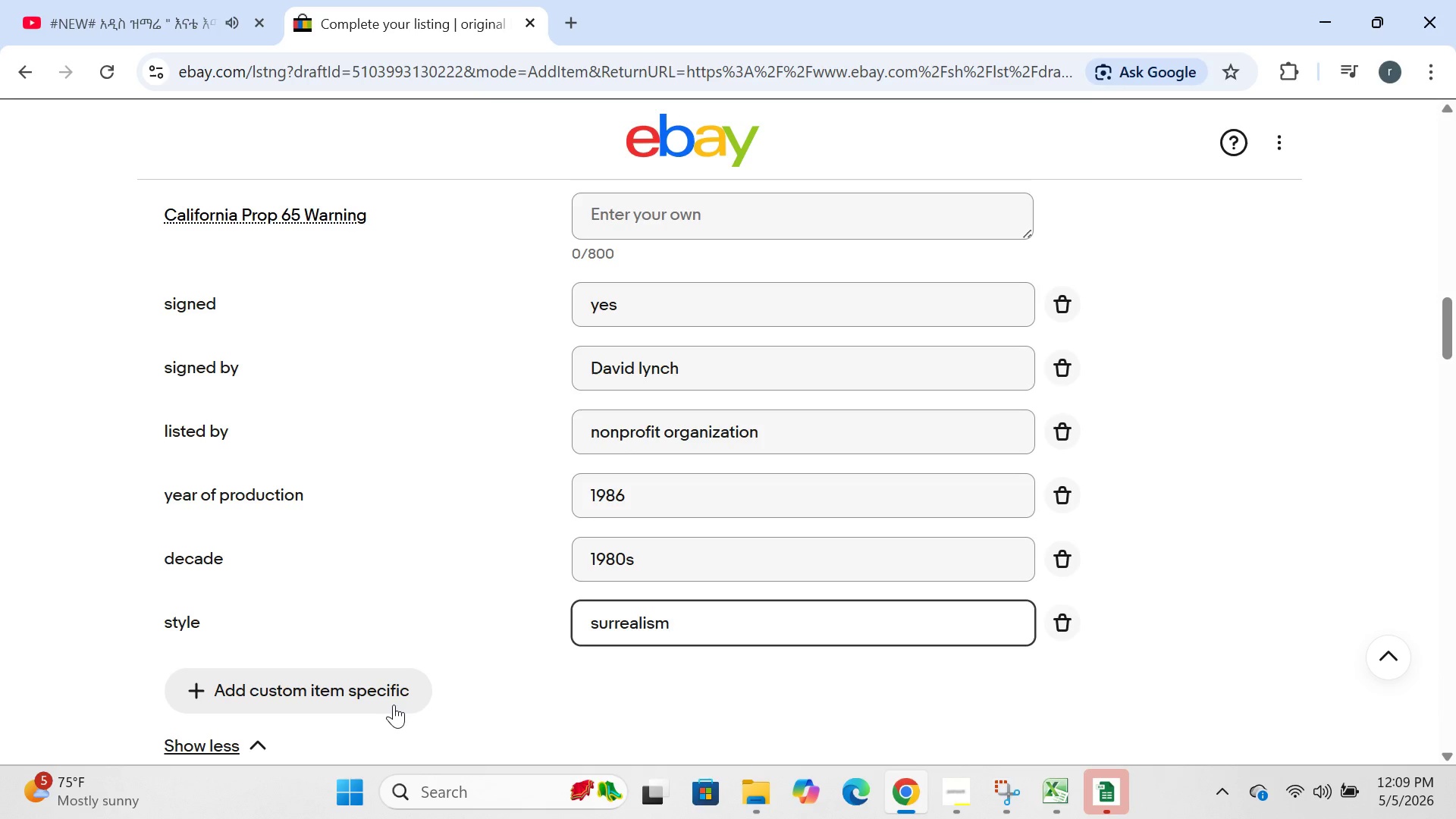 
left_click([386, 694])
 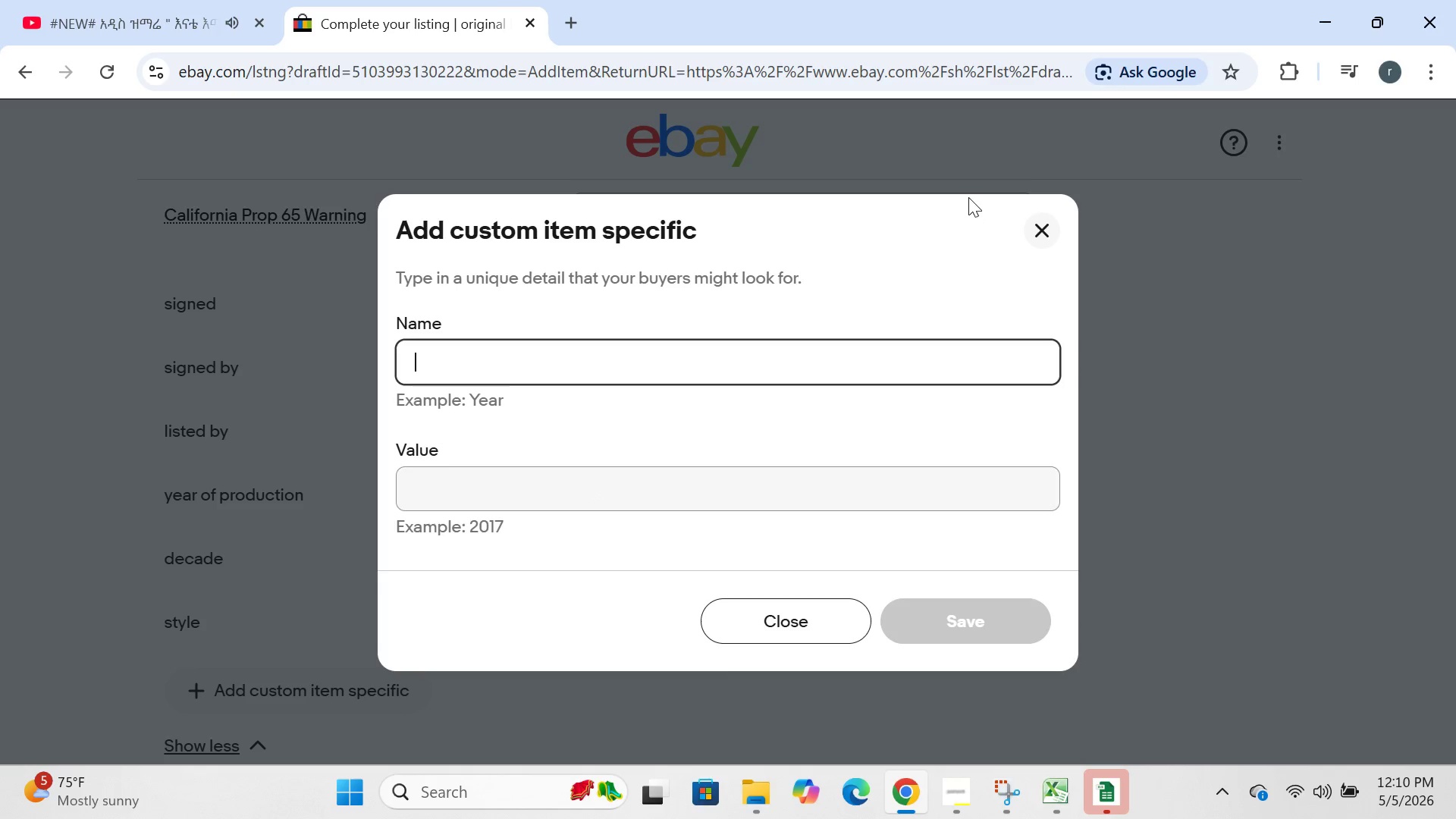 
left_click([1017, 231])
 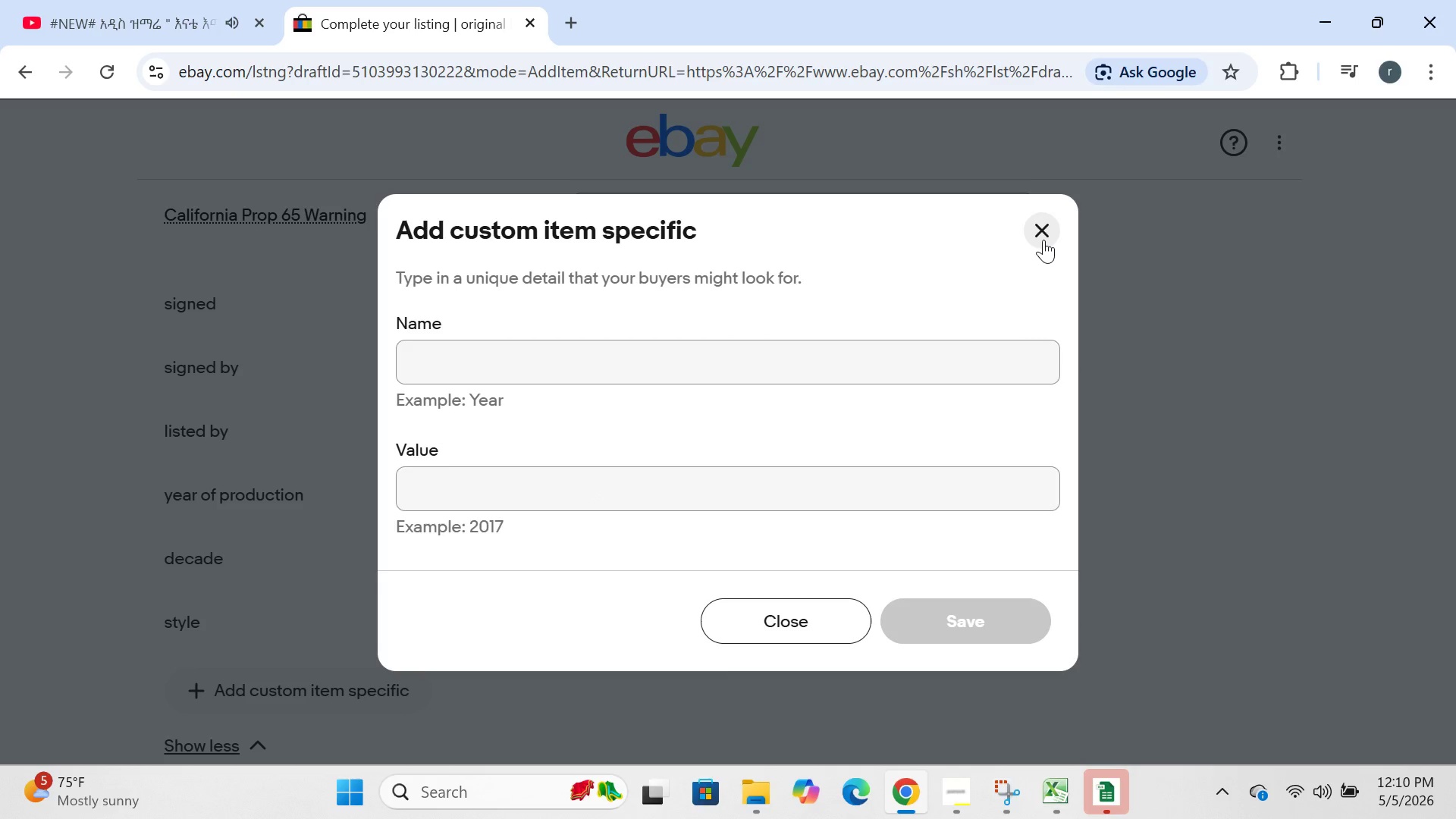 
left_click([1043, 240])
 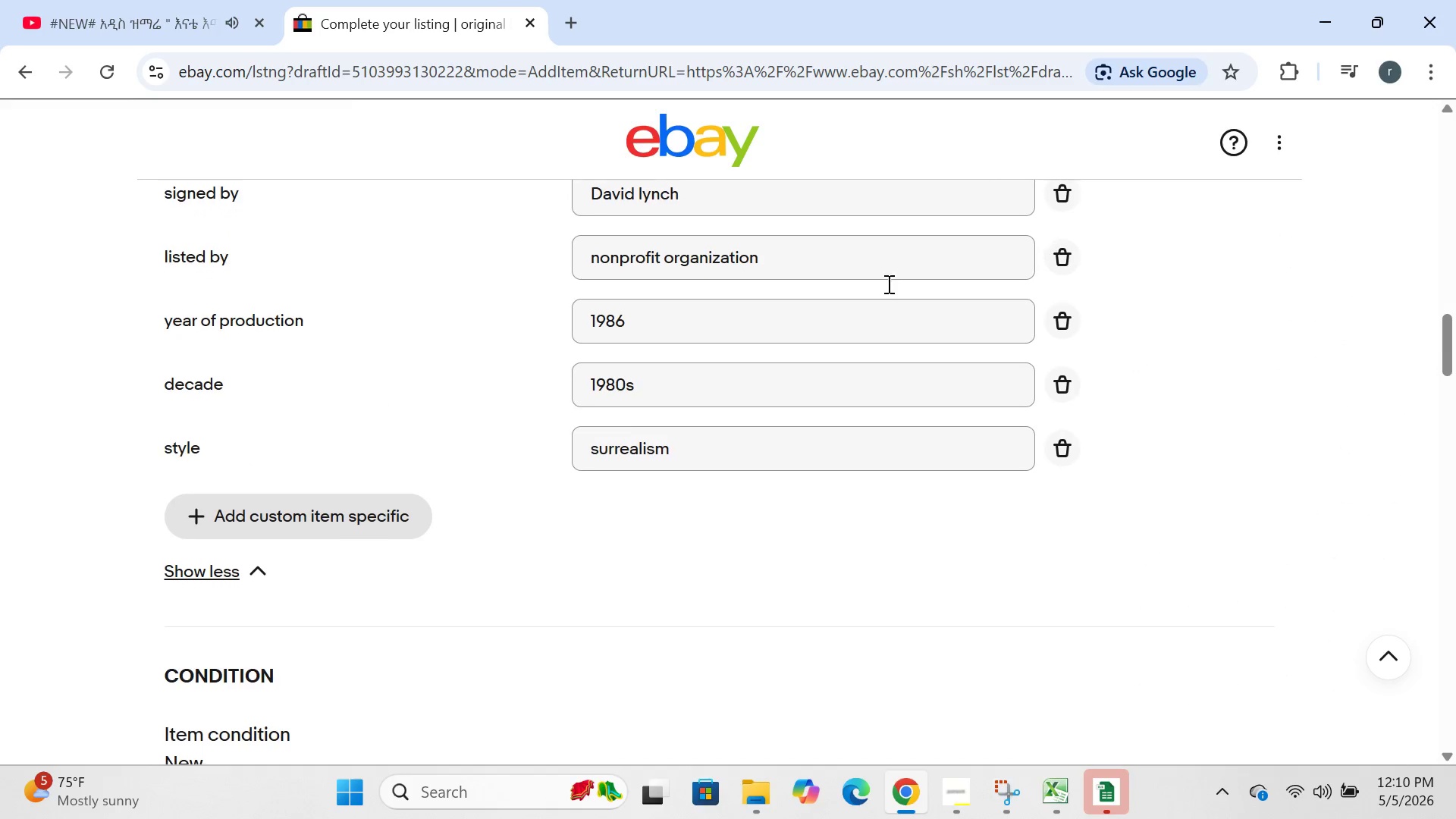 
left_click([340, 526])
 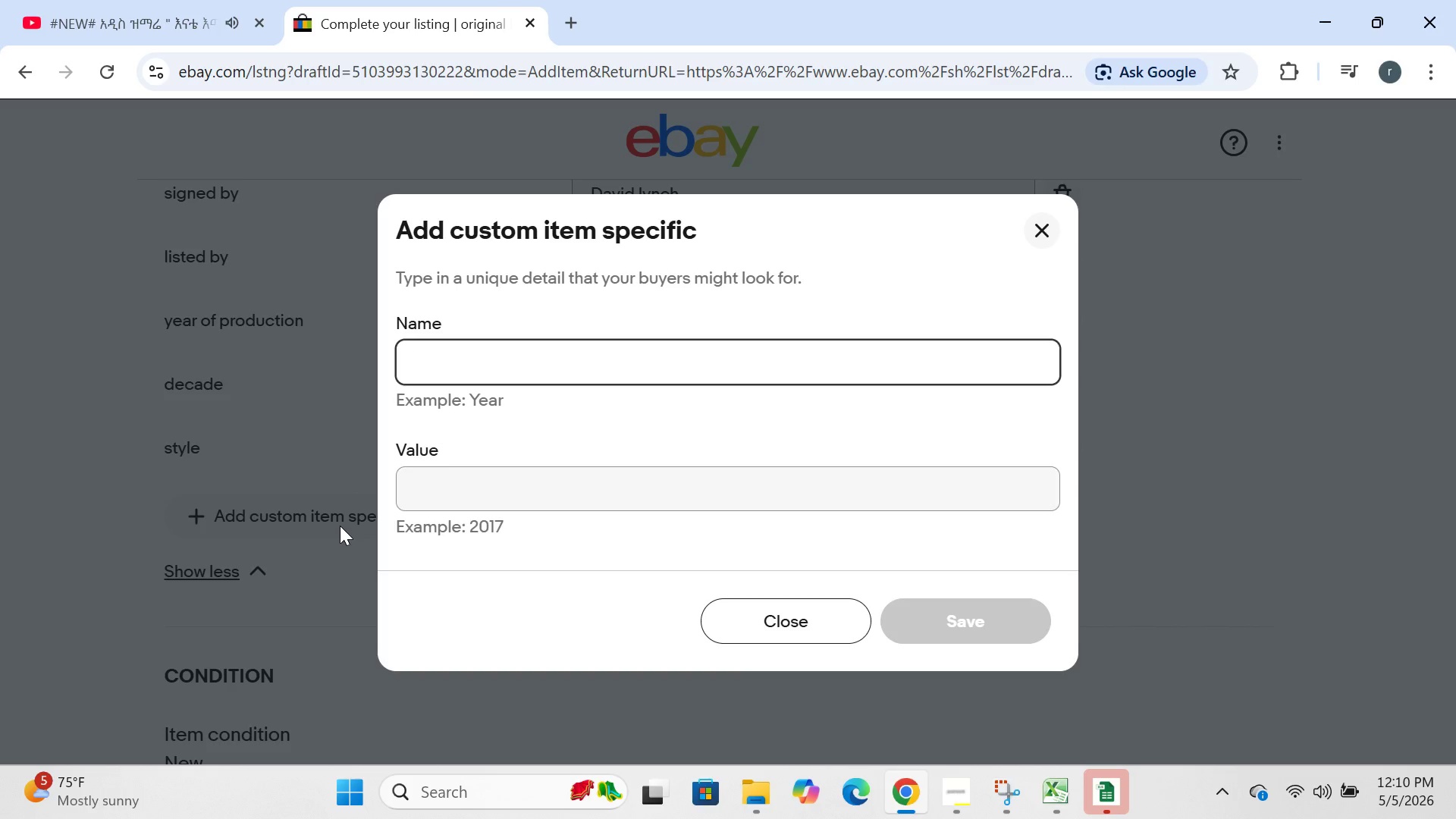 
type(ma)
 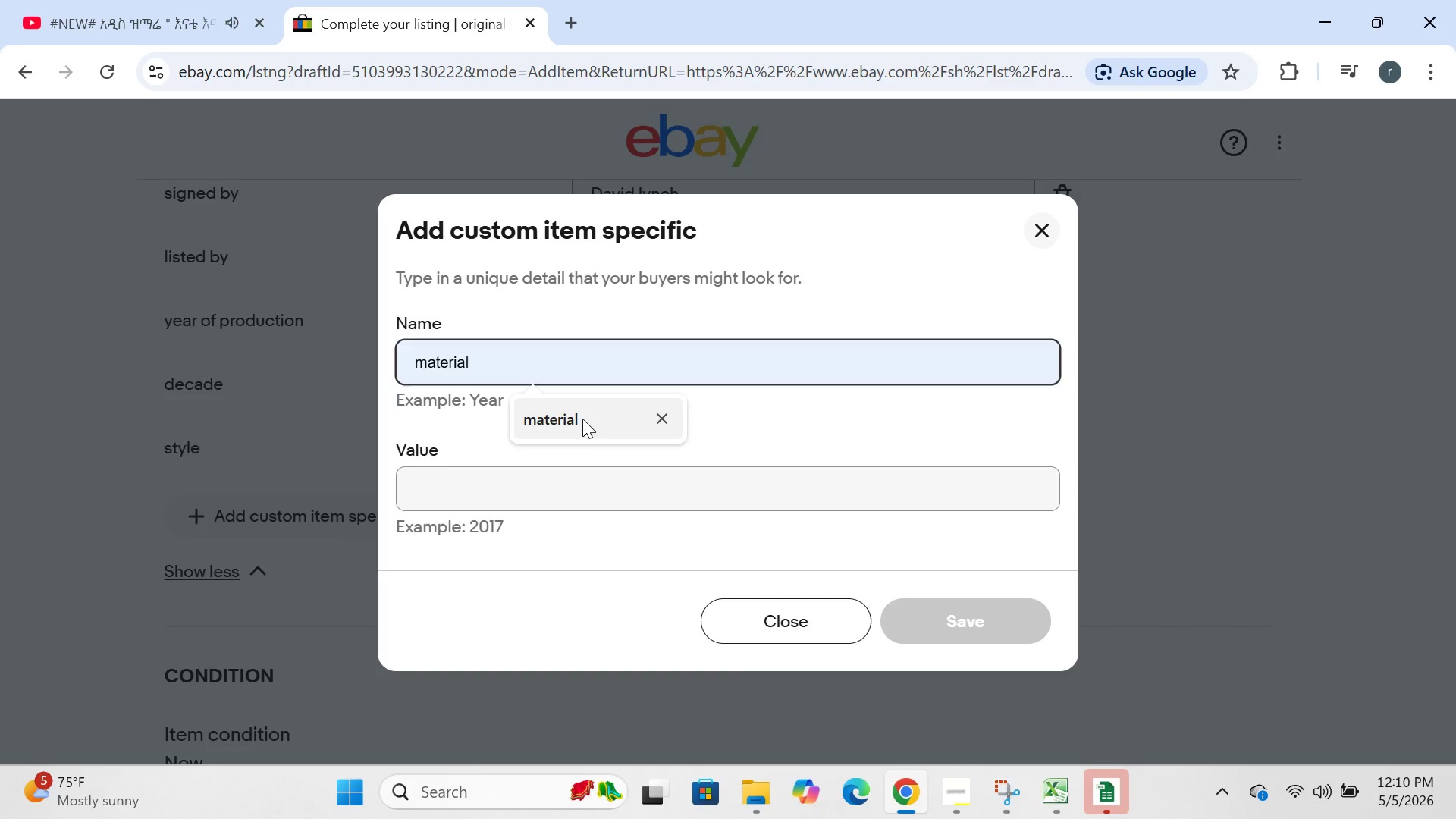 
left_click([582, 419])
 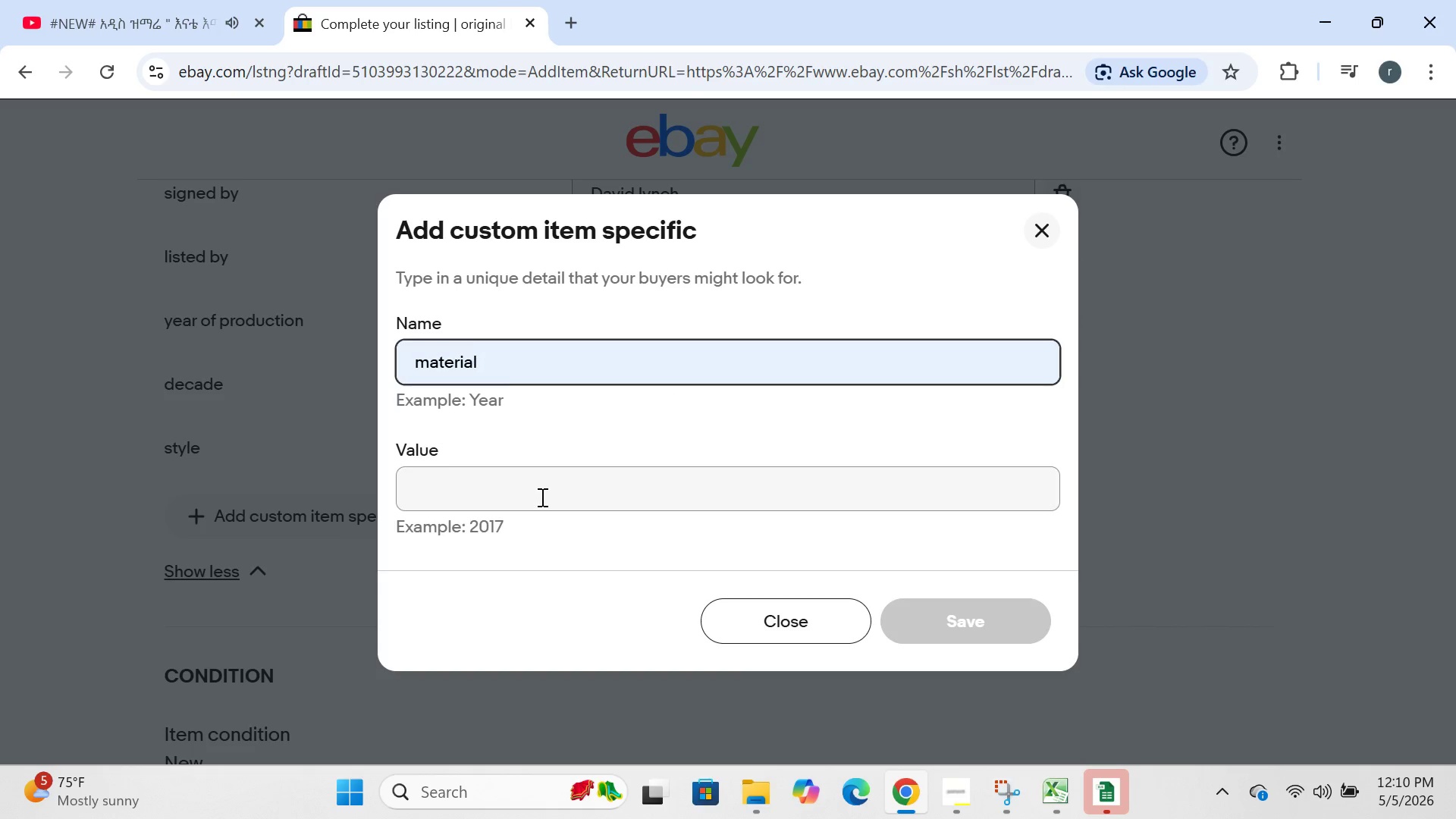 
left_click([541, 497])
 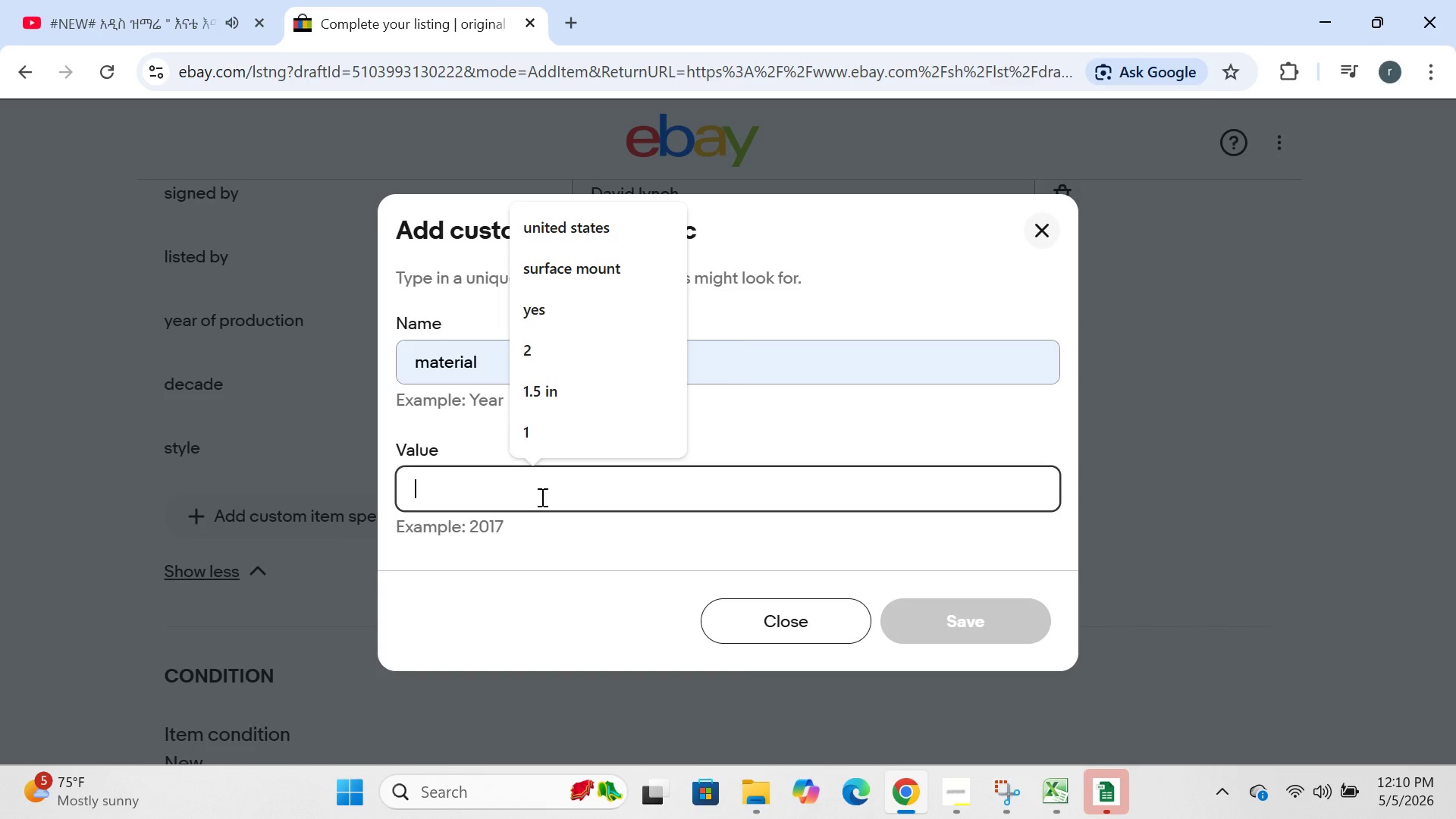 
type(canvas)
 